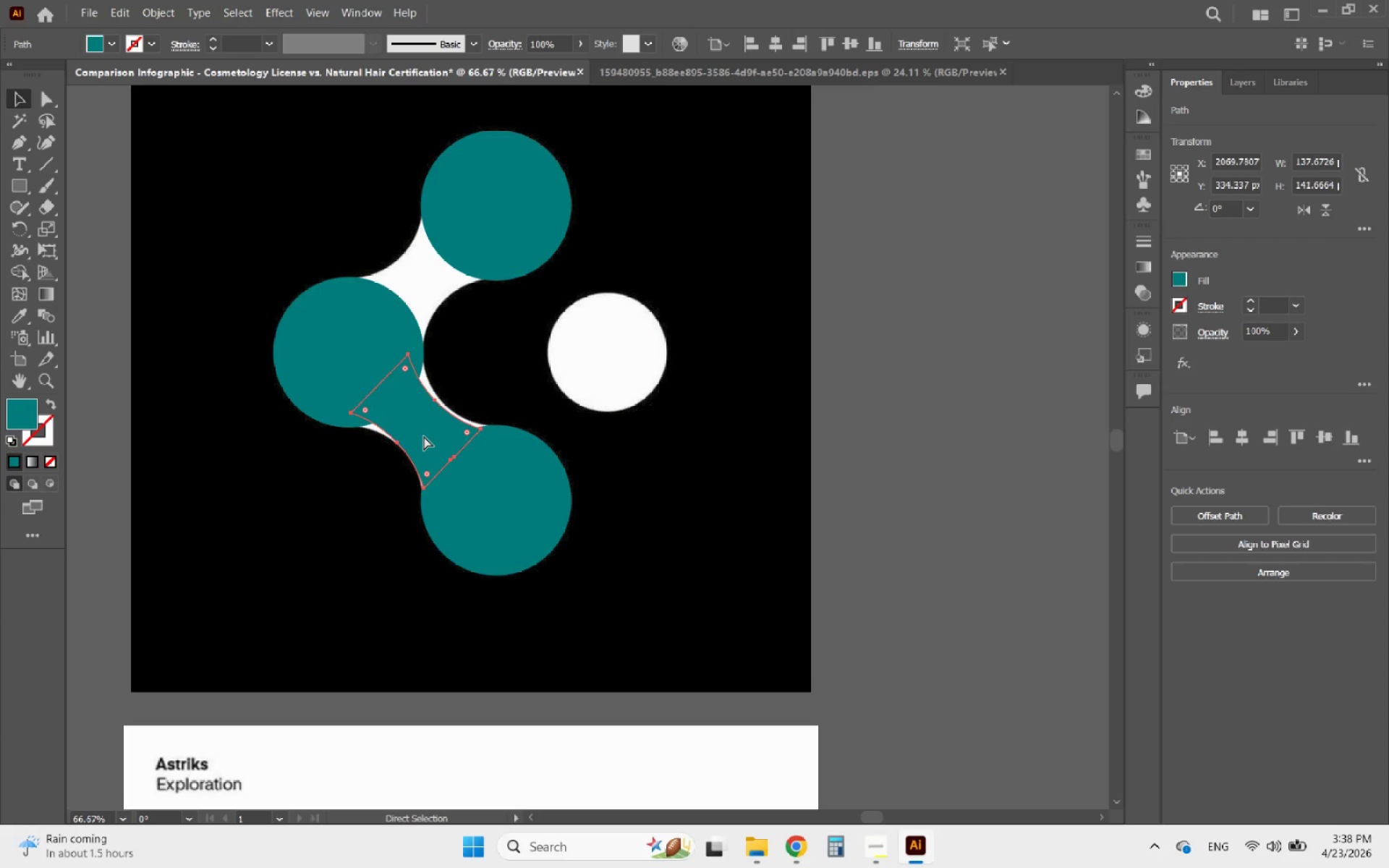 
key(Control+Z)
 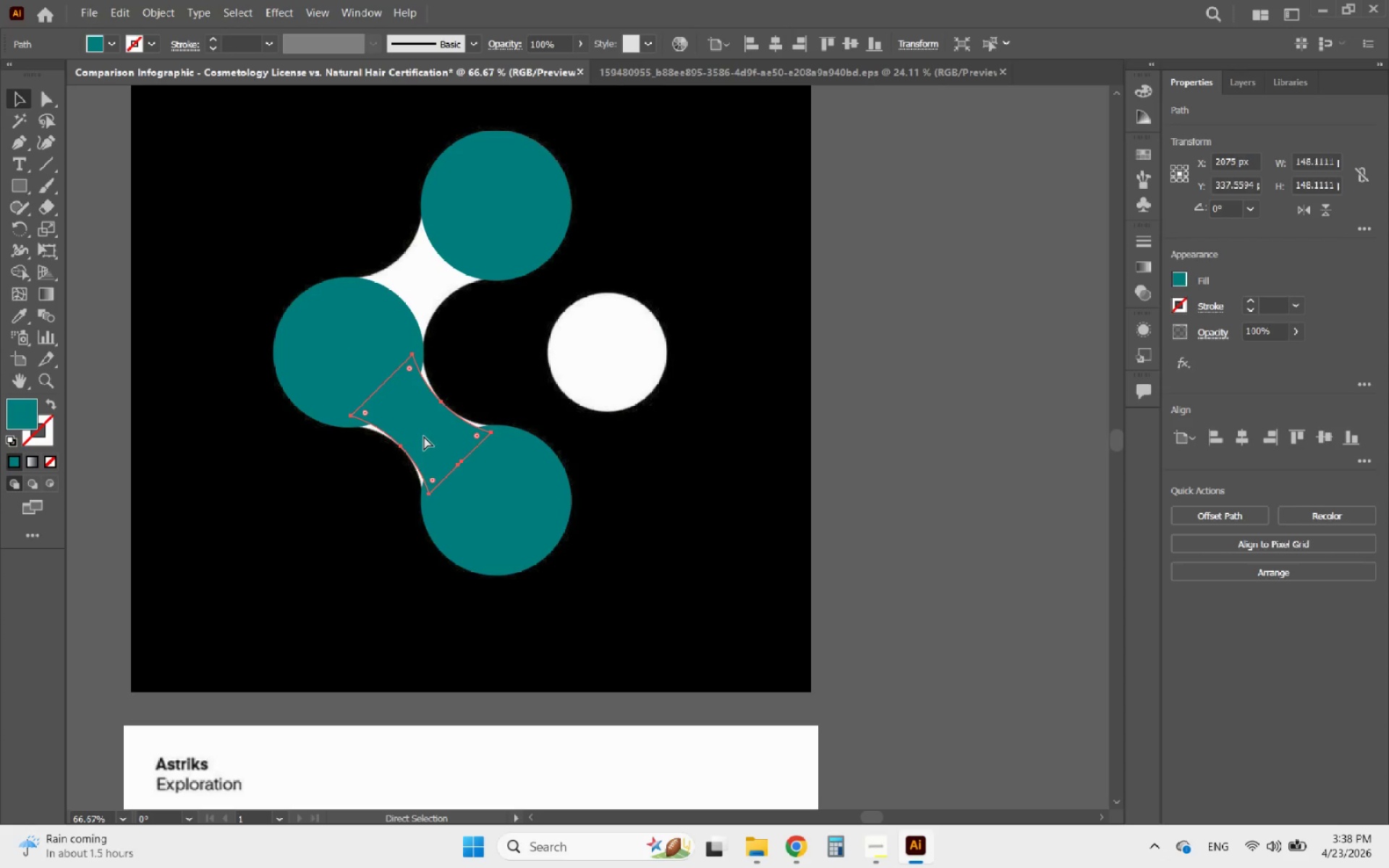 
key(Control+Z)
 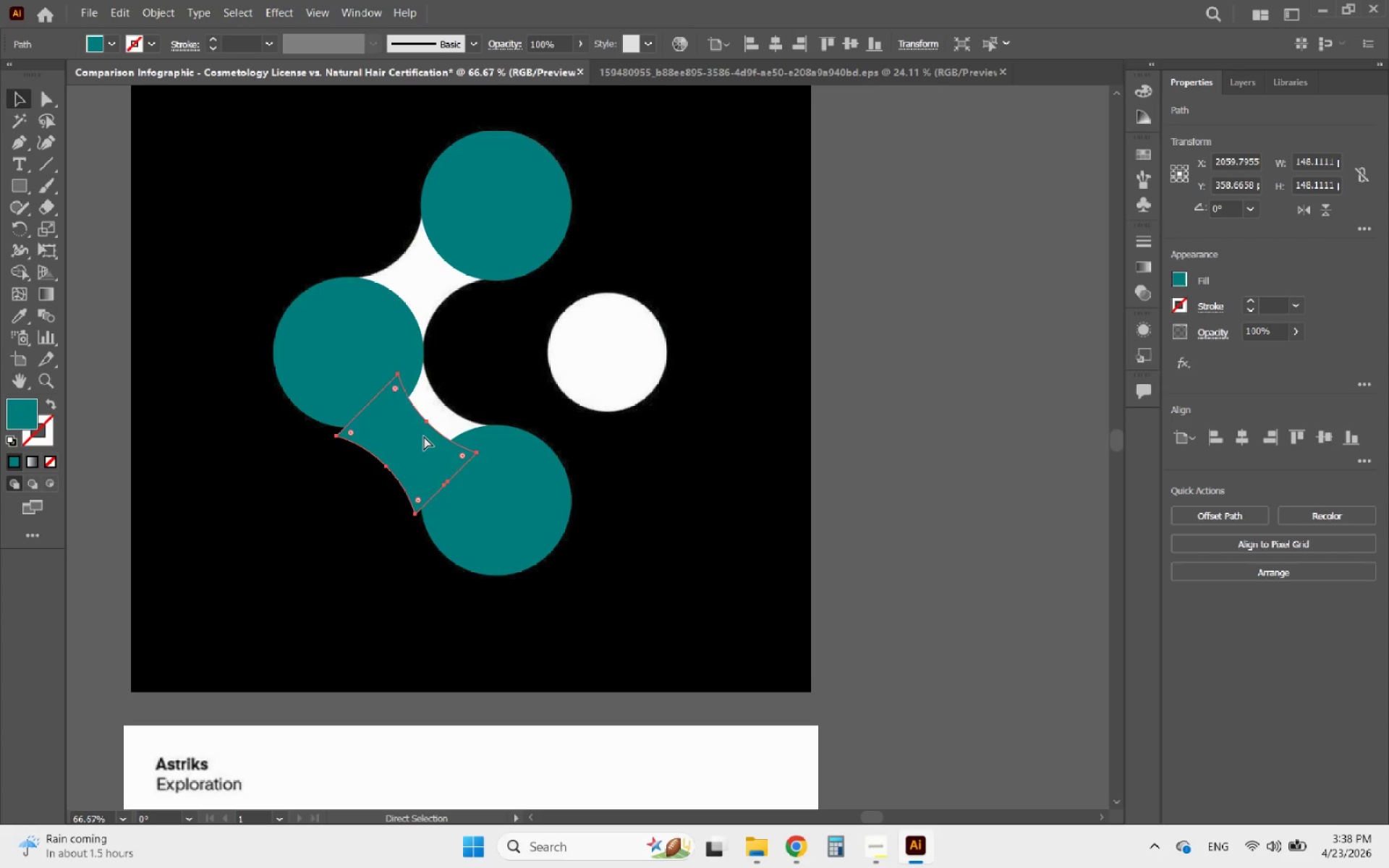 
key(Control+Z)
 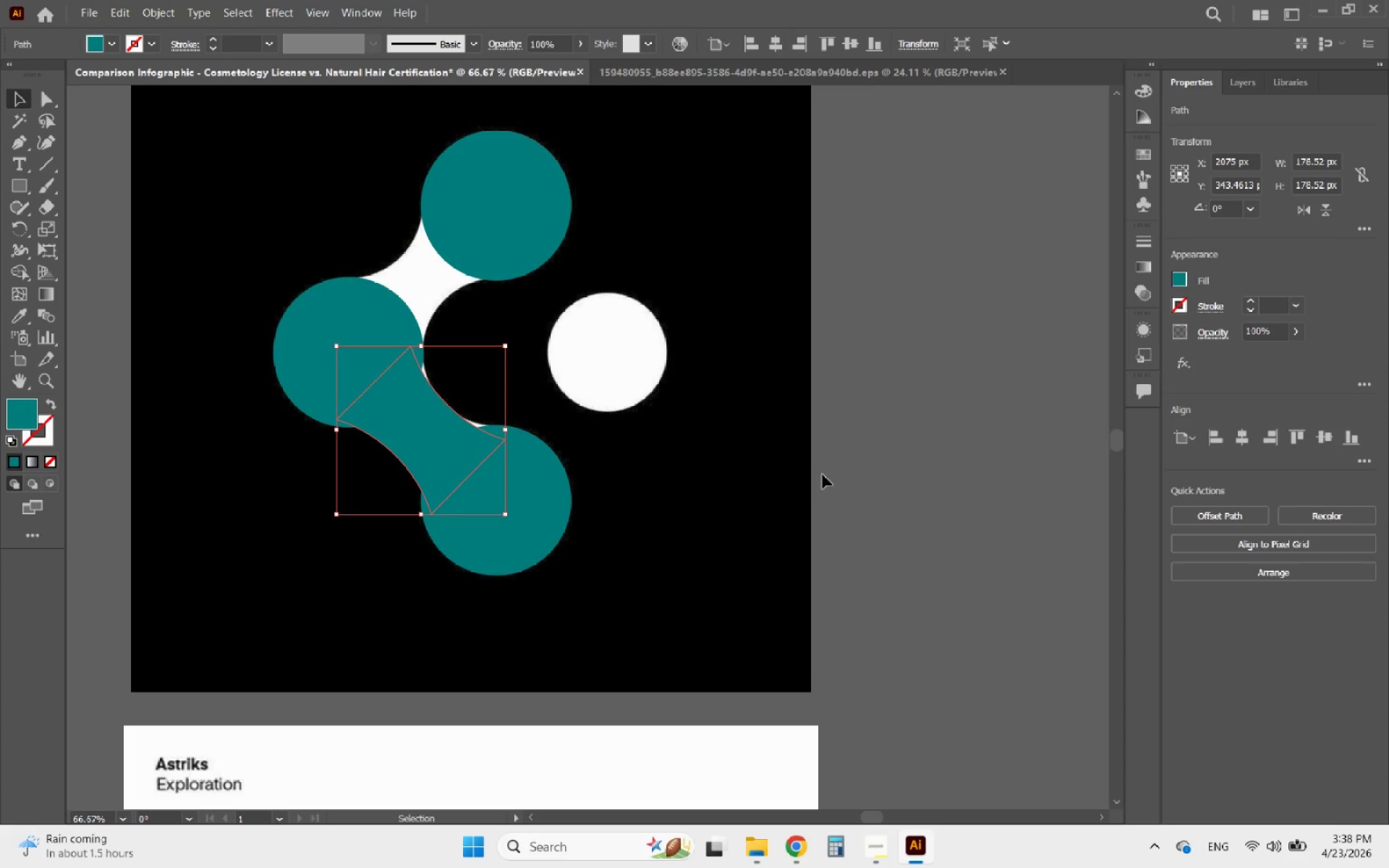 
left_click([937, 485])
 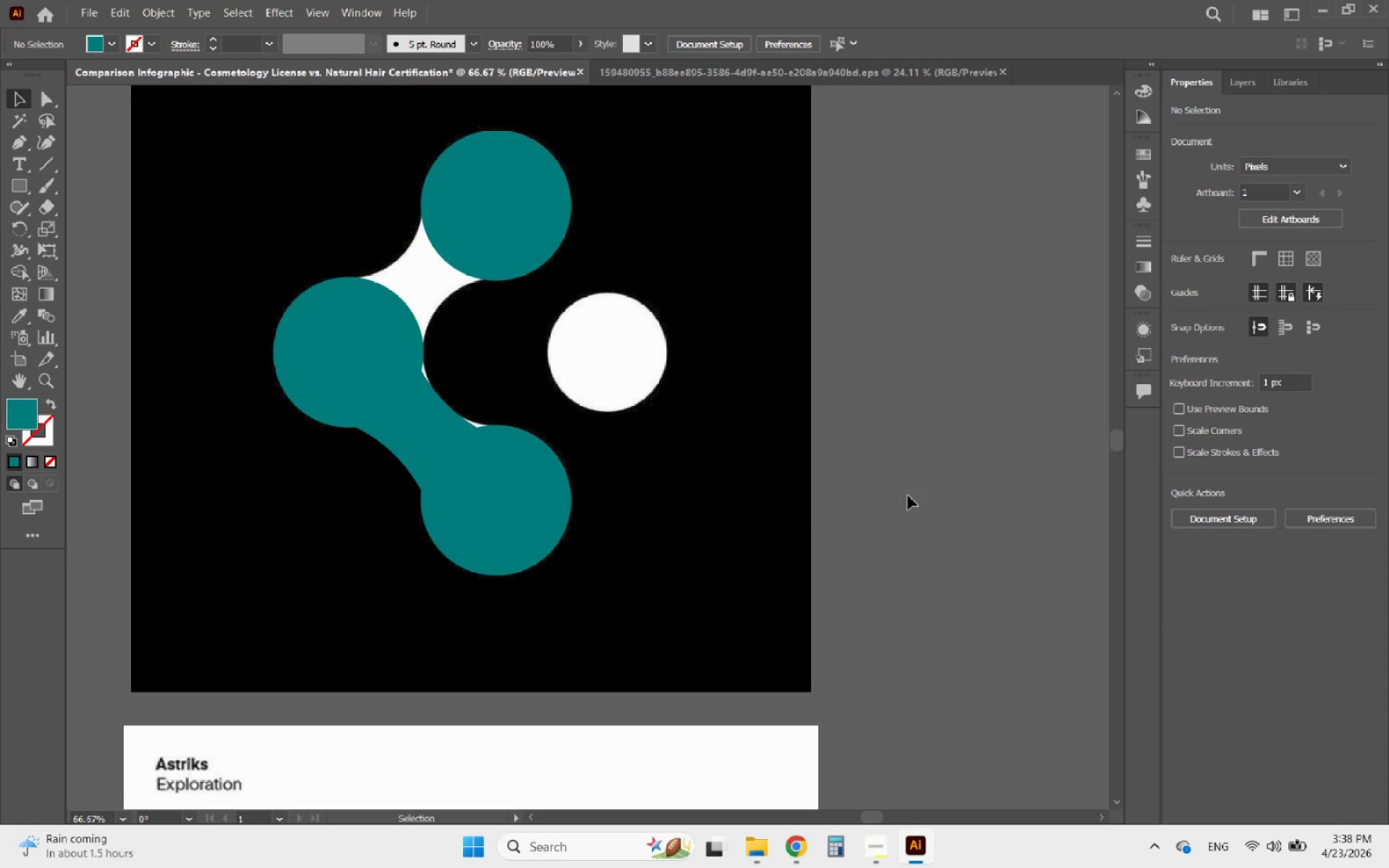 
hold_key(key=AltLeft, duration=0.59)
scroll: coordinate [408, 418], scroll_direction: up, amount: 3.0
 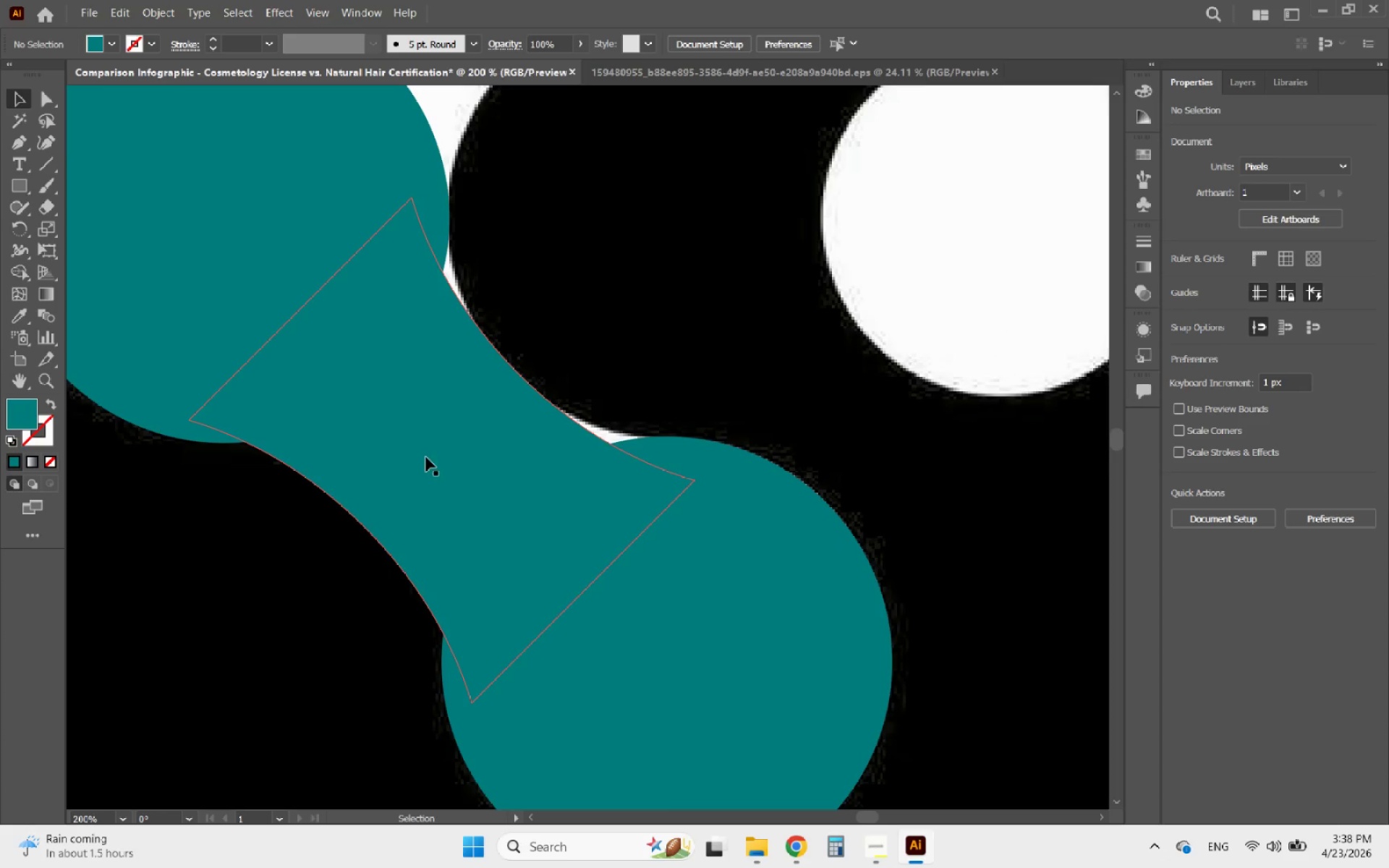 
left_click([438, 474])
 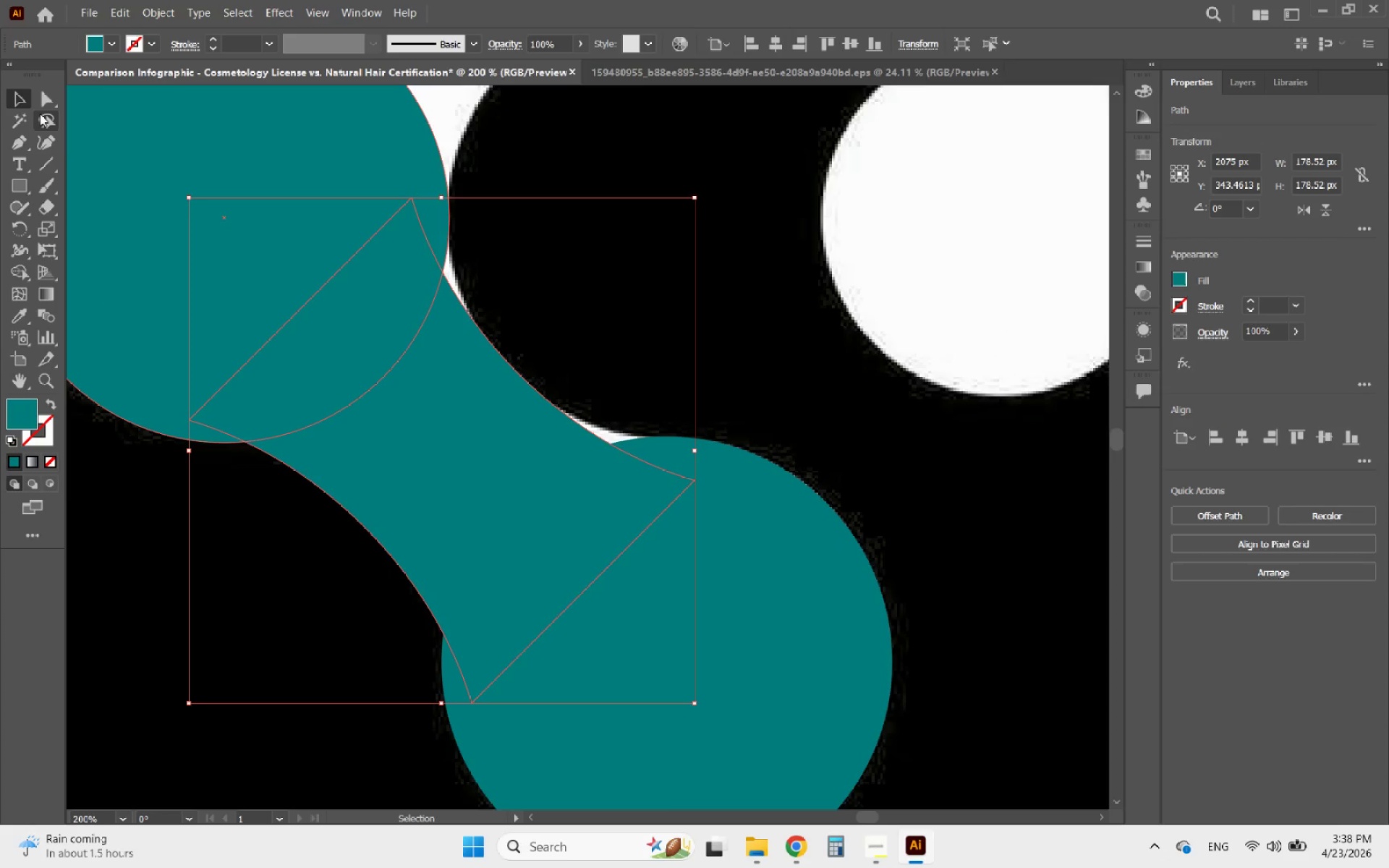 
left_click([50, 138])
 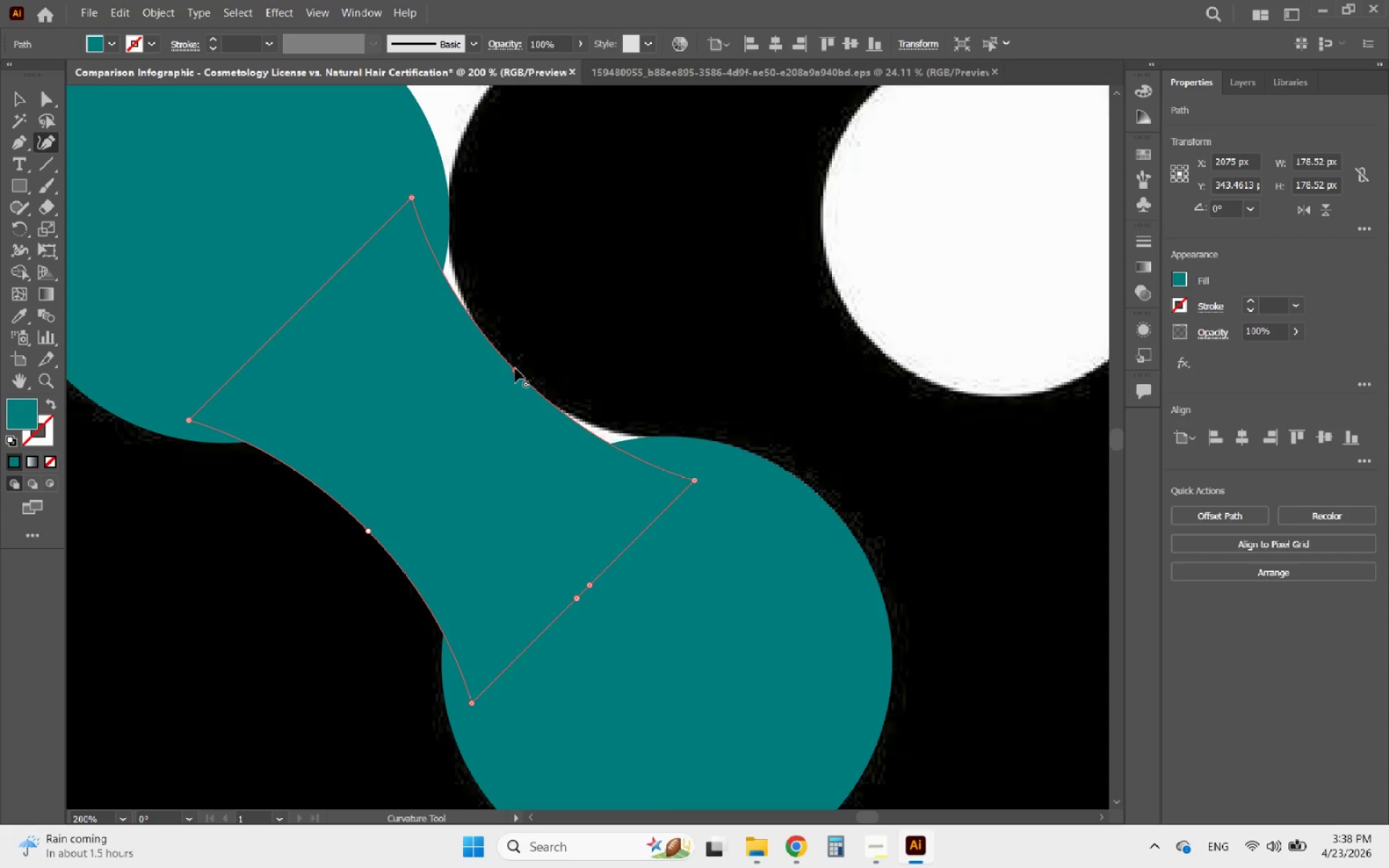 
left_click_drag(start_coordinate=[515, 368], to_coordinate=[501, 384])
 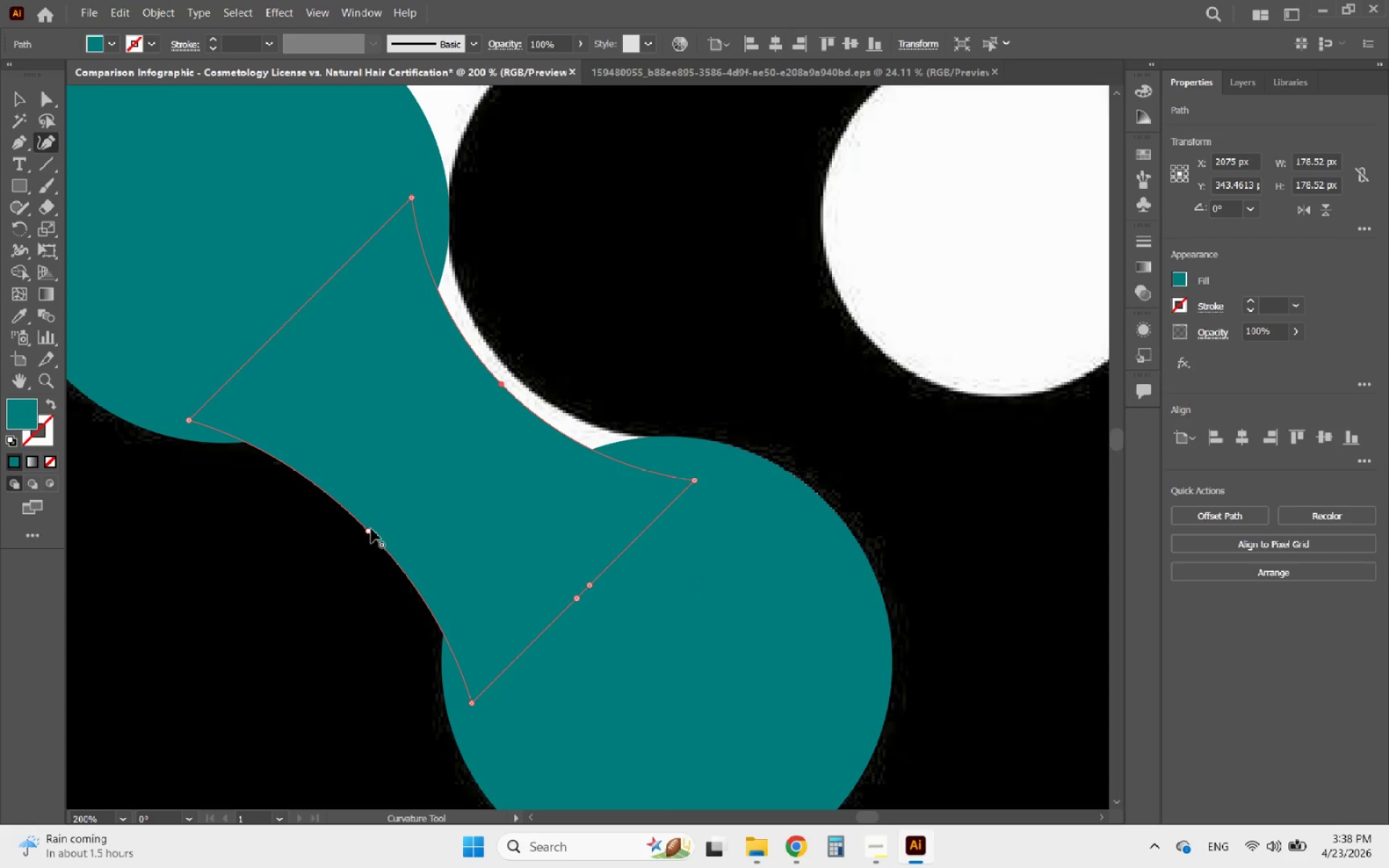 
left_click_drag(start_coordinate=[370, 529], to_coordinate=[394, 489])
 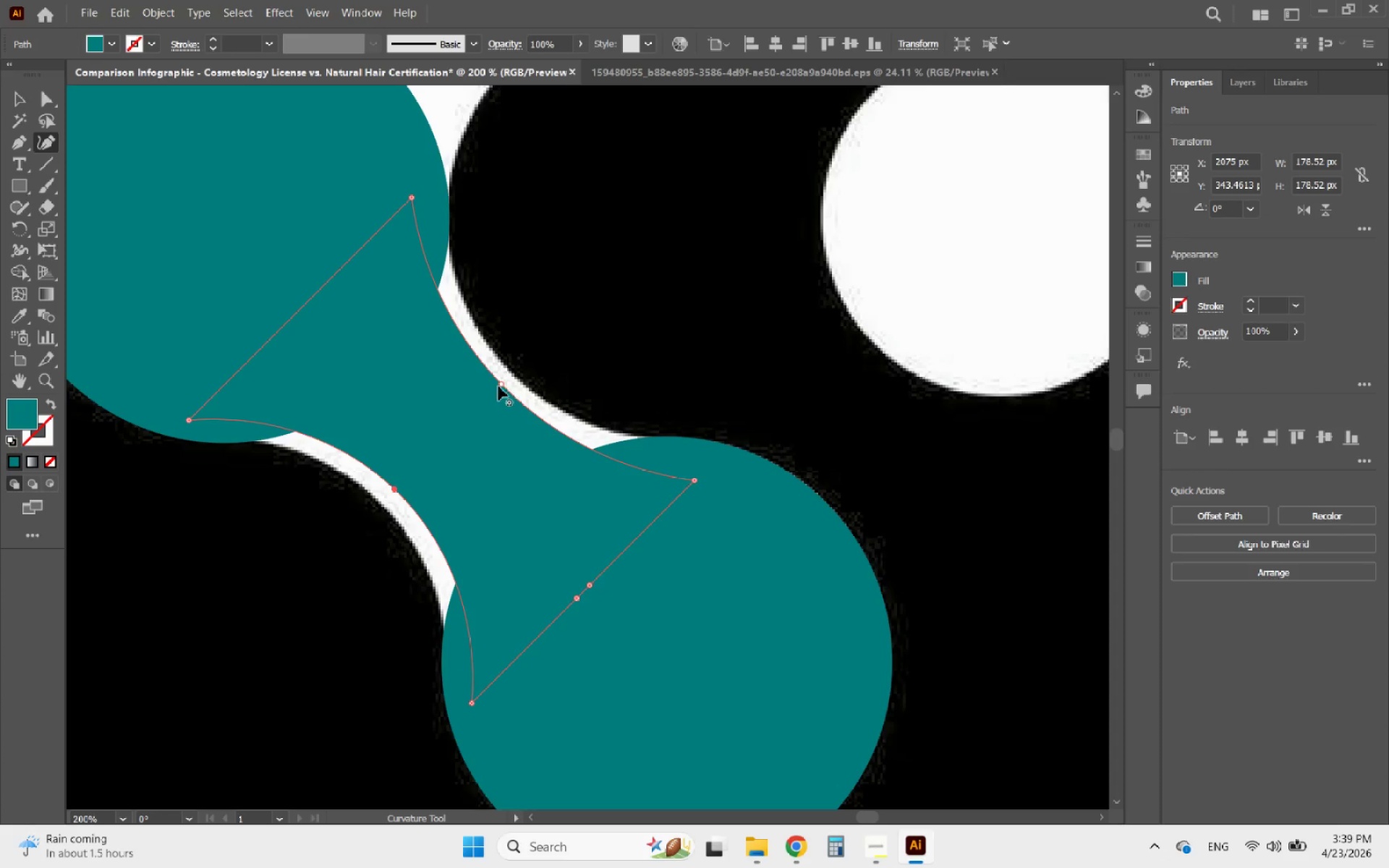 
left_click_drag(start_coordinate=[503, 383], to_coordinate=[498, 388])
 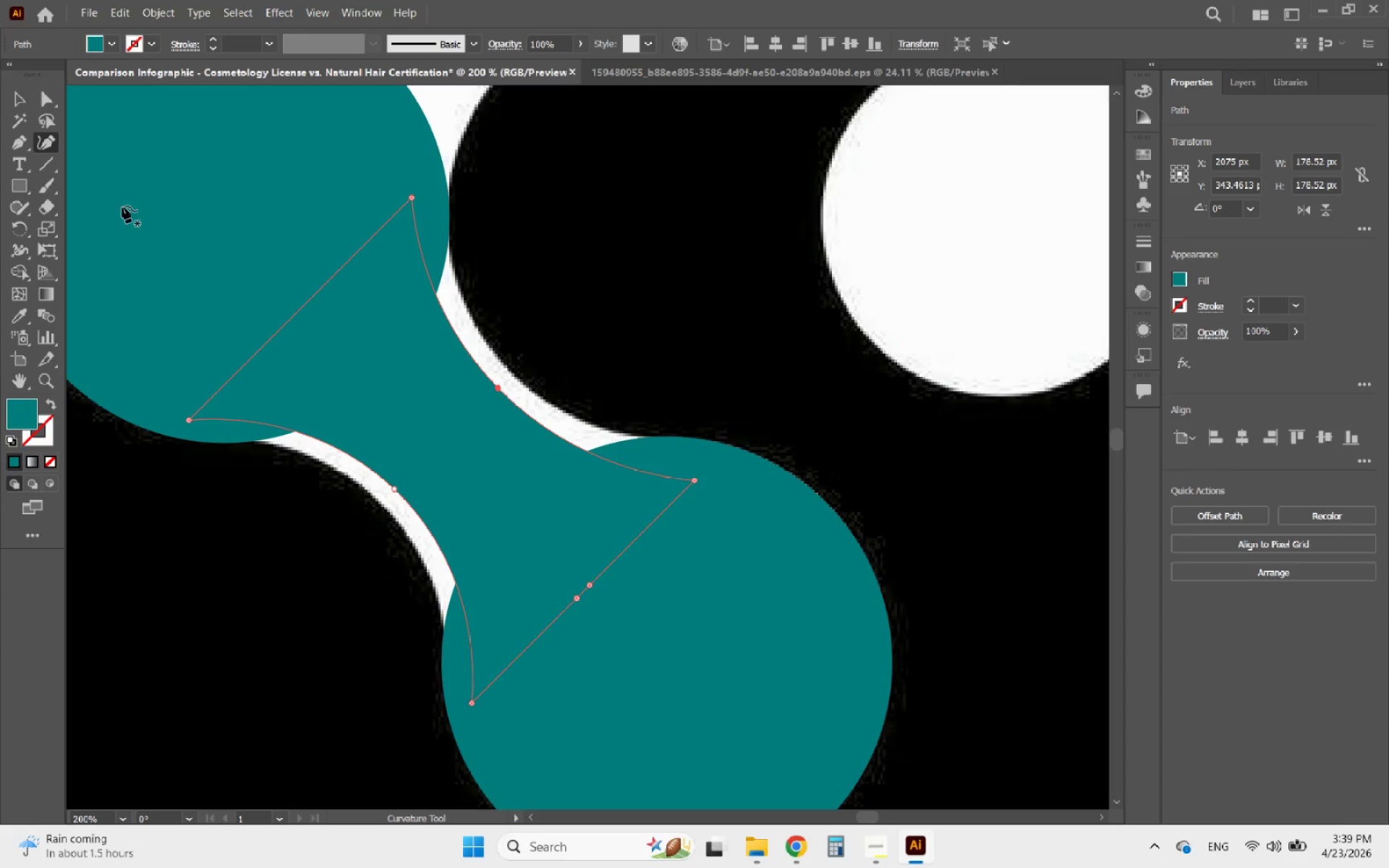 
left_click([19, 100])
 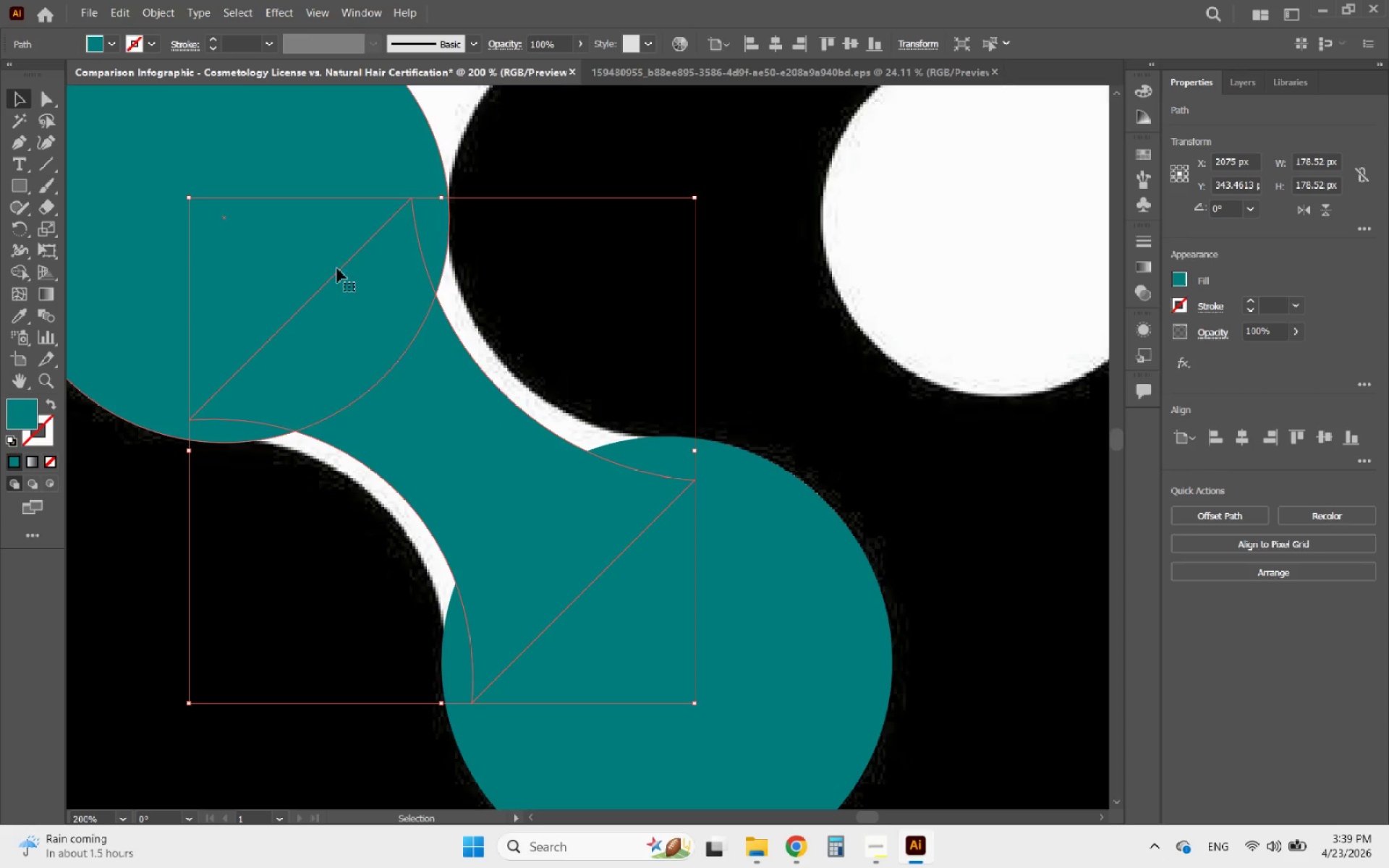 
hold_key(key=AltLeft, duration=0.77)
scroll: coordinate [603, 459], scroll_direction: down, amount: 5.0
 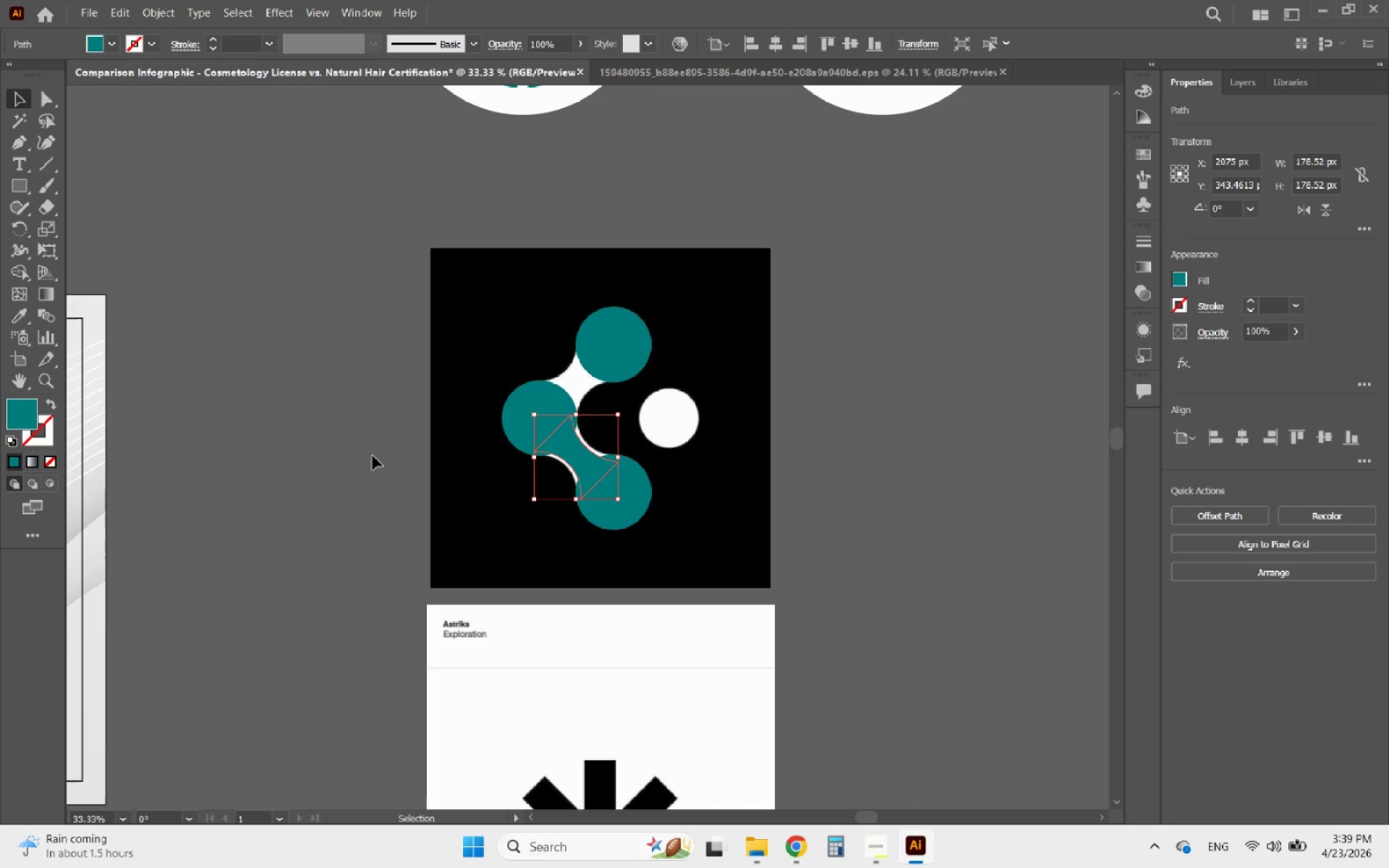 
left_click([352, 451])
 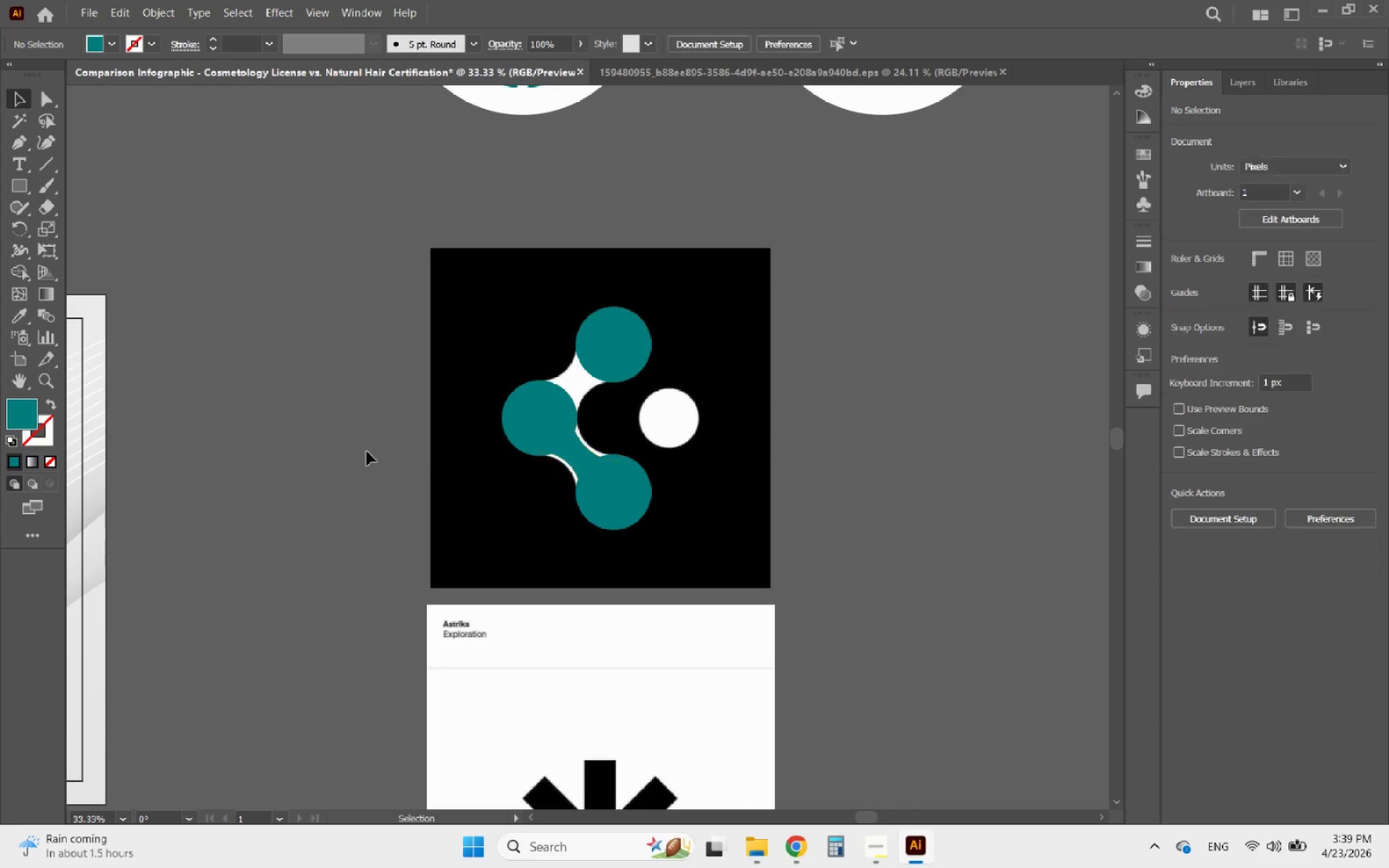 
hold_key(key=AltLeft, duration=0.61)
scroll: coordinate [583, 475], scroll_direction: up, amount: 3.0
 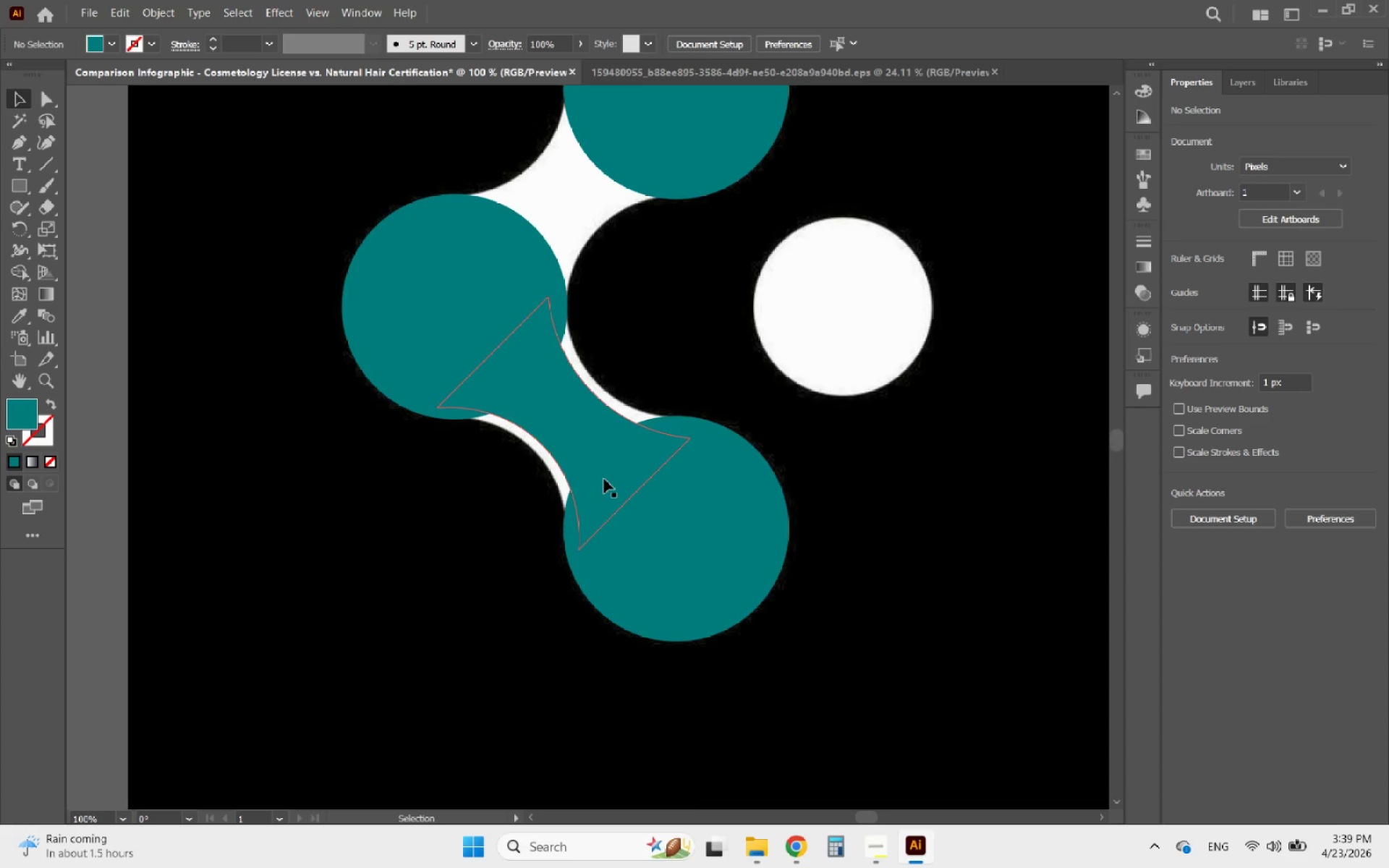 
left_click([604, 479])
 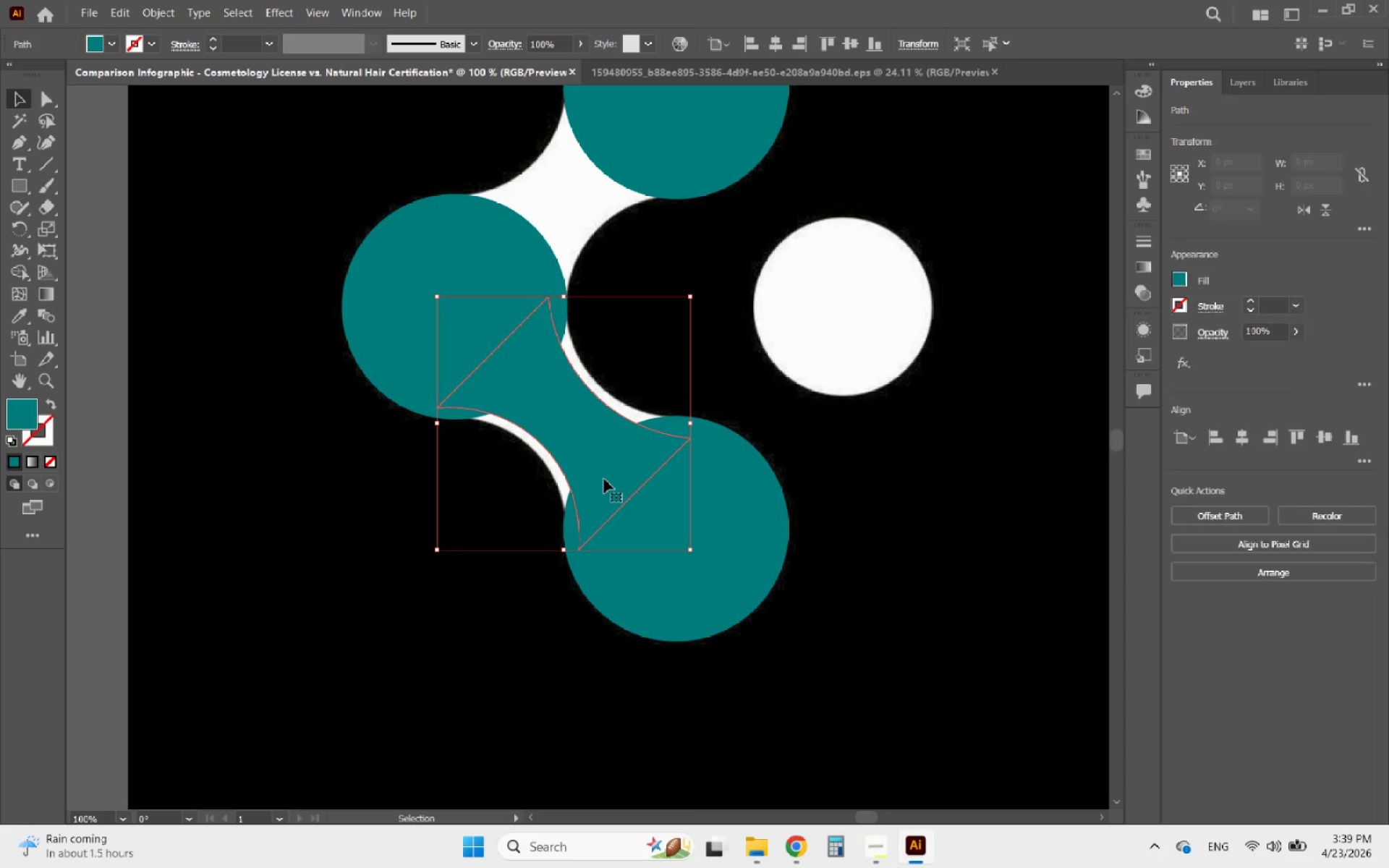 
hold_key(key=ShiftLeft, duration=1.64)
left_click([460, 326])
 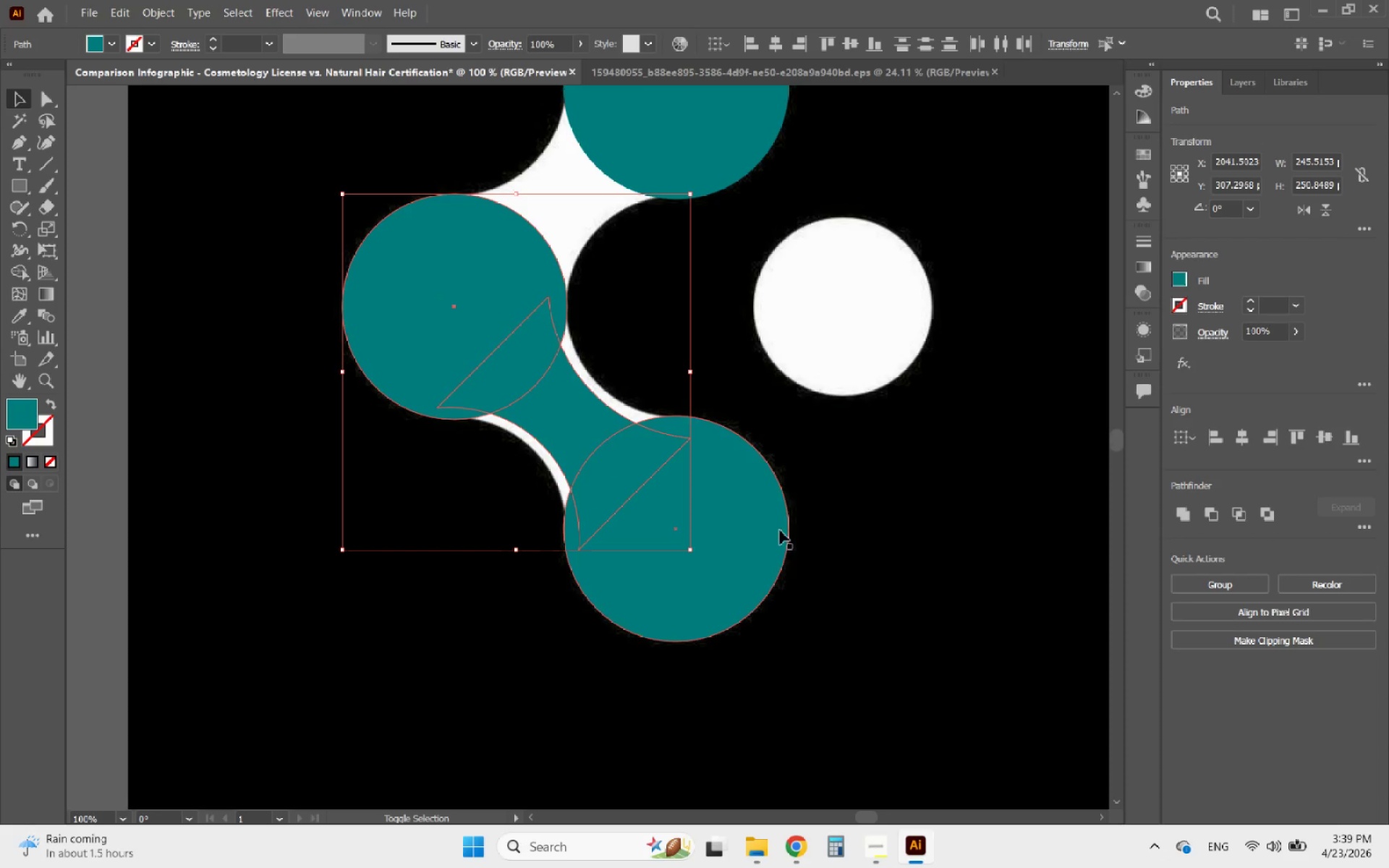 
left_click([794, 560])
 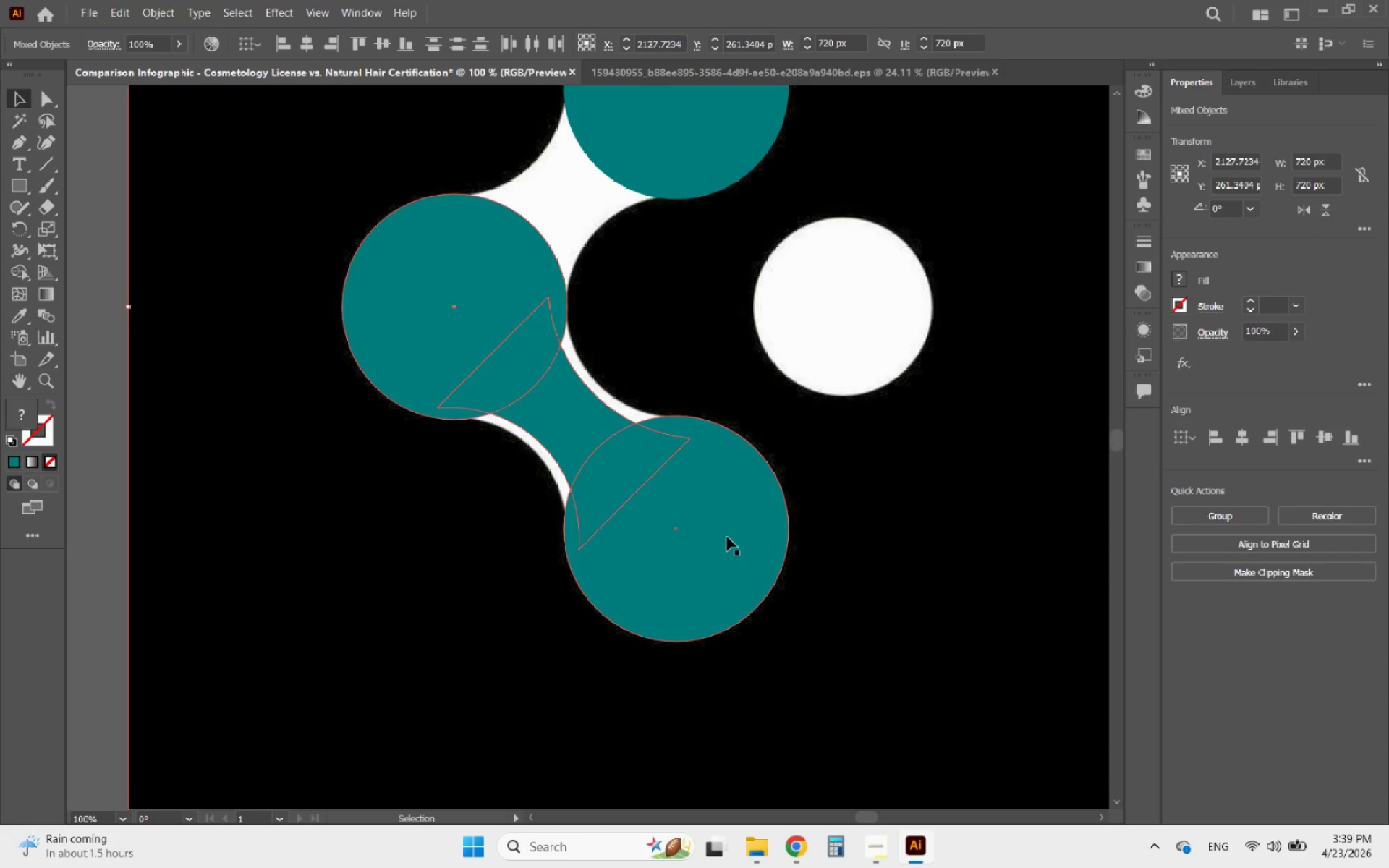 
left_click([727, 537])
 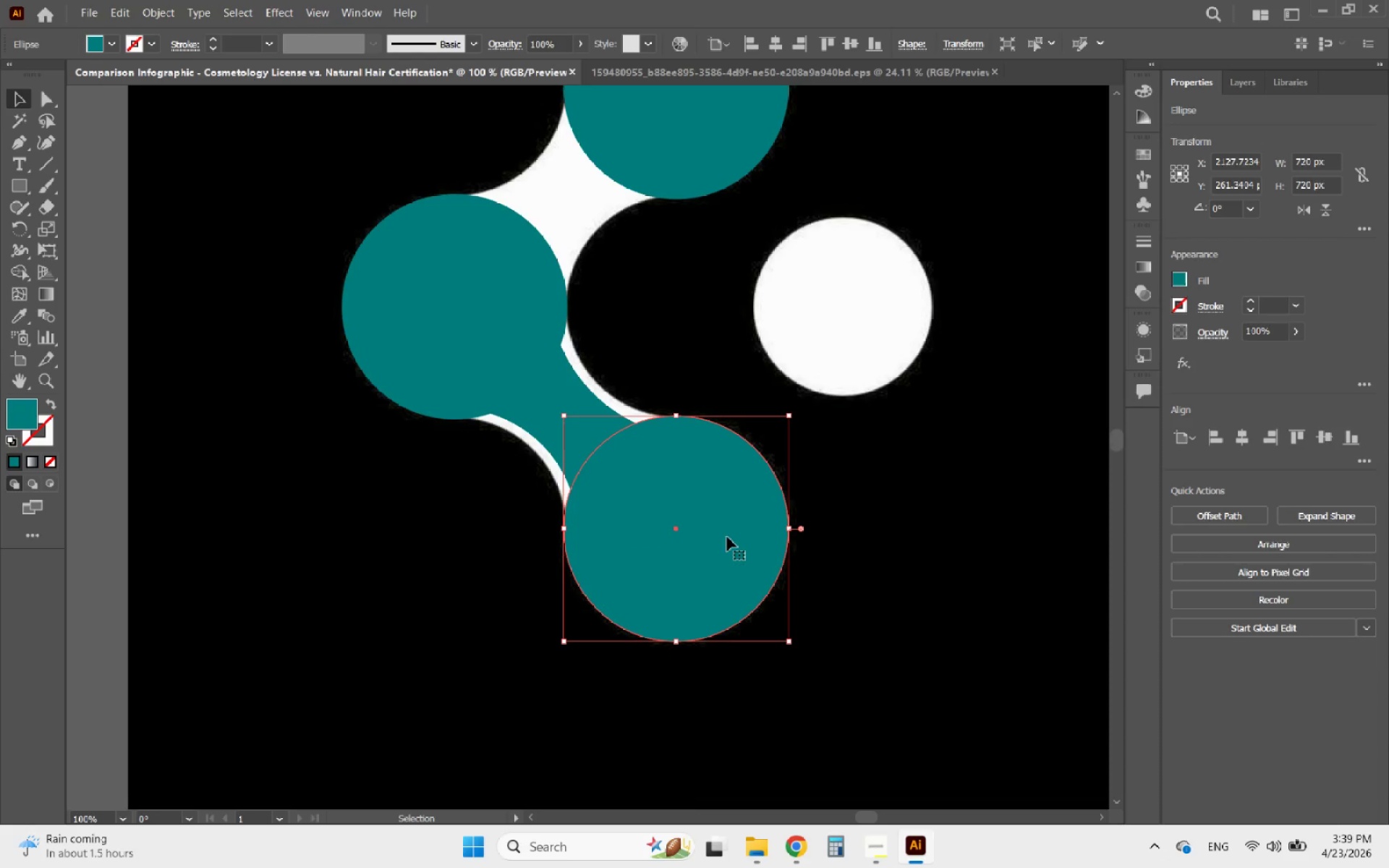 
hold_key(key=ShiftLeft, duration=2.14)
left_click([566, 399])
 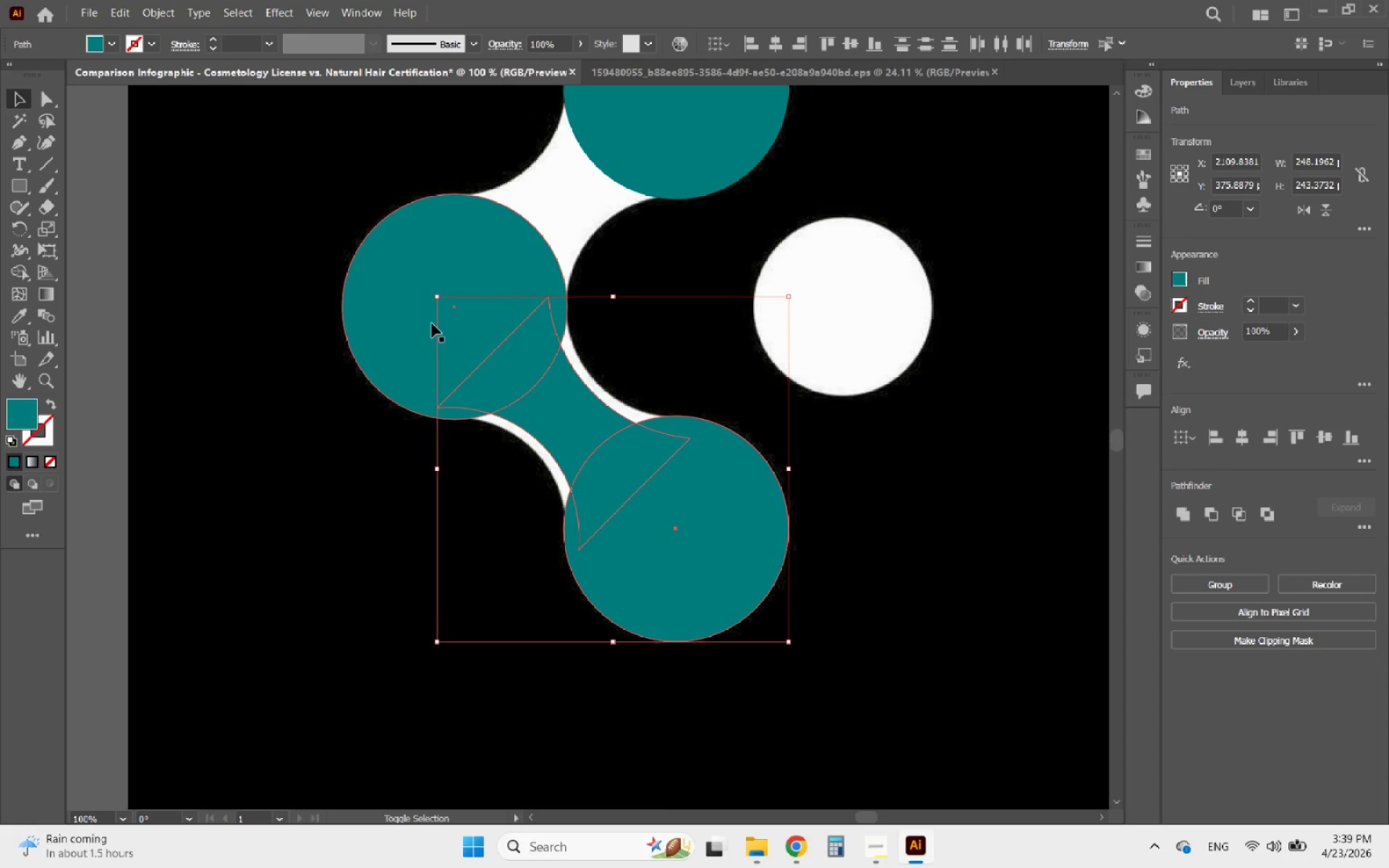 
left_click([420, 323])
 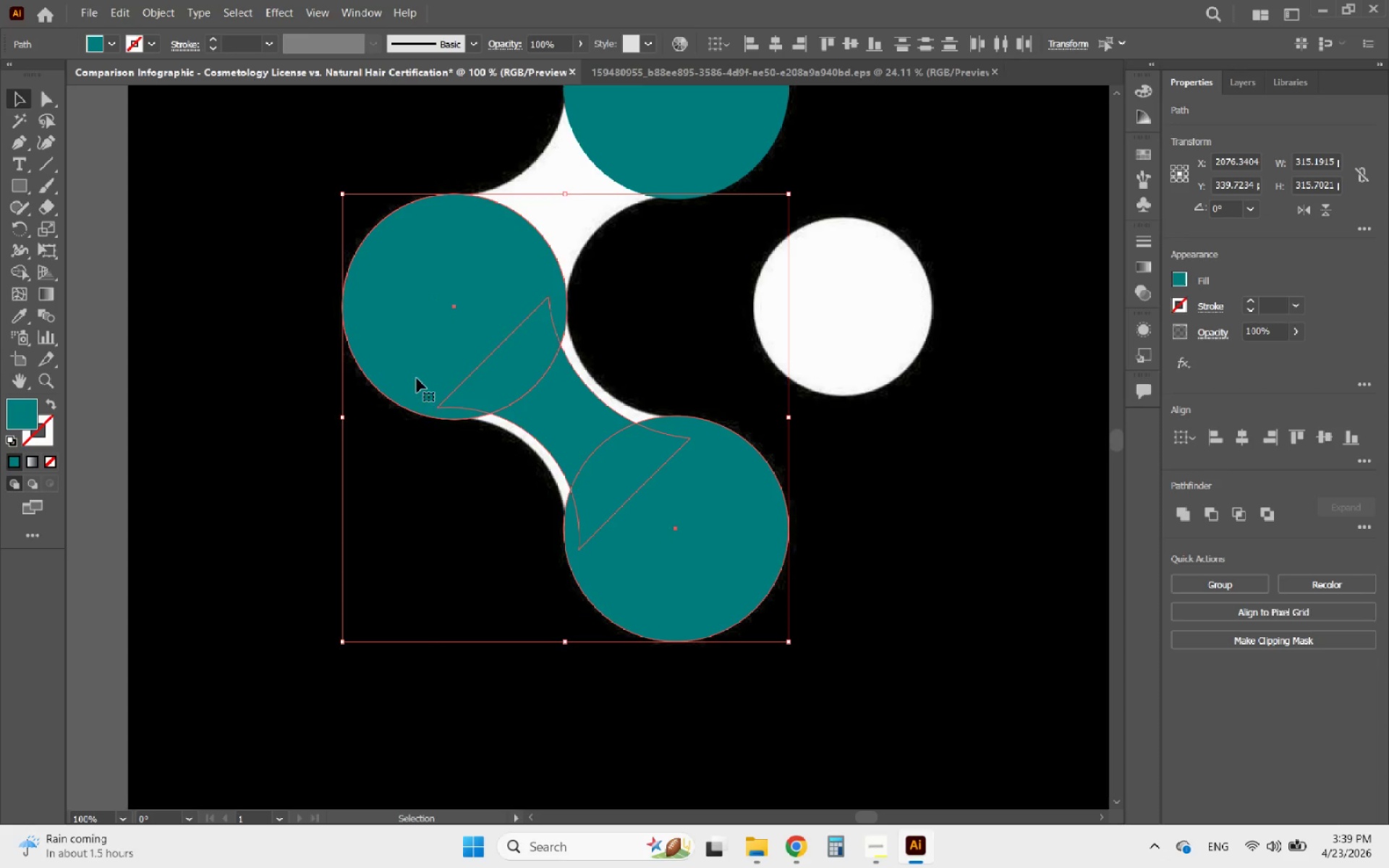 
hold_key(key=AltLeft, duration=0.64)
scroll: coordinate [419, 463], scroll_direction: down, amount: 3.0
 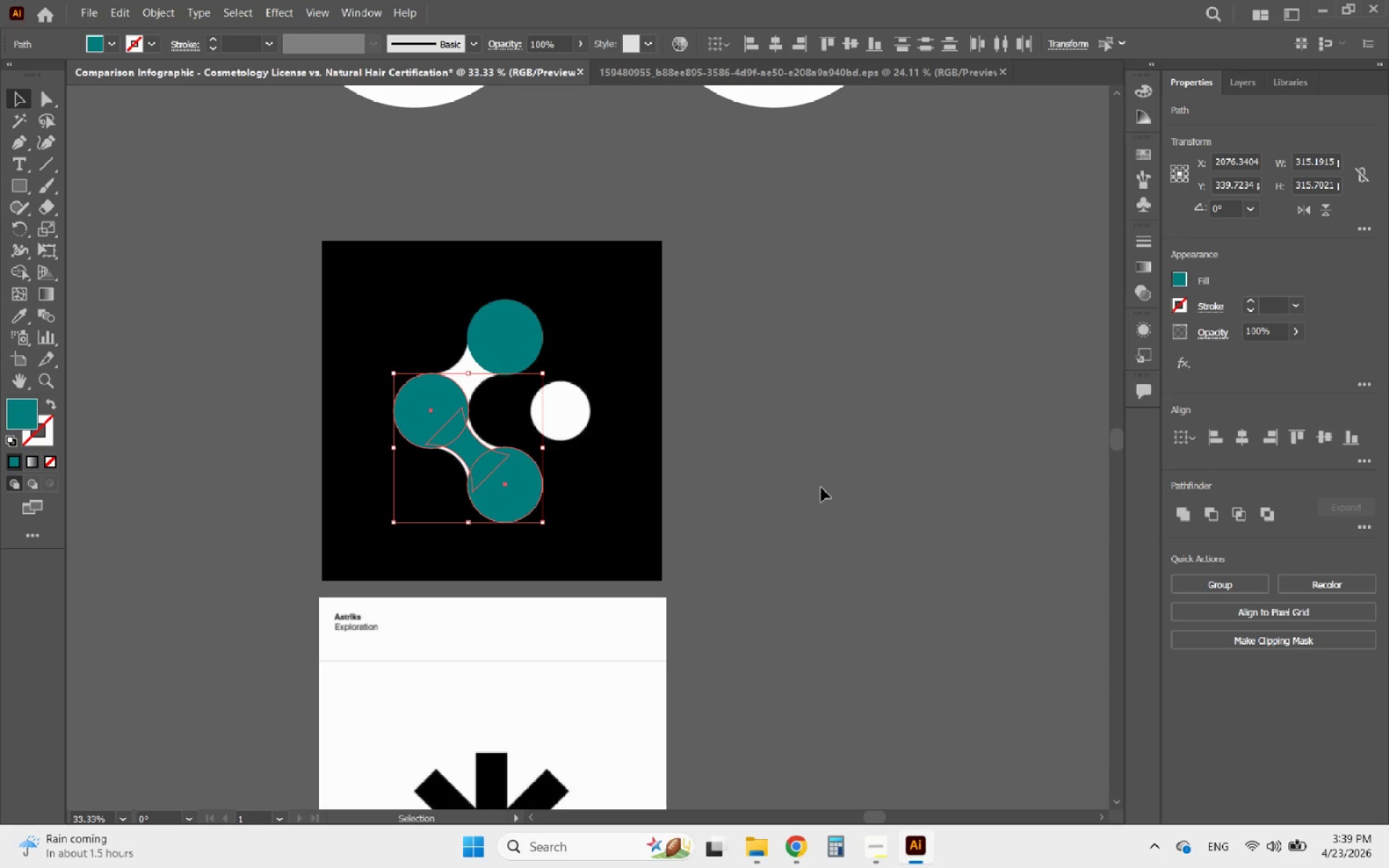 
hold_key(key=AltLeft, duration=0.91)
scroll: coordinate [783, 456], scroll_direction: up, amount: 1.0
 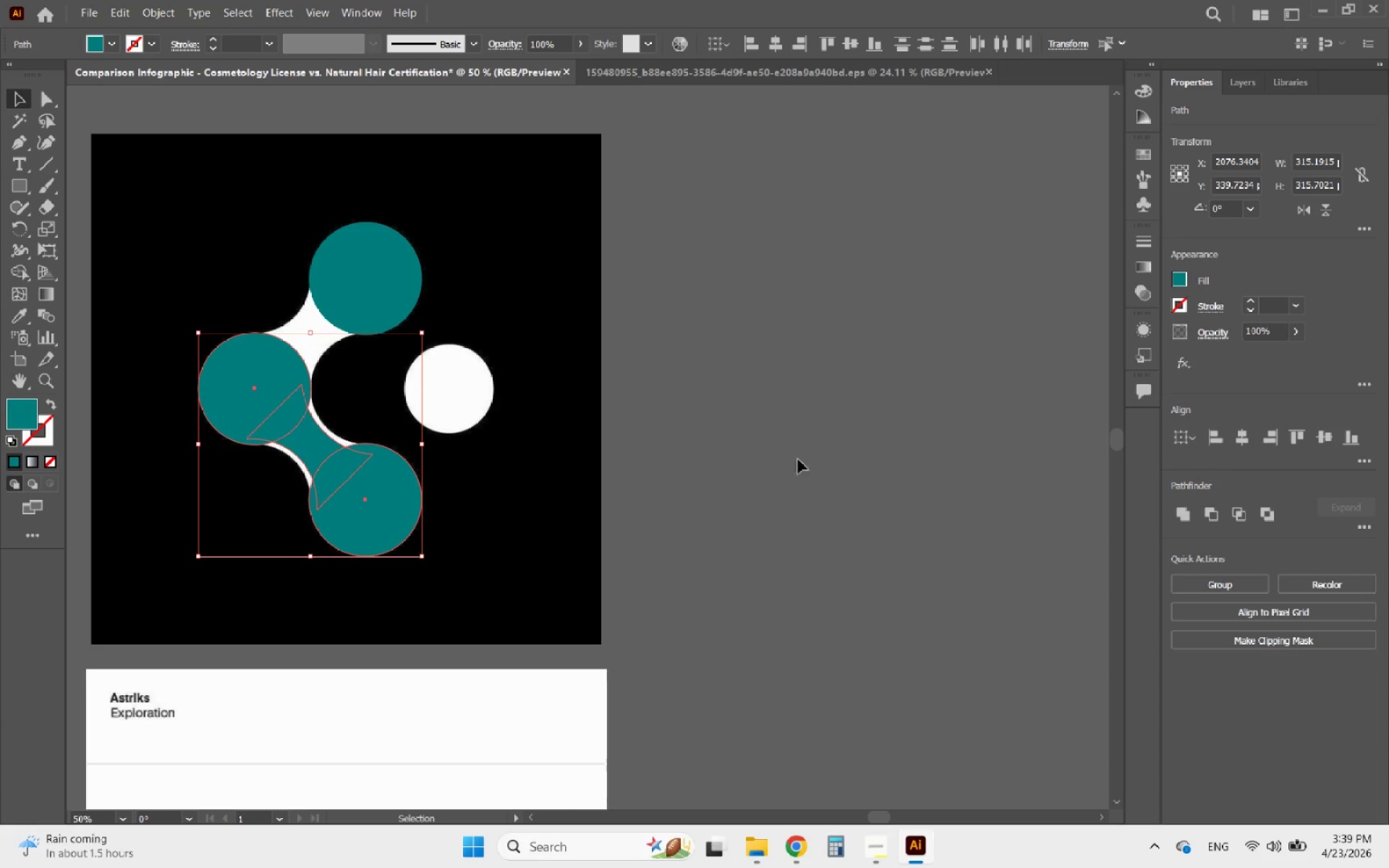 
hold_key(key=AltLeft, duration=1.45)
scroll: coordinate [814, 466], scroll_direction: down, amount: 1.0
 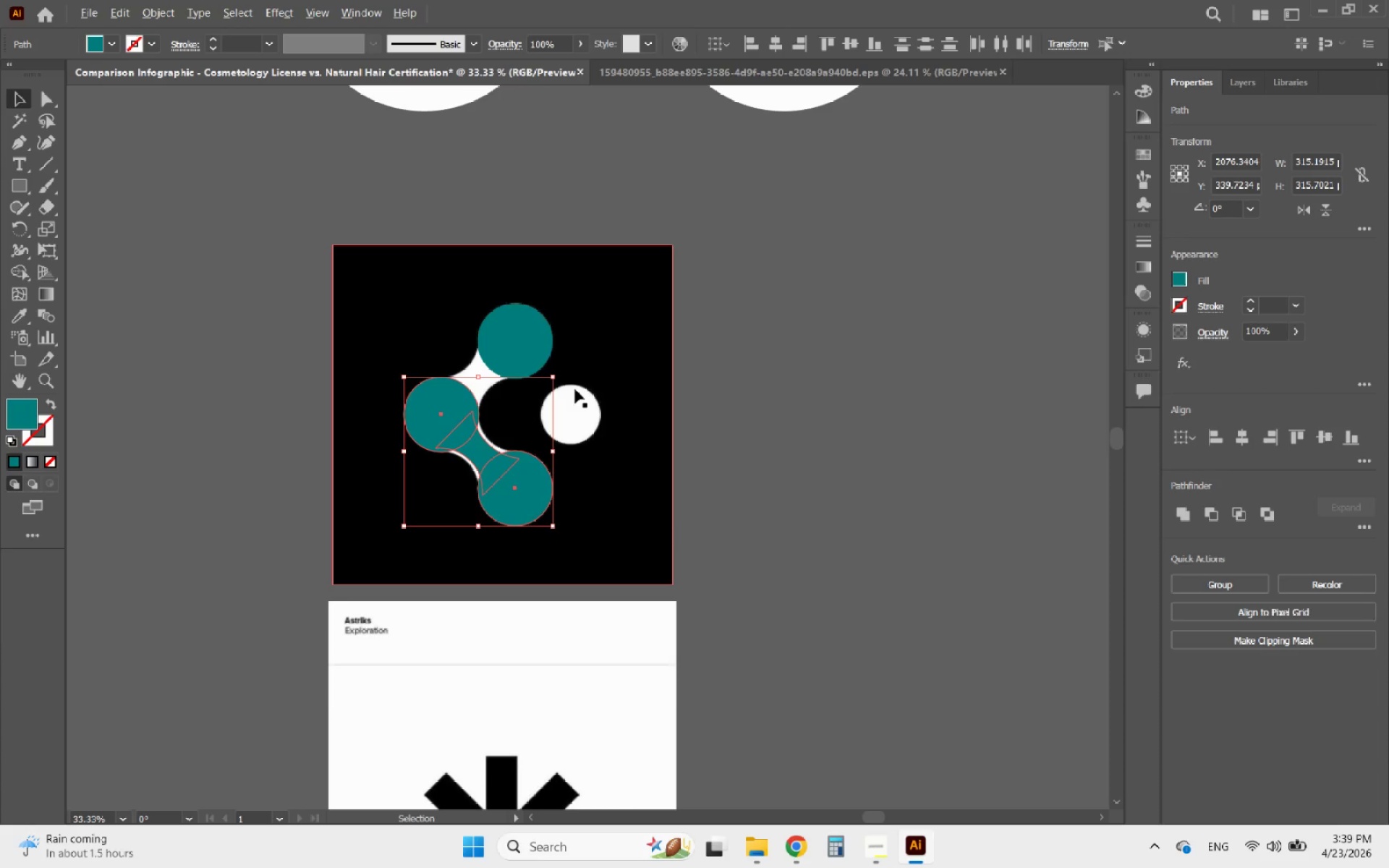 
scroll: coordinate [538, 391], scroll_direction: up, amount: 2.0
 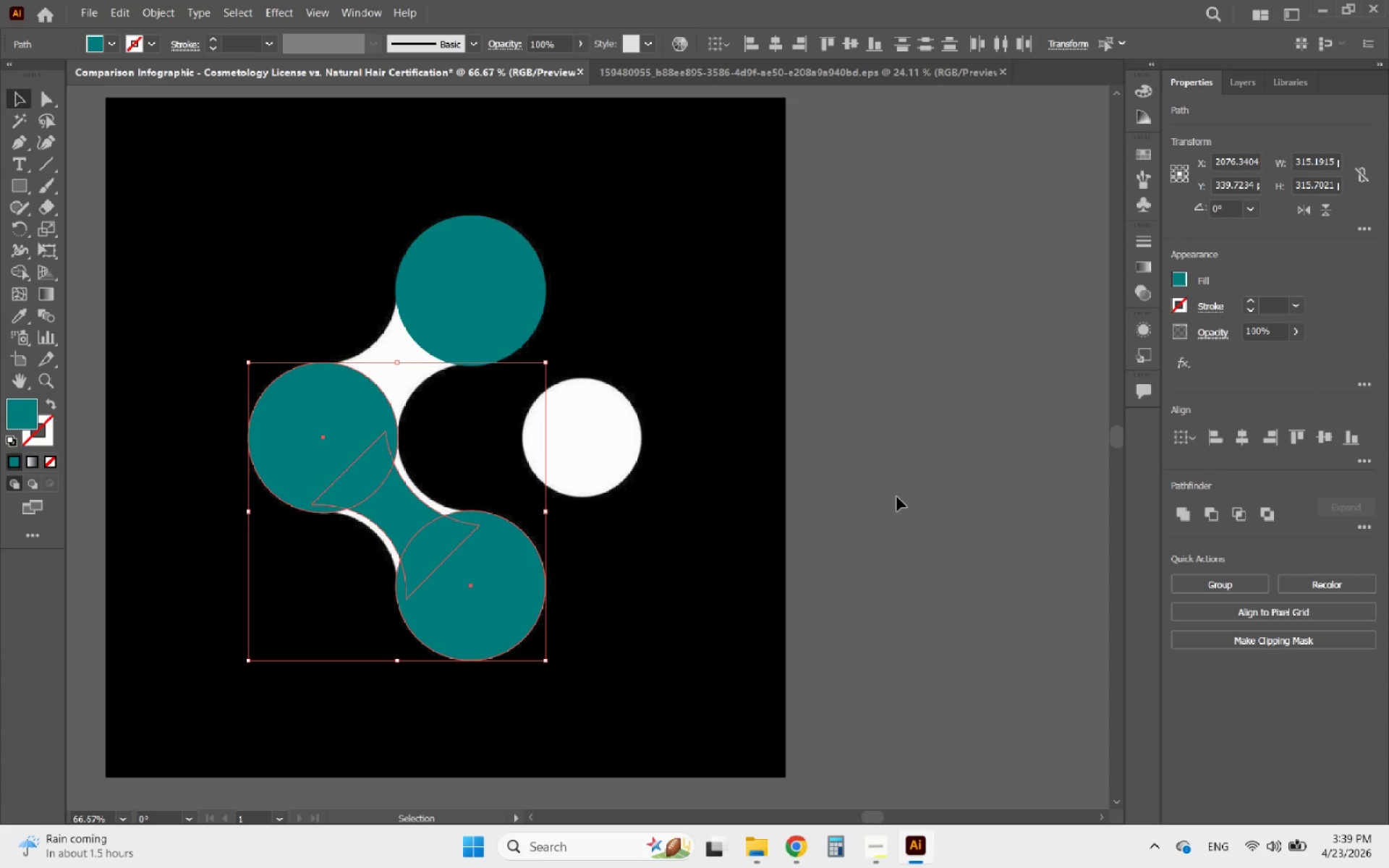 
left_click([933, 507])
 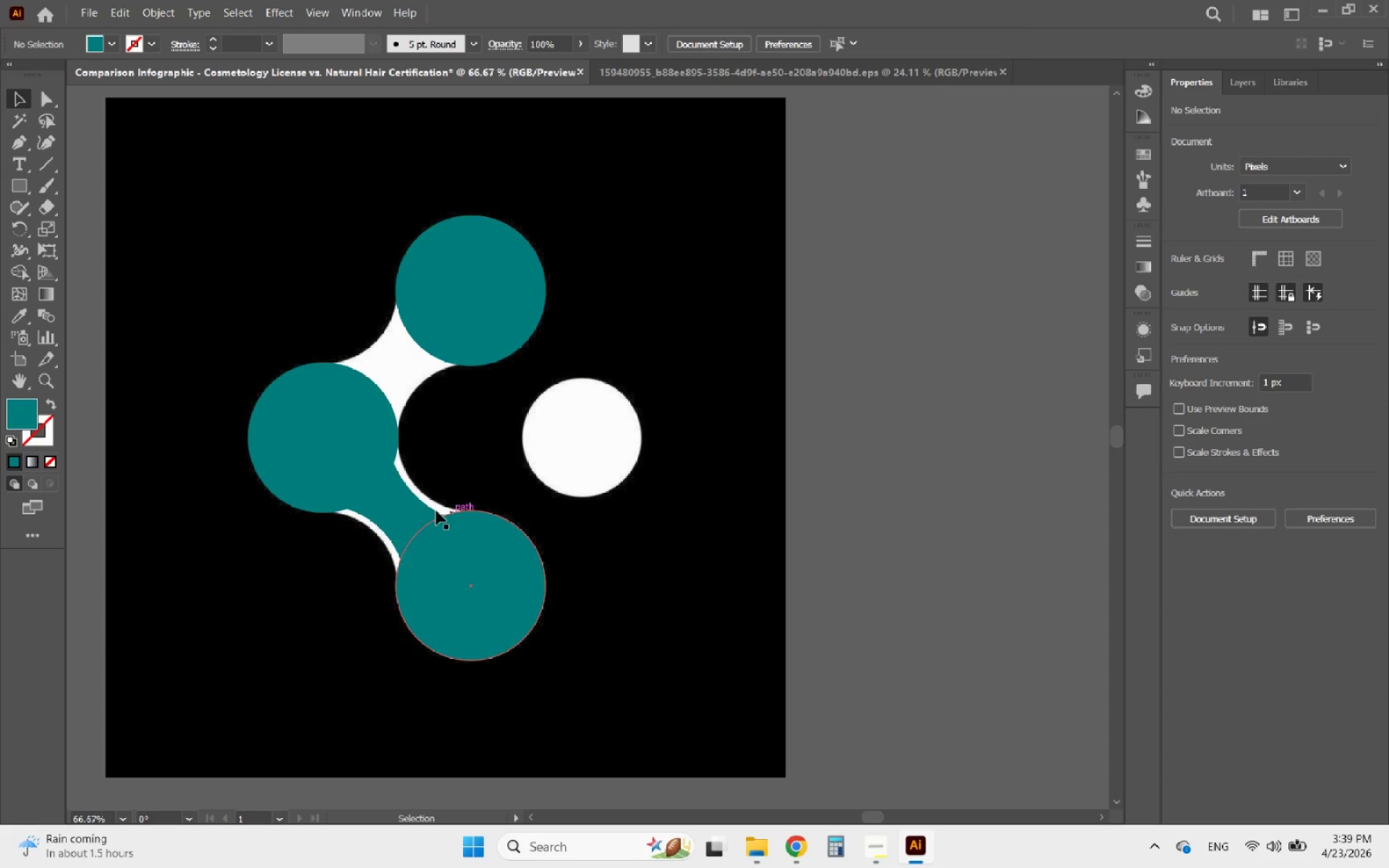 
left_click([390, 516])
 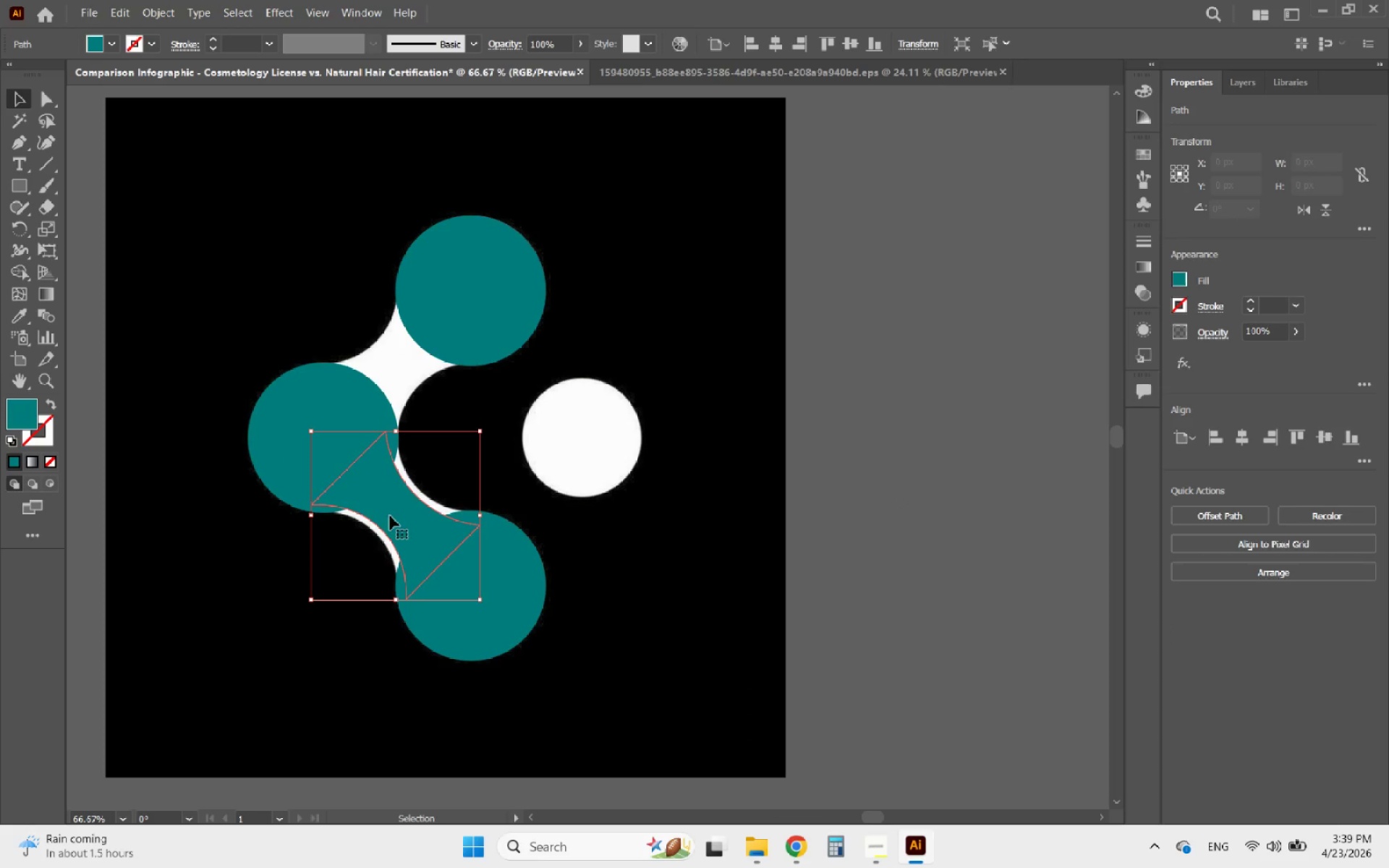 
hold_key(key=AltLeft, duration=1.19)
left_click_drag(start_coordinate=[390, 516], to_coordinate=[399, 427])
 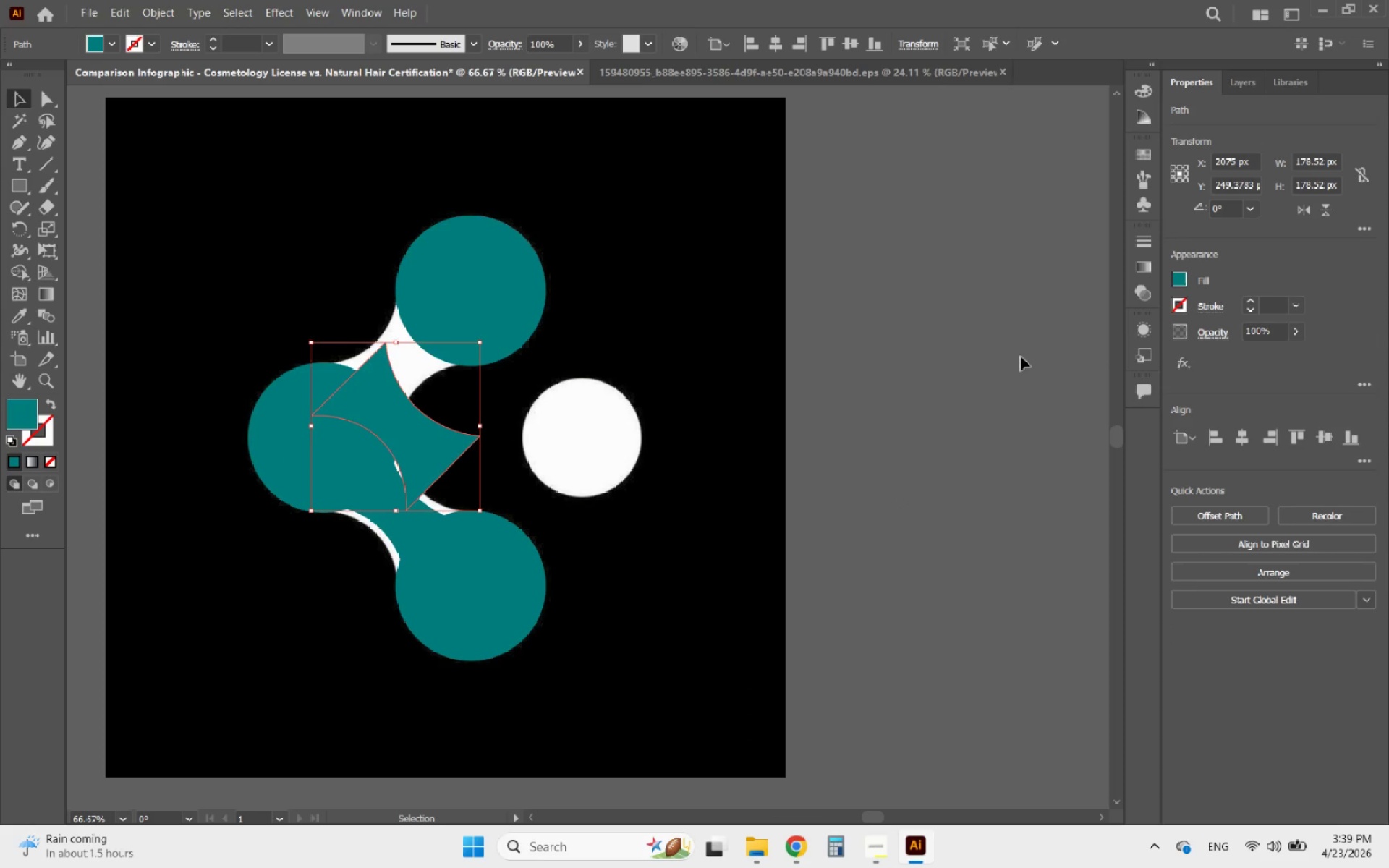 
hold_key(key=ShiftLeft, duration=0.64)
 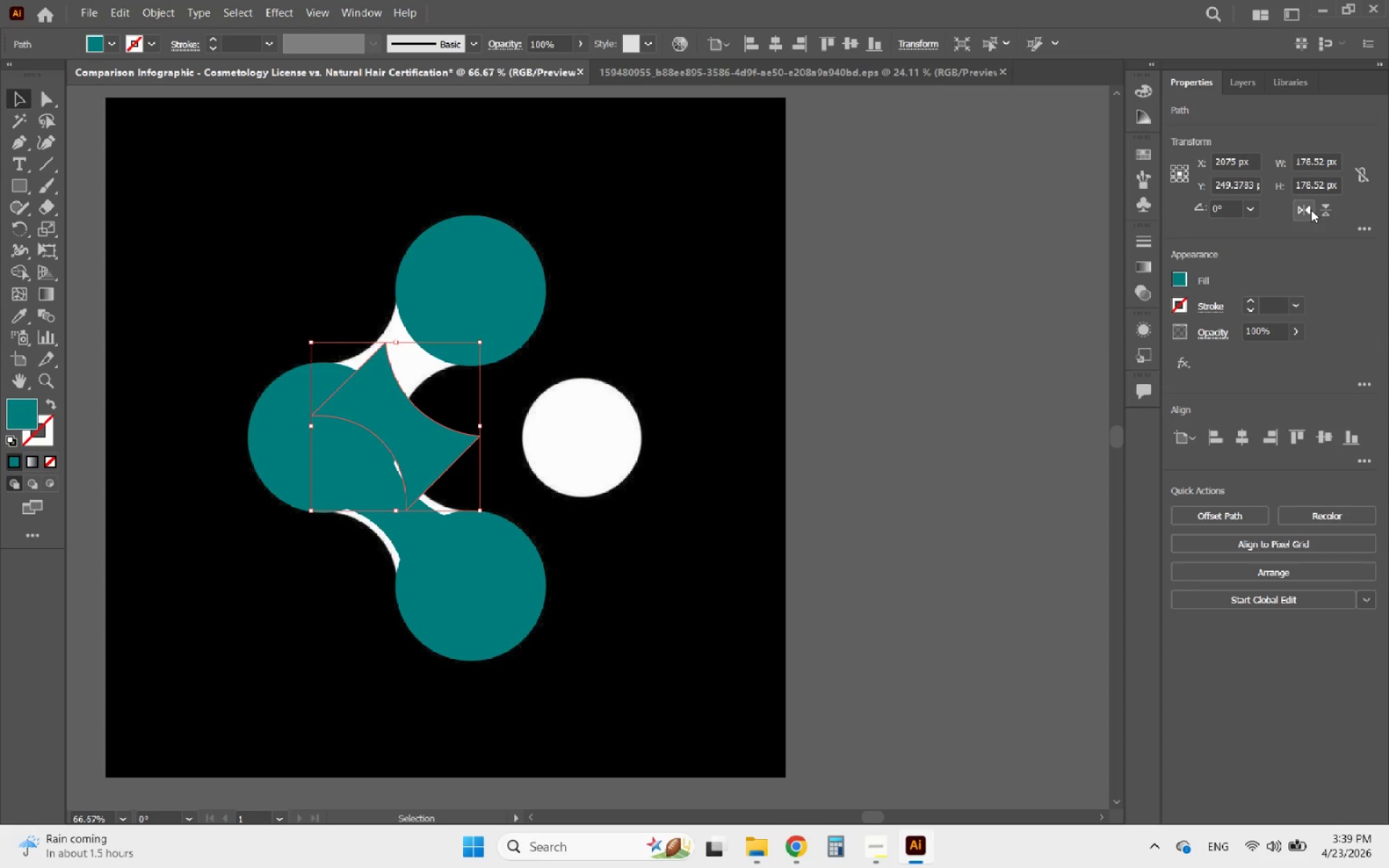 
left_click([1320, 205])
 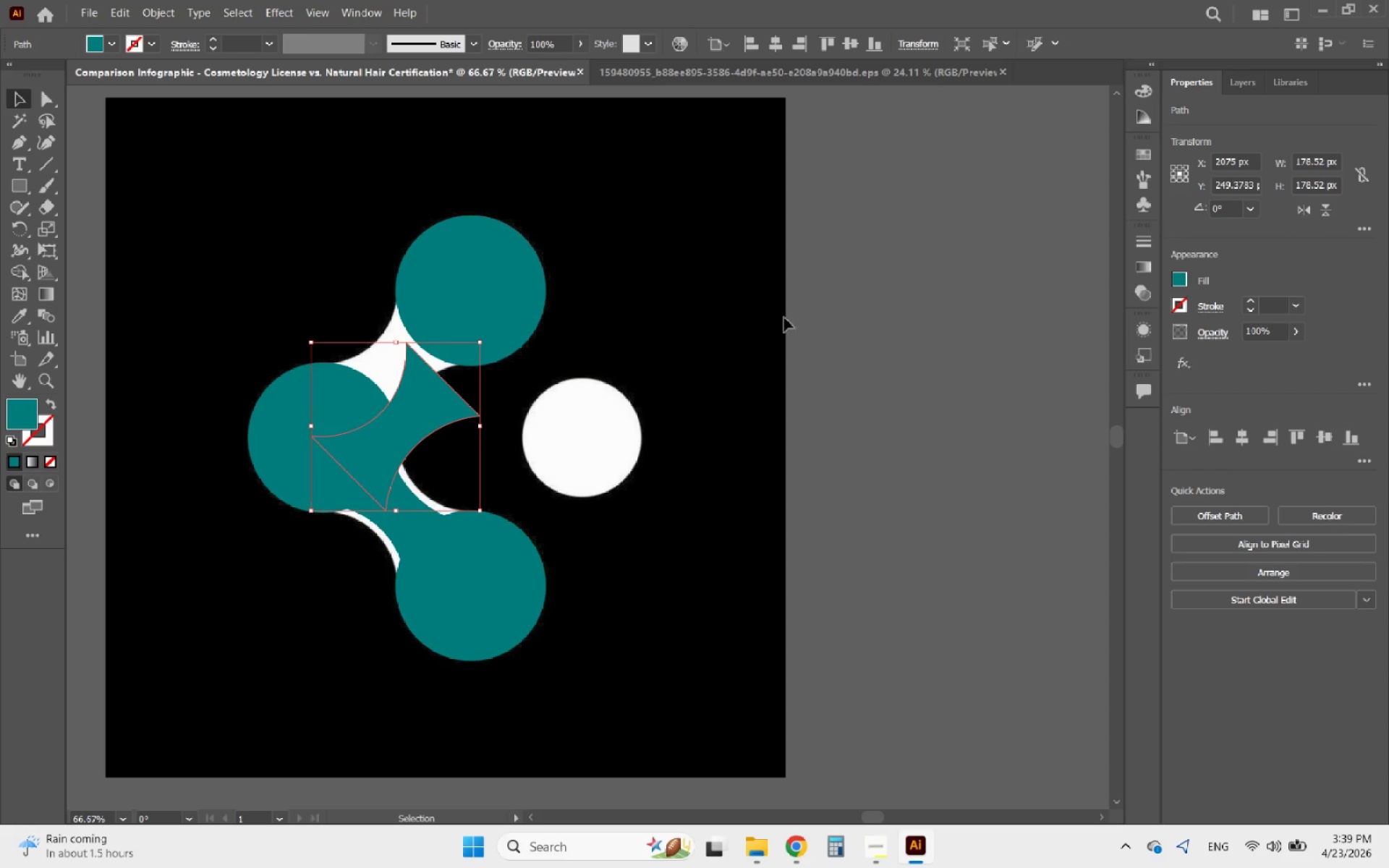 
hold_key(key=AltLeft, duration=0.56)
scroll: coordinate [439, 348], scroll_direction: up, amount: 2.0
 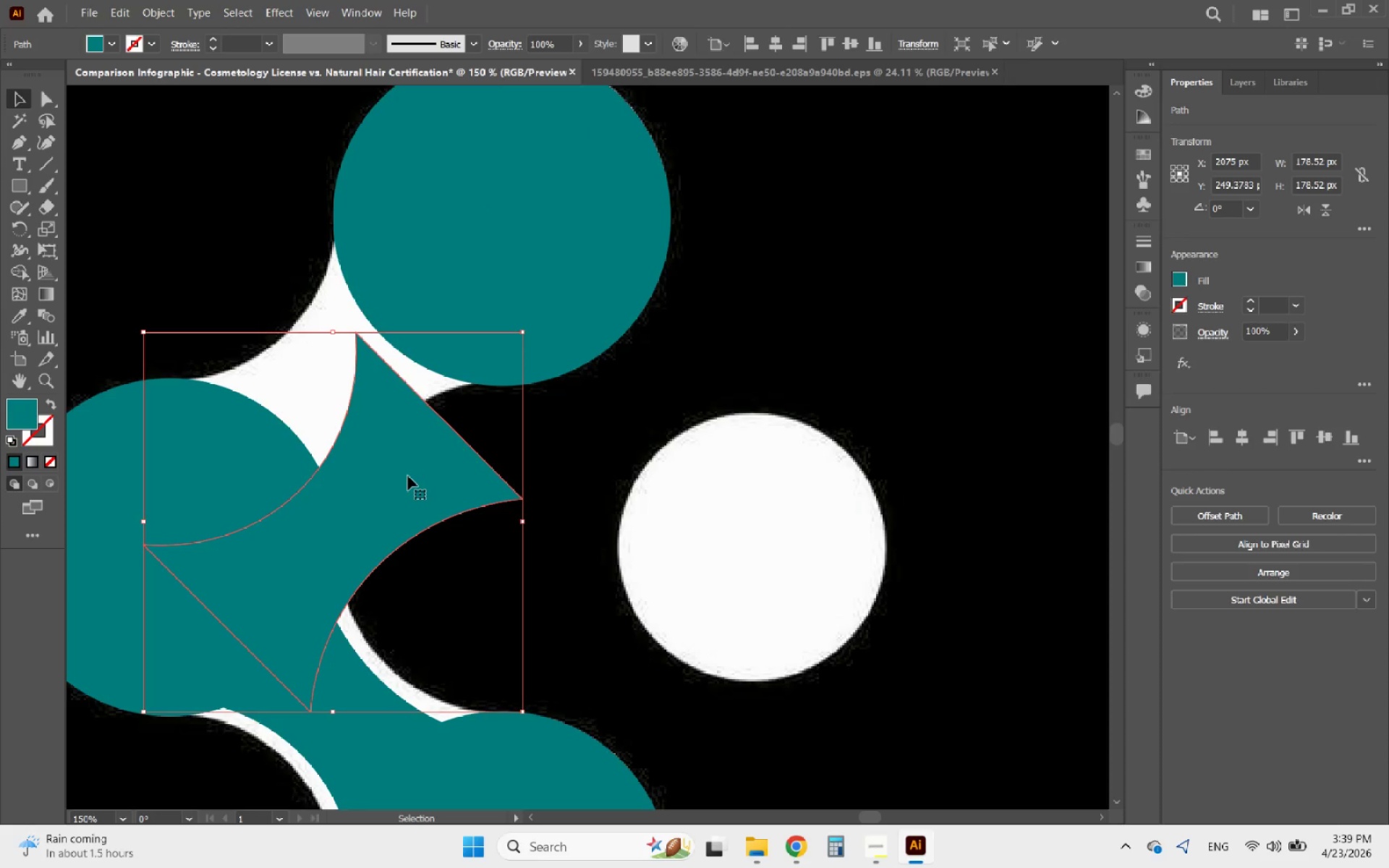 
left_click_drag(start_coordinate=[408, 477], to_coordinate=[381, 325])
 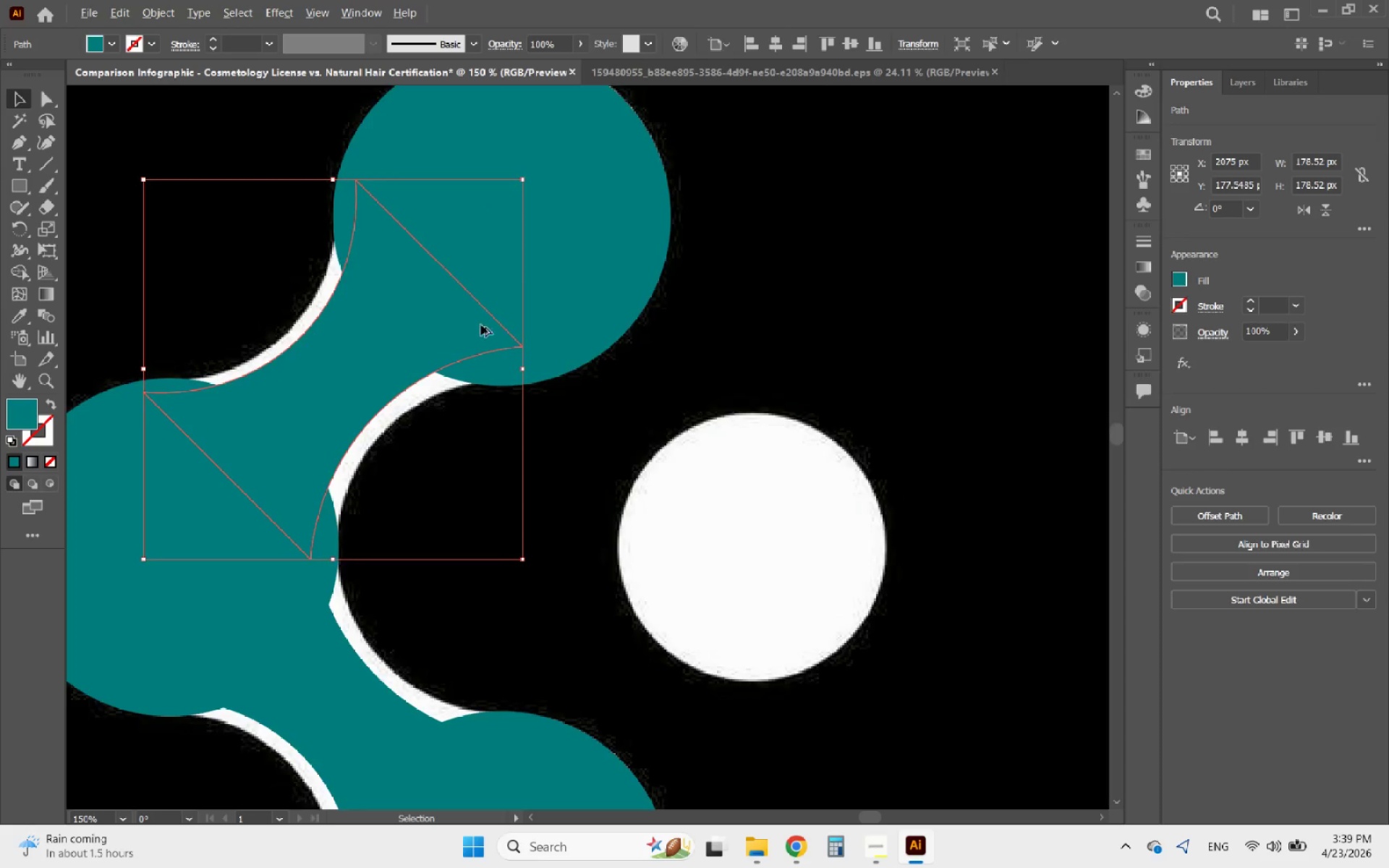 
hold_key(key=ShiftLeft, duration=2.16)
 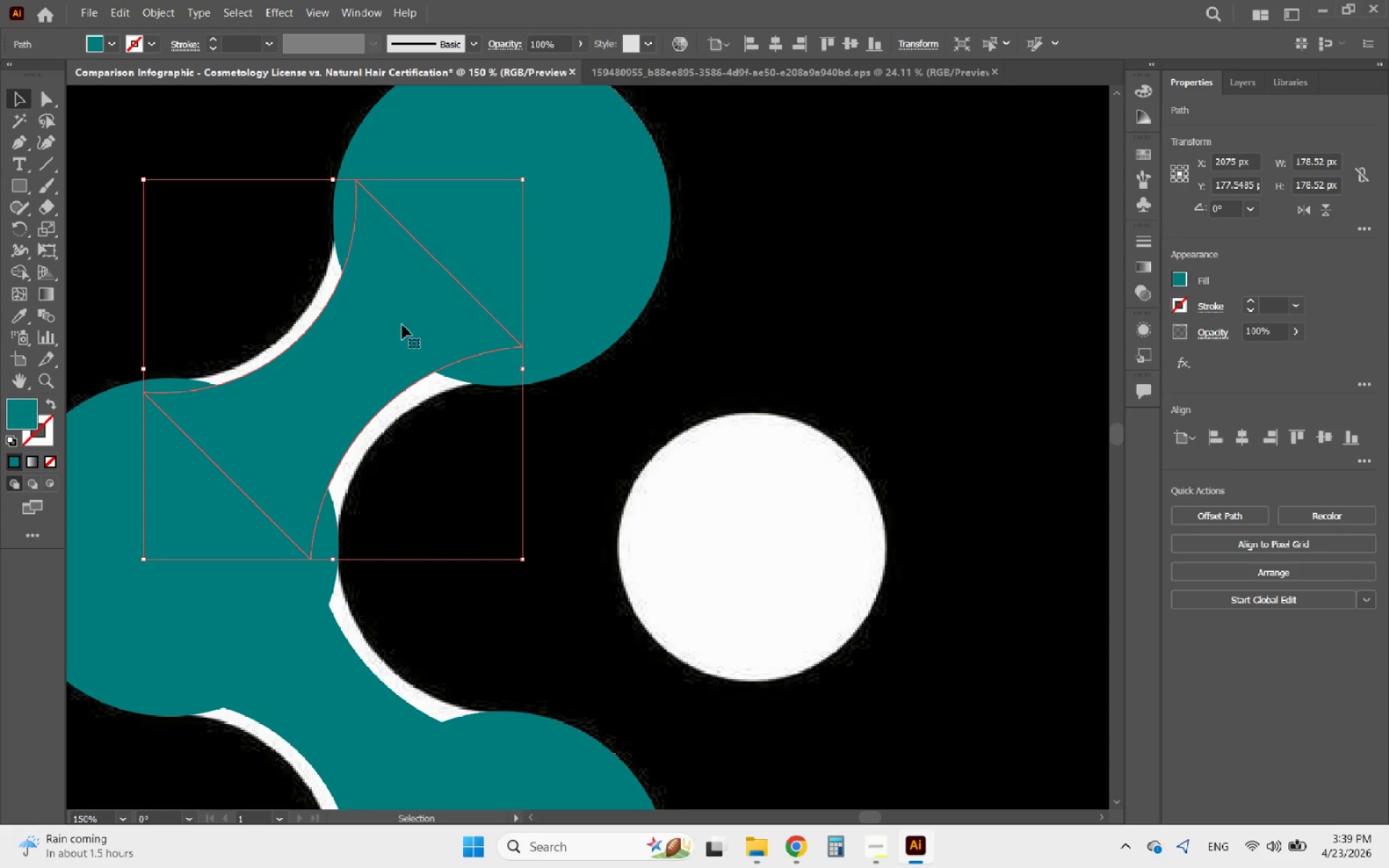 
hold_key(key=AltLeft, duration=0.45)
scroll: coordinate [517, 327], scroll_direction: none, amount: 0.0
 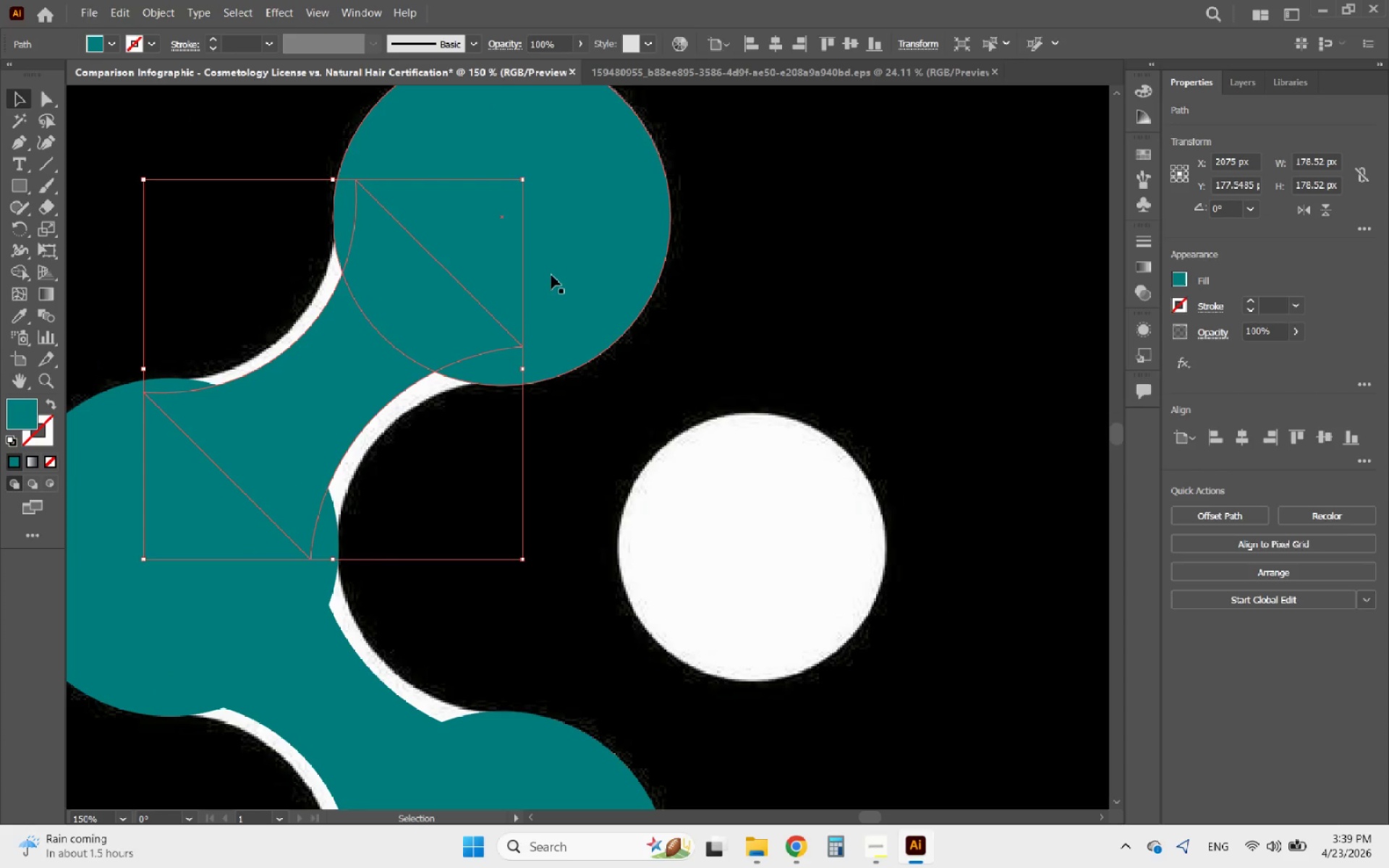 
hold_key(key=AltLeft, duration=0.77)
scroll: coordinate [578, 290], scroll_direction: down, amount: 1.0
 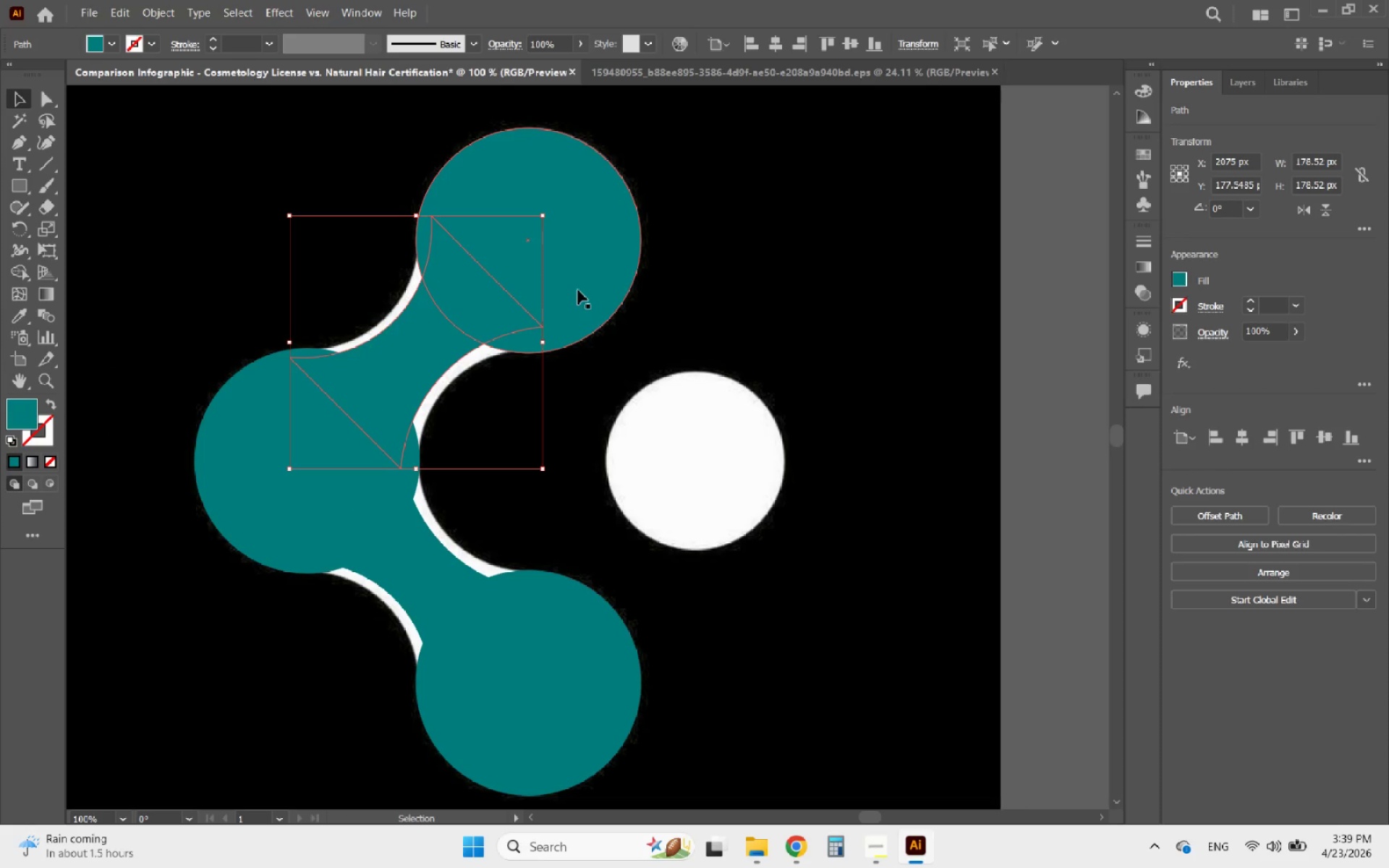 
hold_key(key=ShiftLeft, duration=2.84)
left_click([568, 264])
 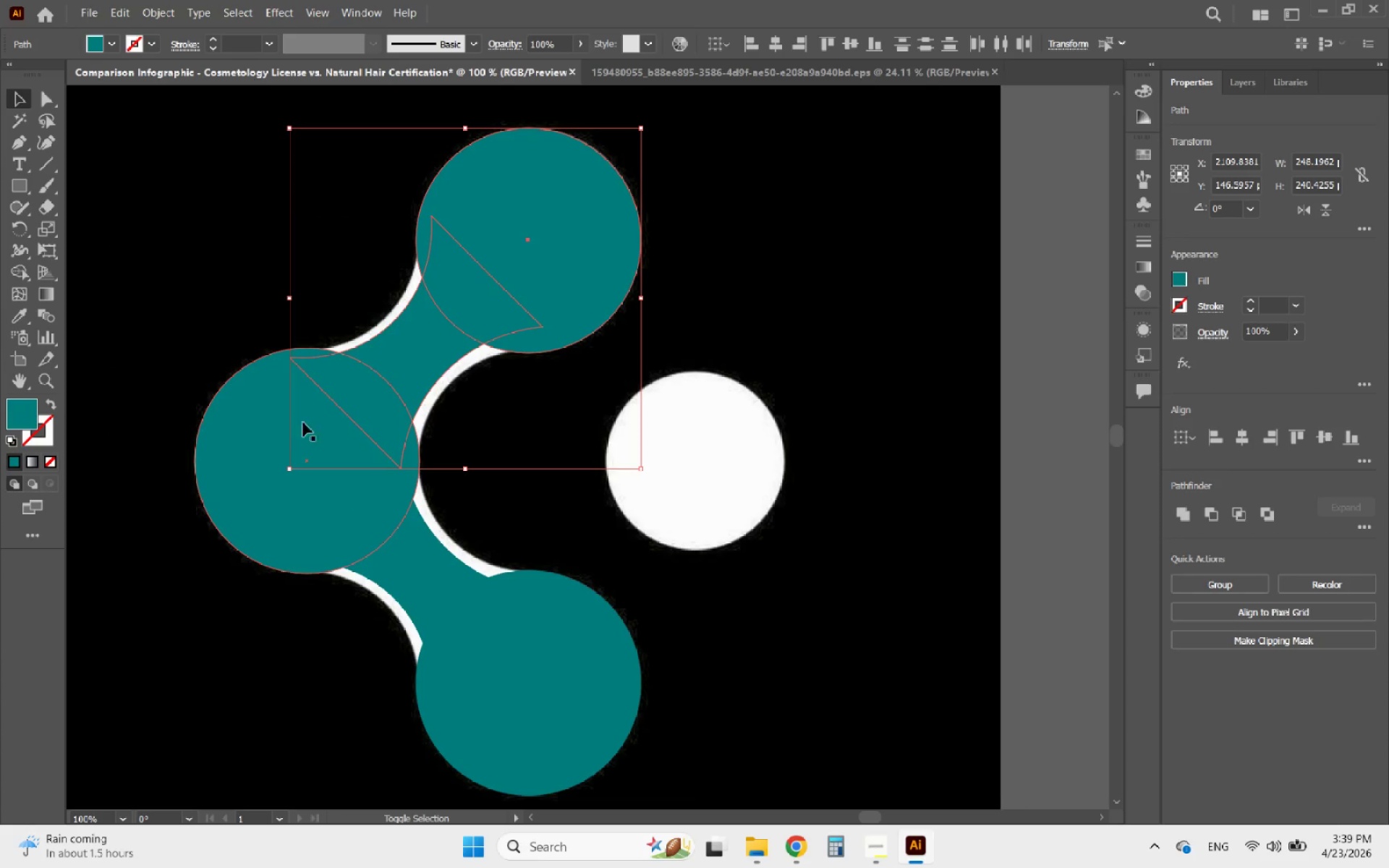 
left_click([276, 429])
 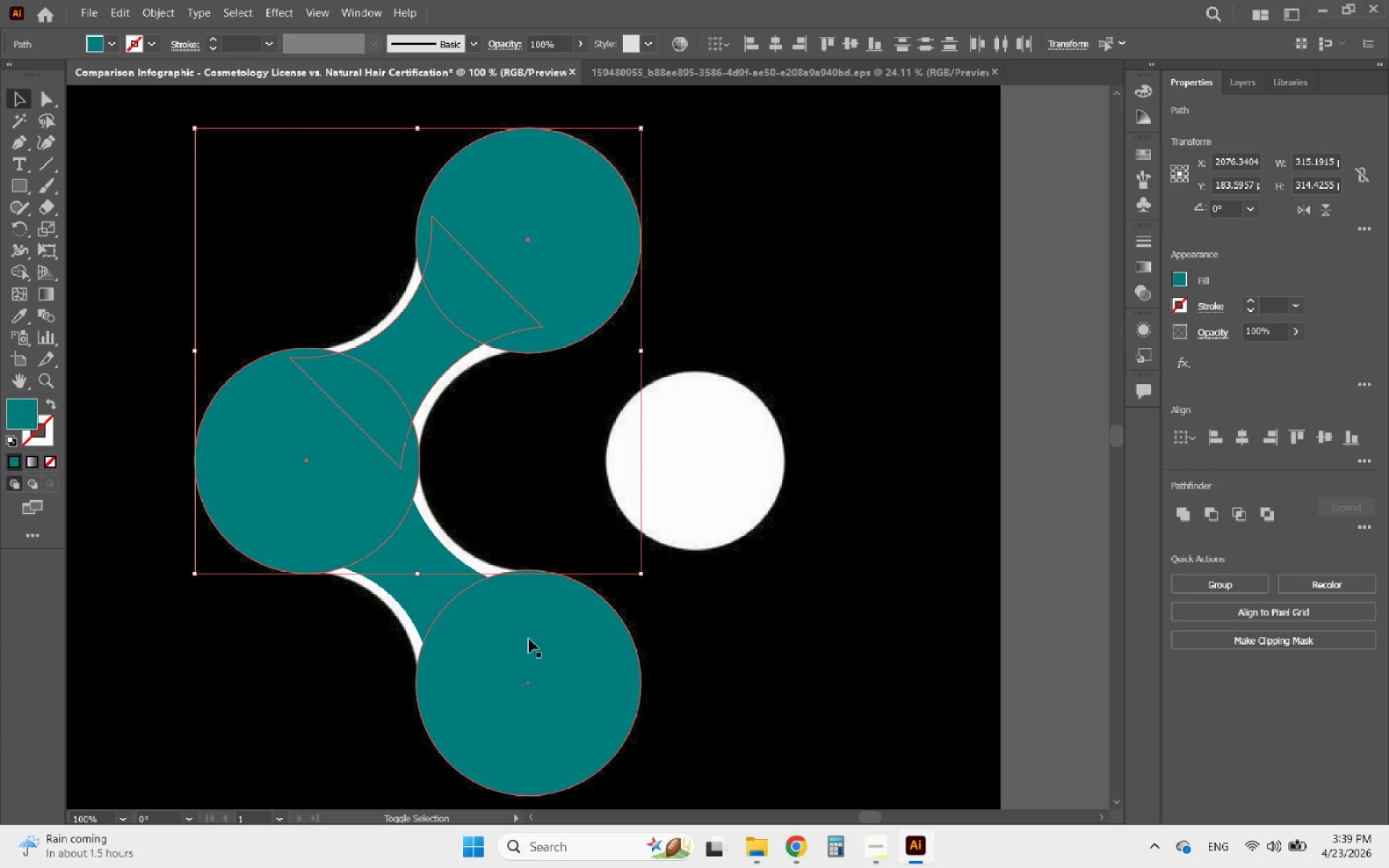 
left_click([529, 642])
 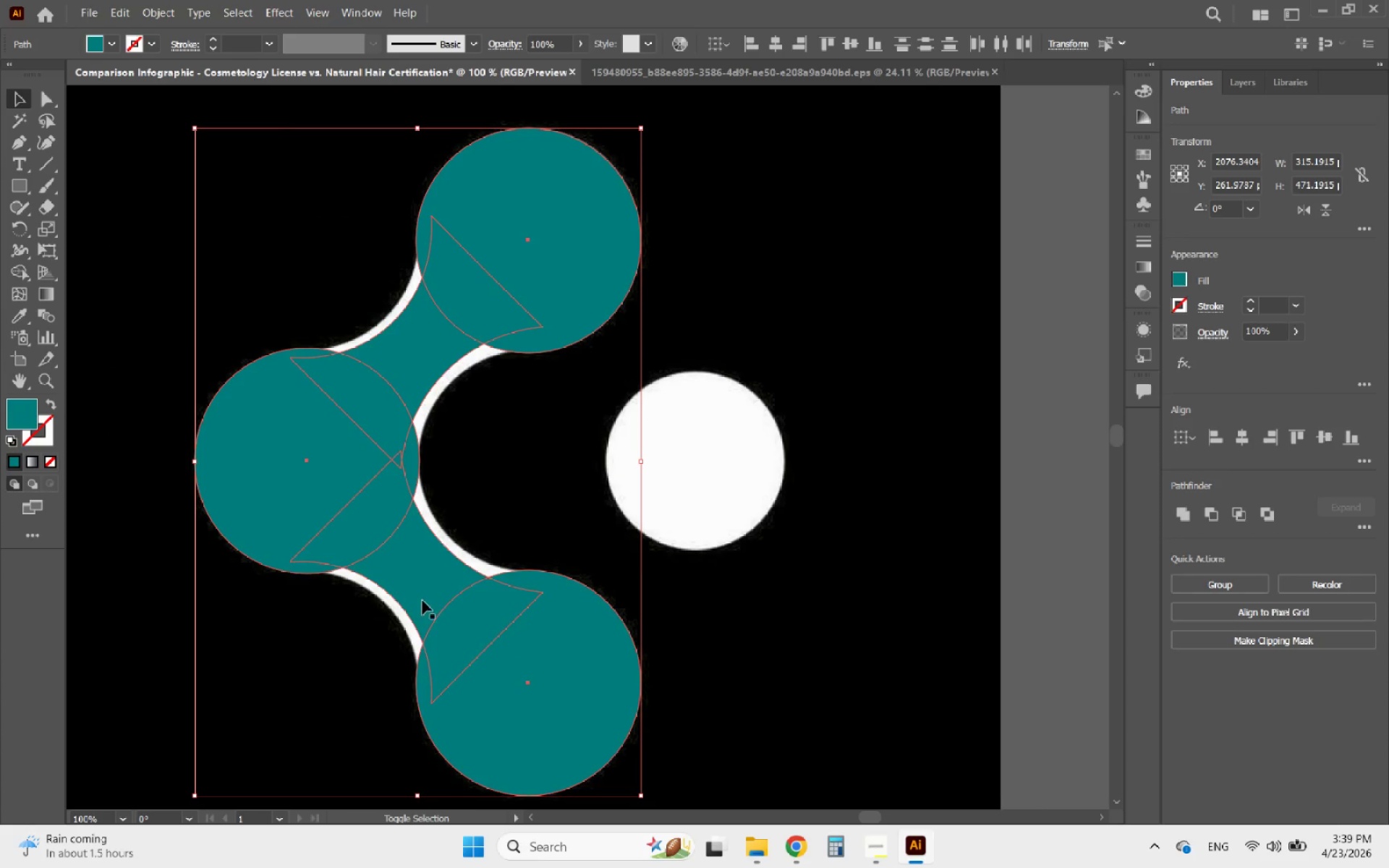 
left_click([420, 600])
 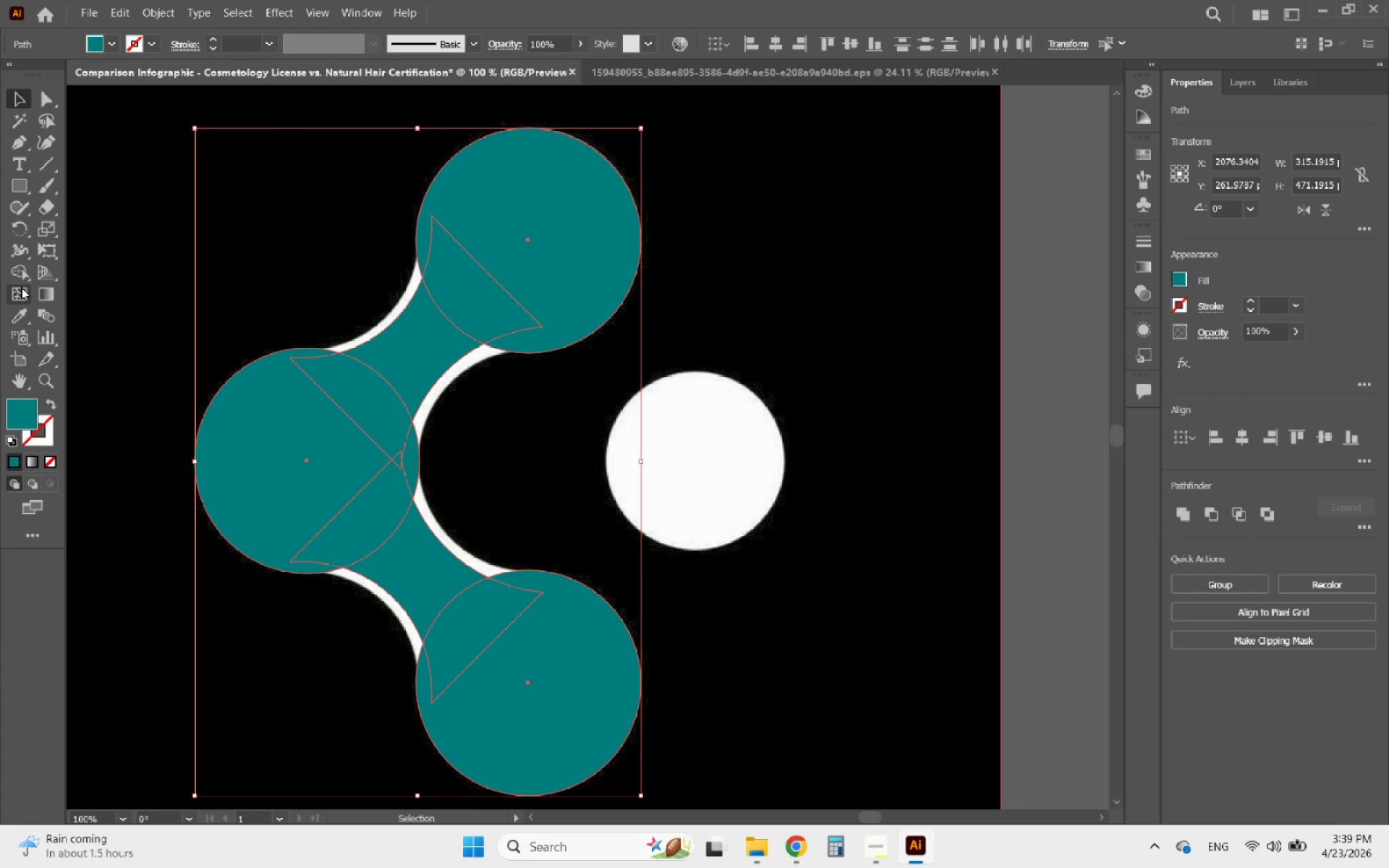 
left_click([20, 273])
 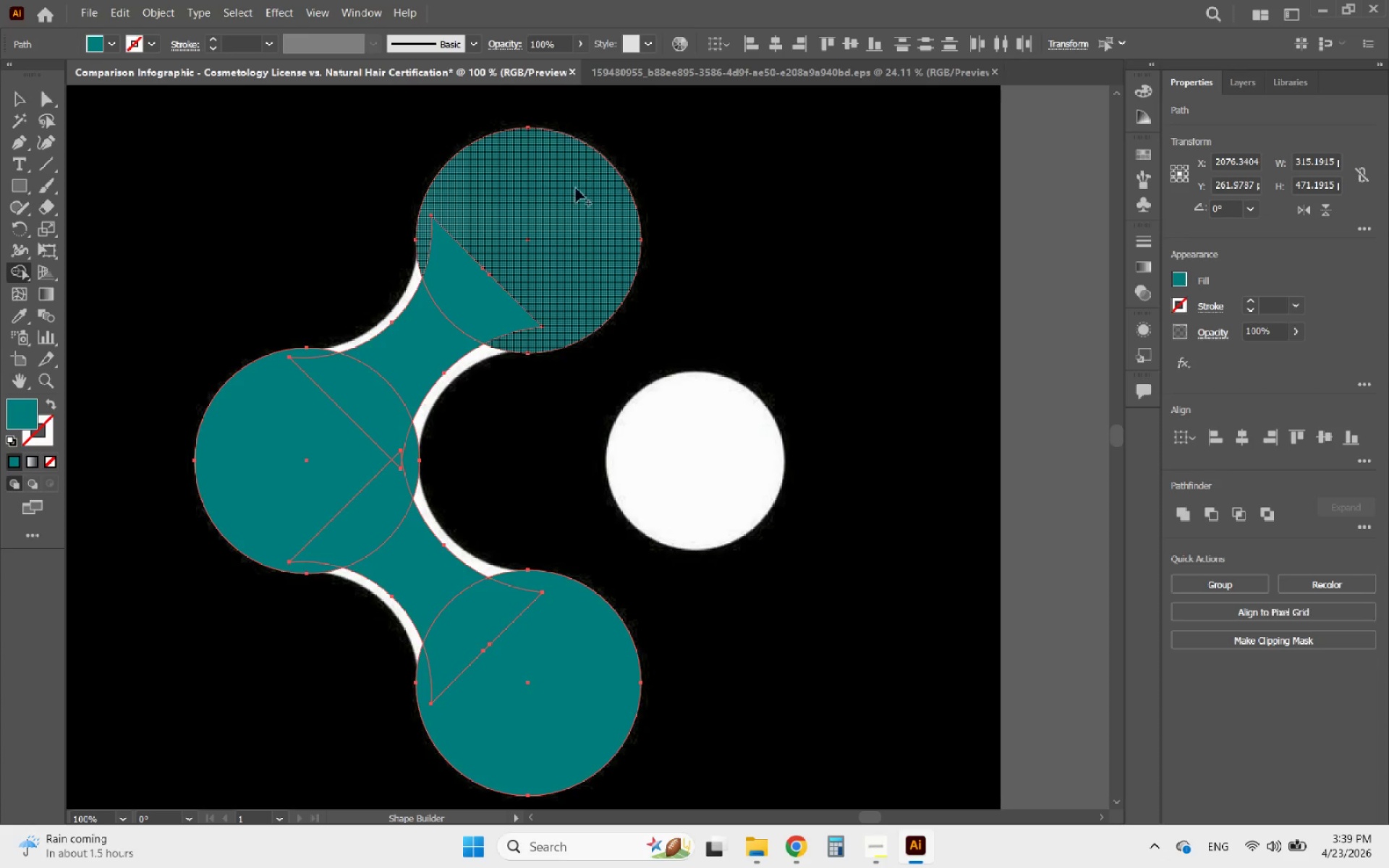 
left_click_drag(start_coordinate=[551, 224], to_coordinate=[456, 660])
 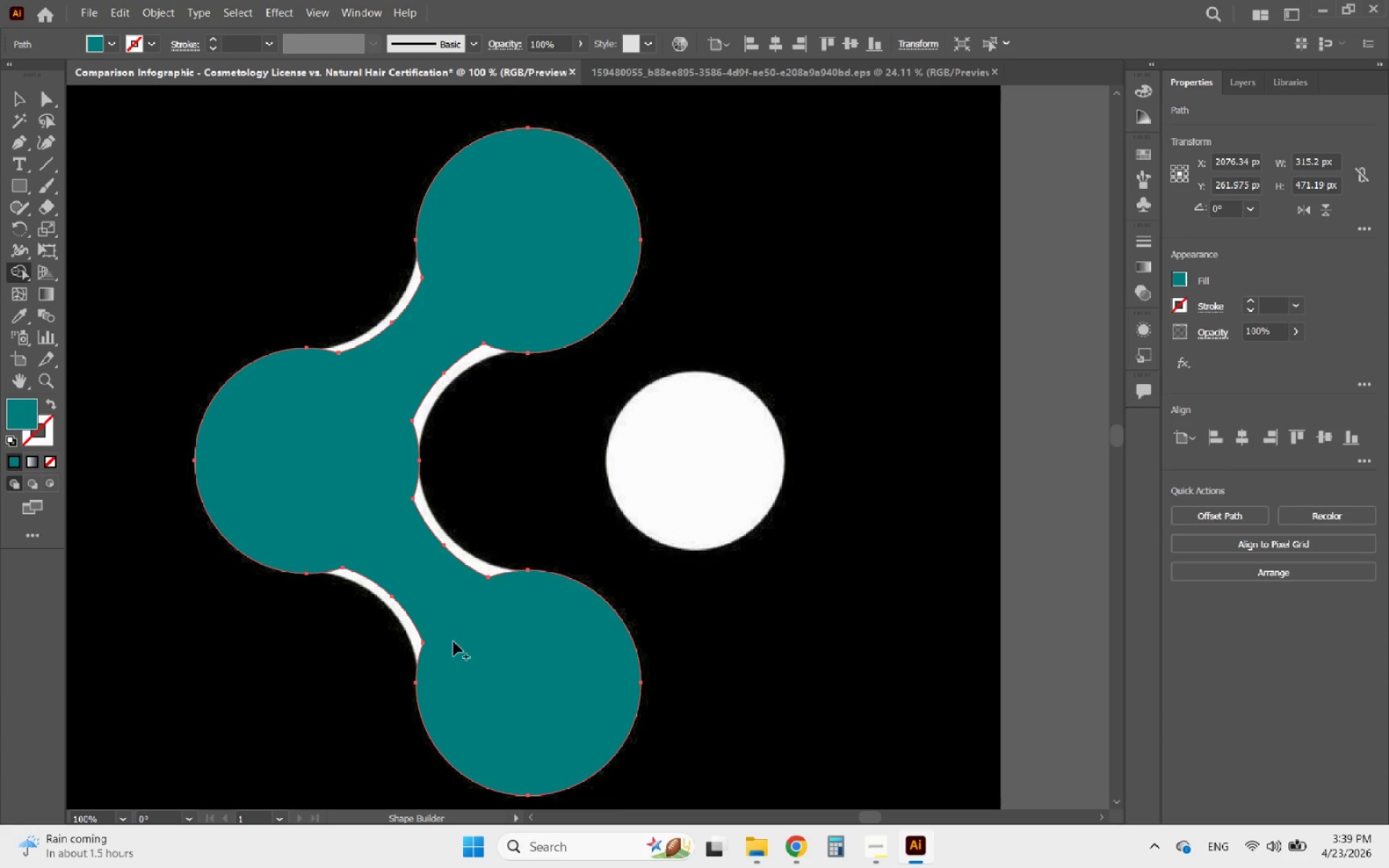 
hold_key(key=AltLeft, duration=1.83)
scroll: coordinate [417, 504], scroll_direction: none, amount: 0.0
 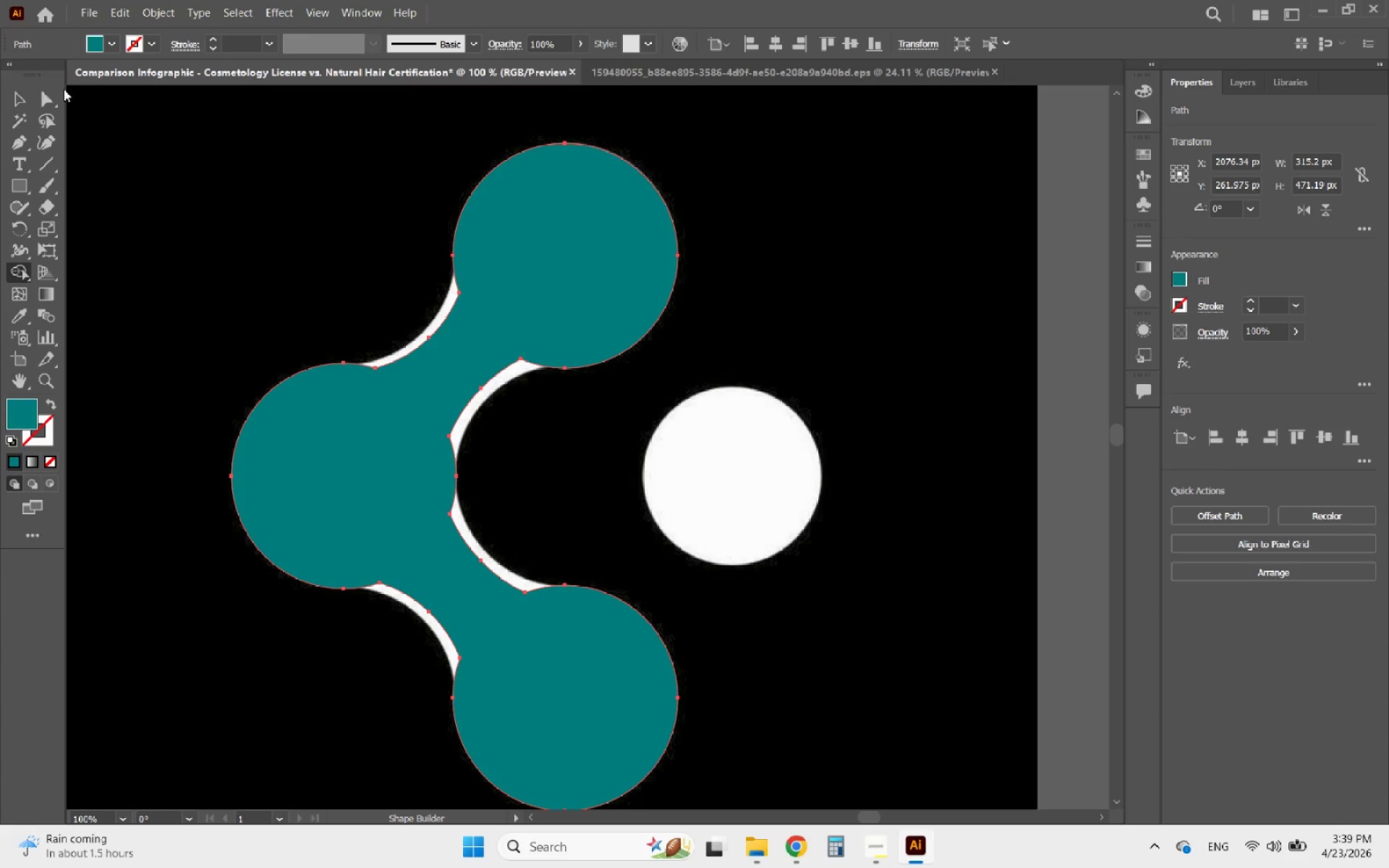 
left_click([16, 98])
 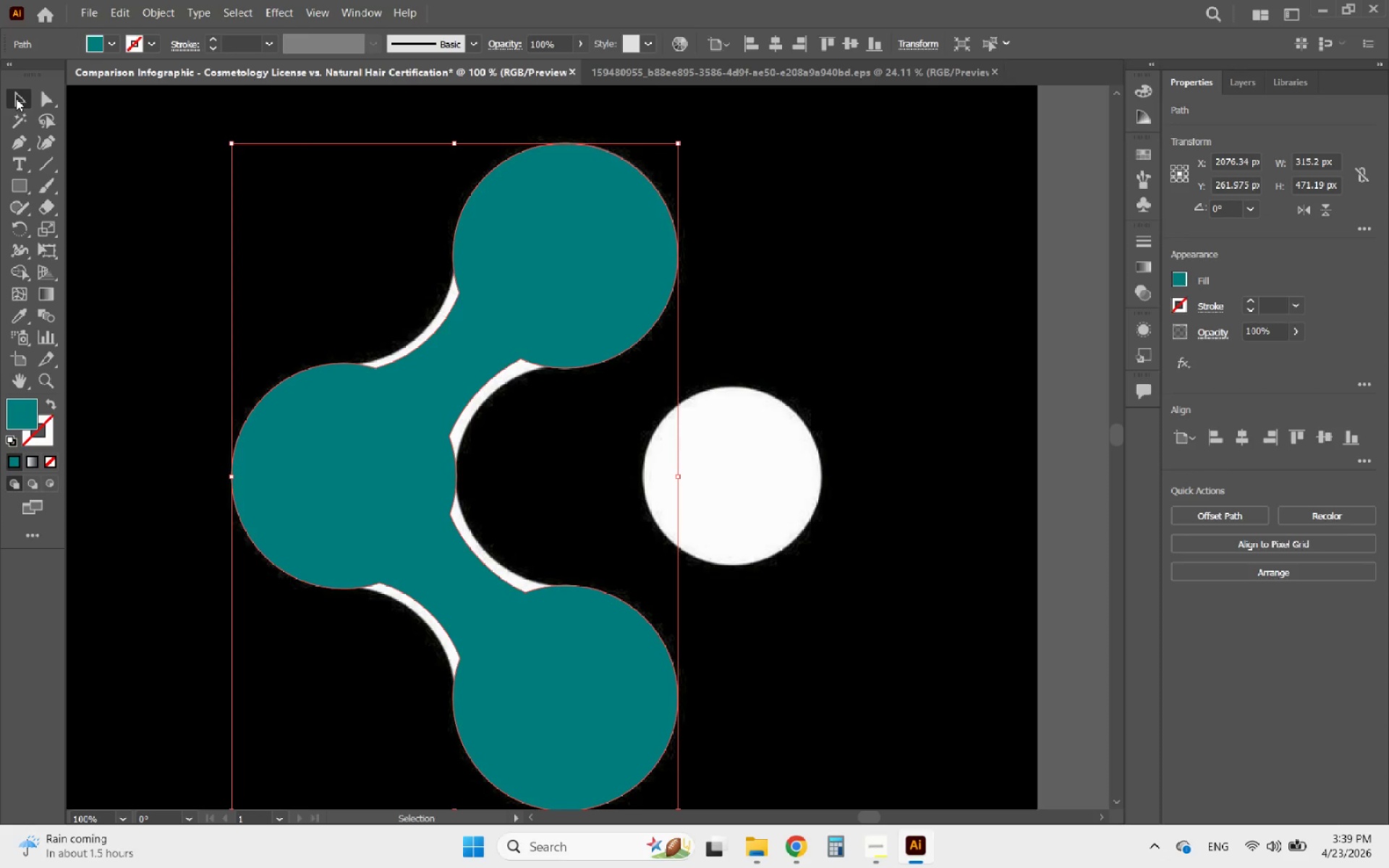 
hold_key(key=AltLeft, duration=0.59)
 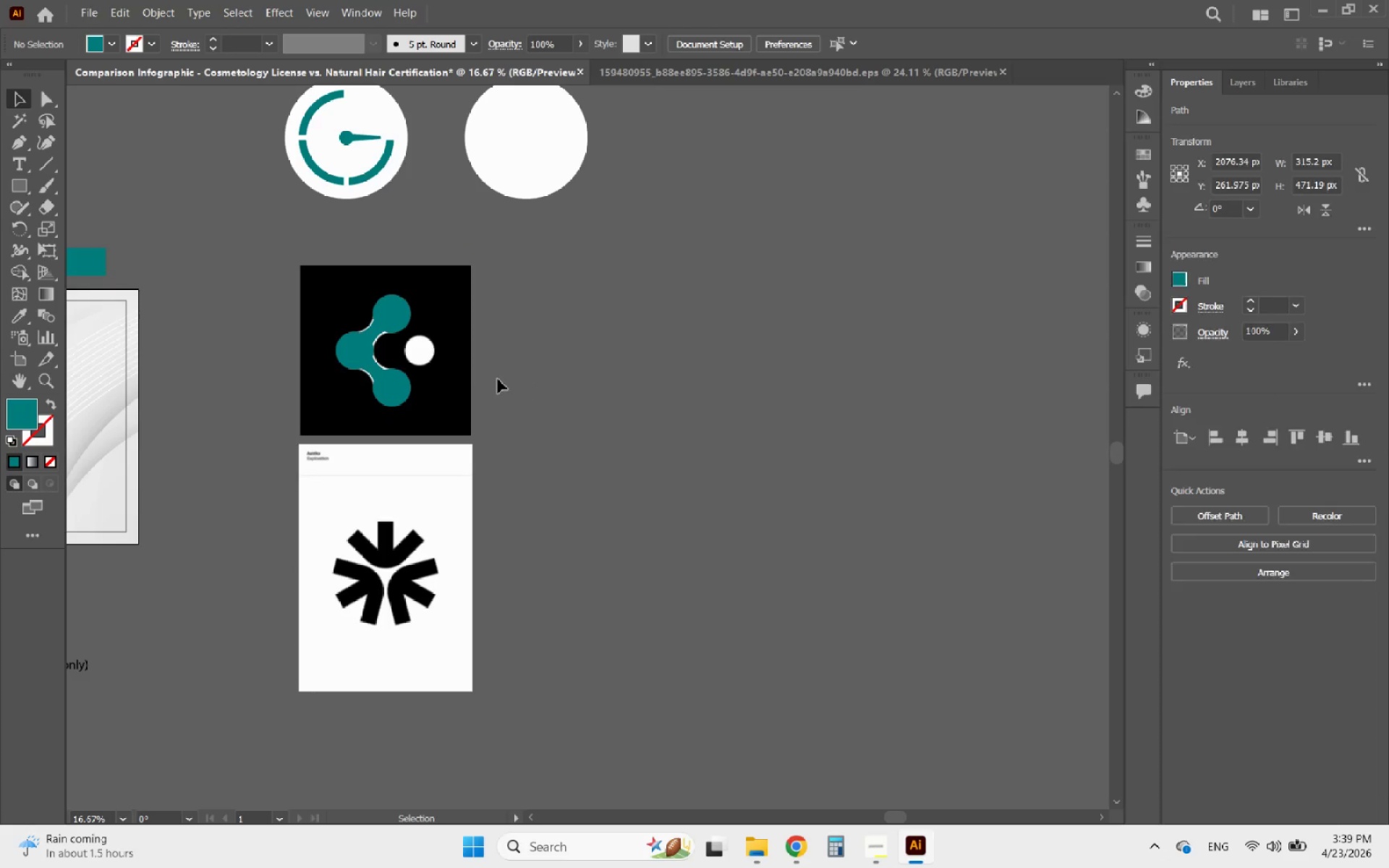 
left_click([543, 386])
 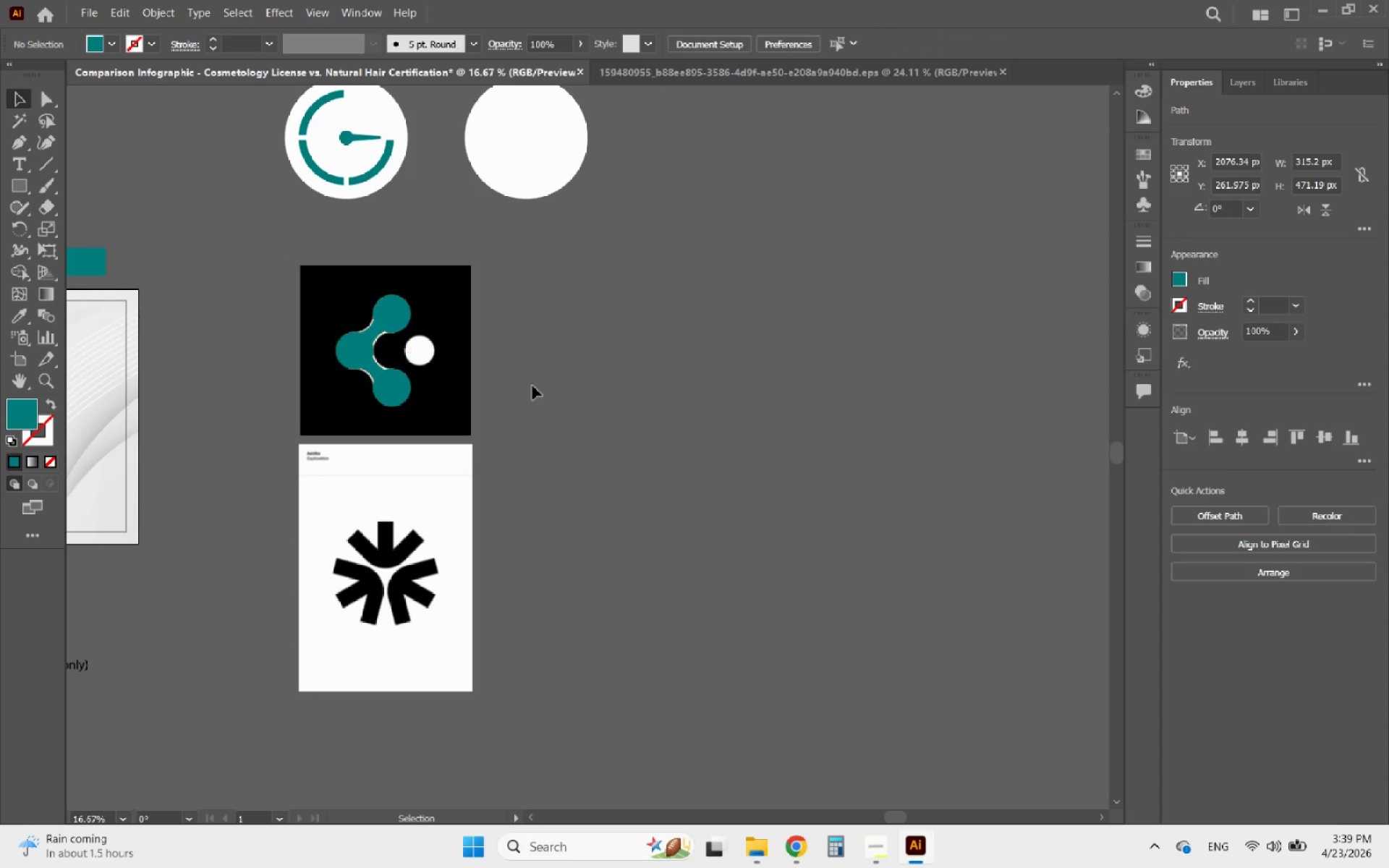 
scroll: coordinate [357, 333], scroll_direction: down, amount: 5.0
 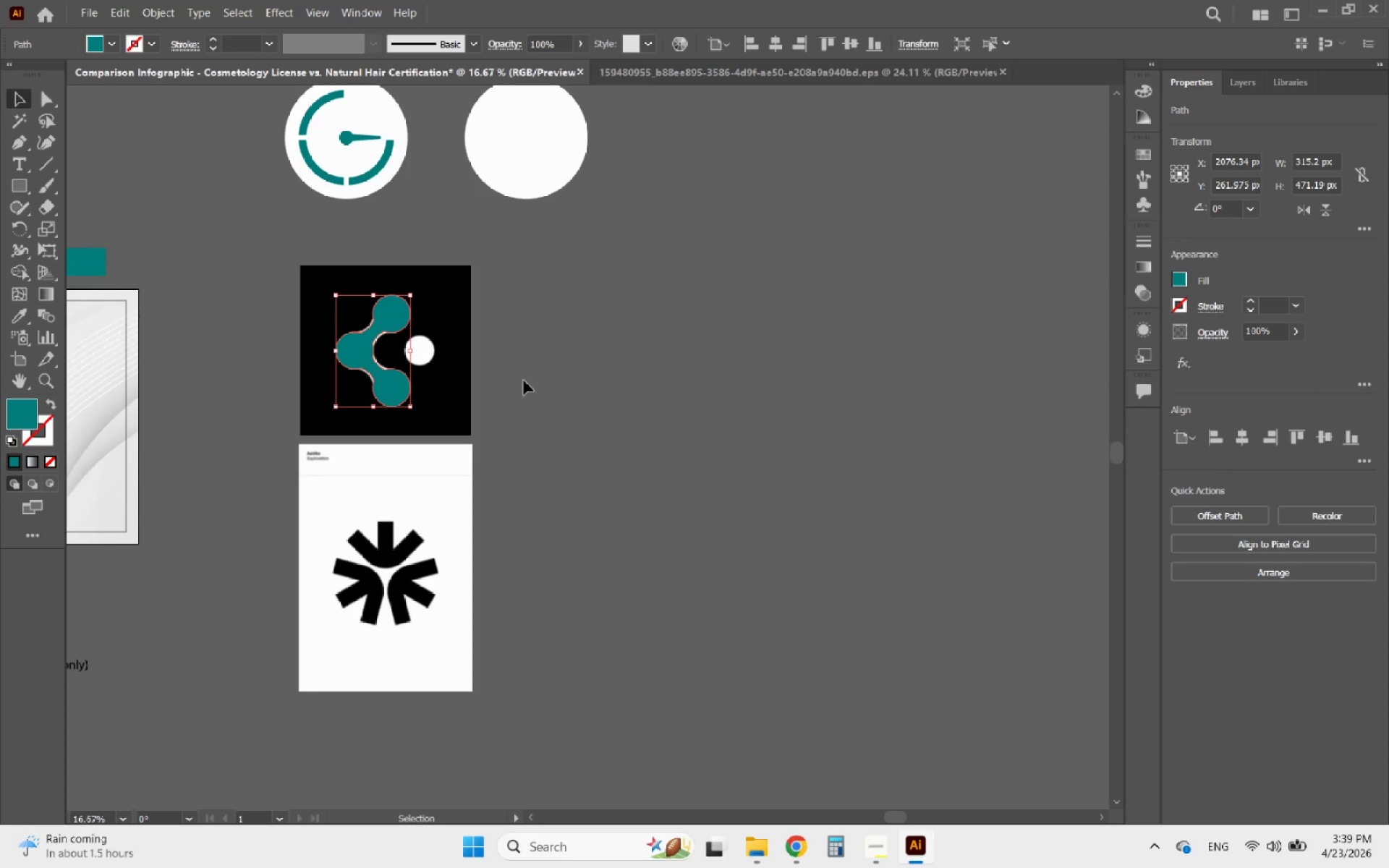 
hold_key(key=AltLeft, duration=0.61)
scroll: coordinate [382, 312], scroll_direction: up, amount: 1.0
 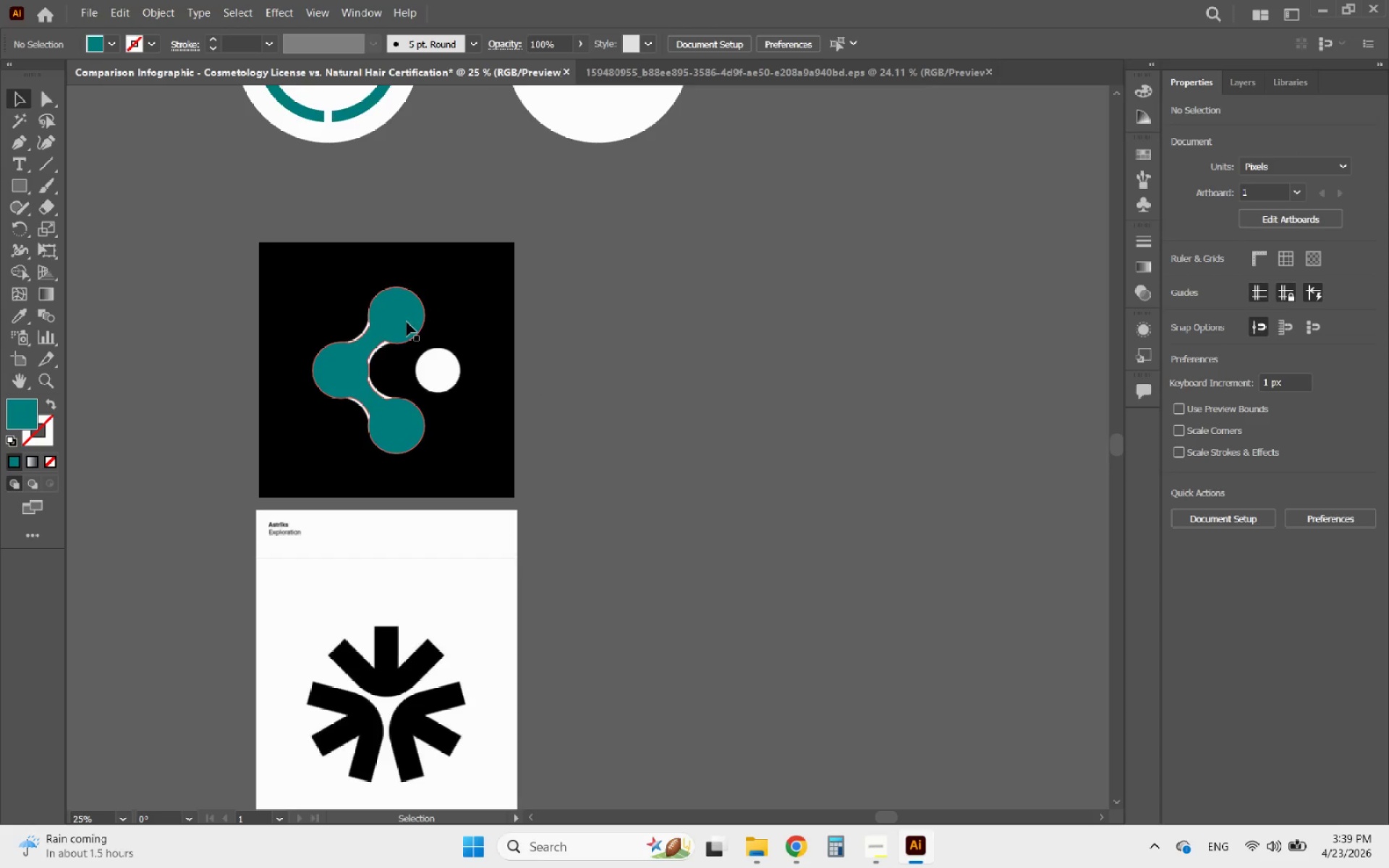 
left_click([456, 329])
 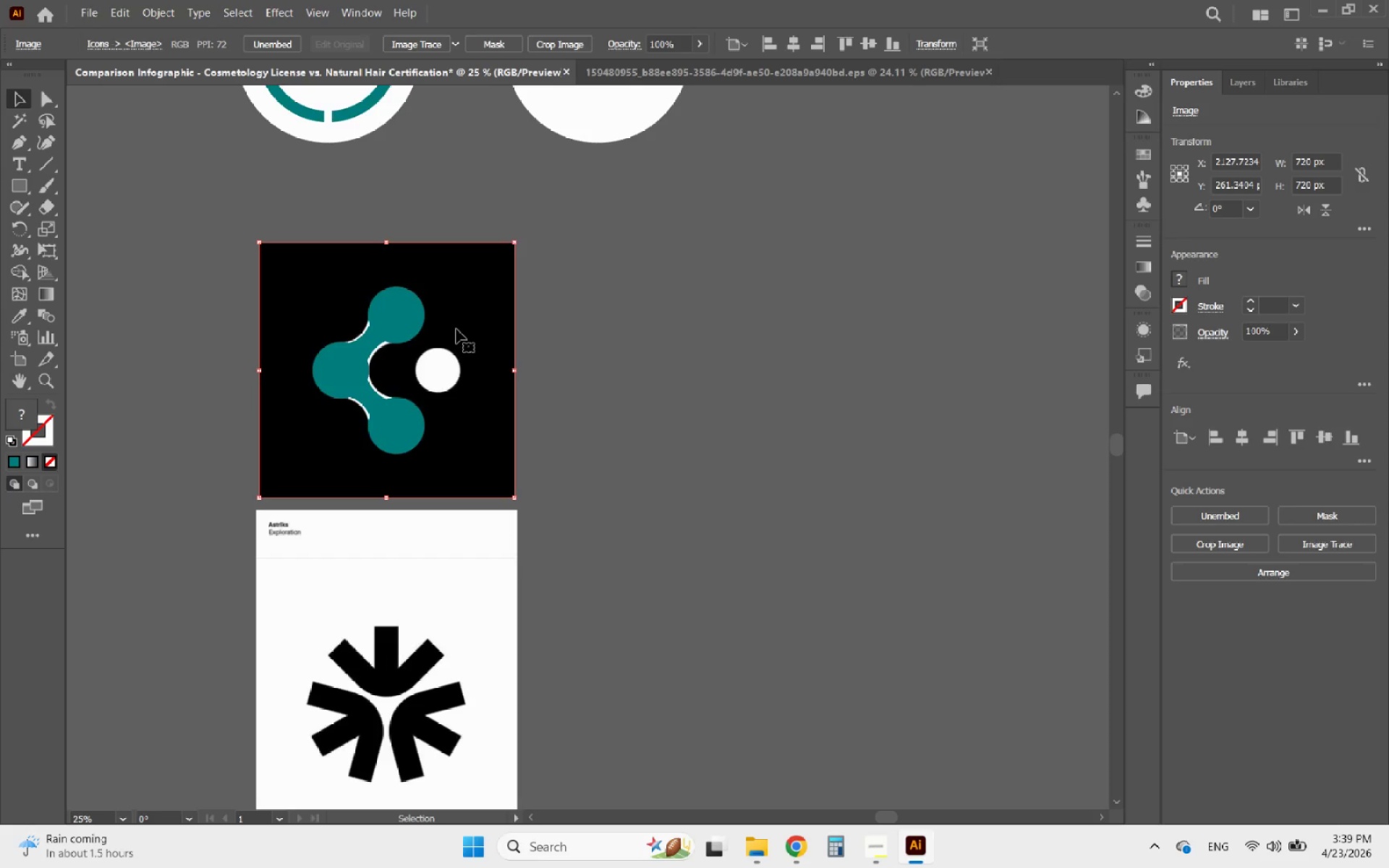 
key(Delete)
 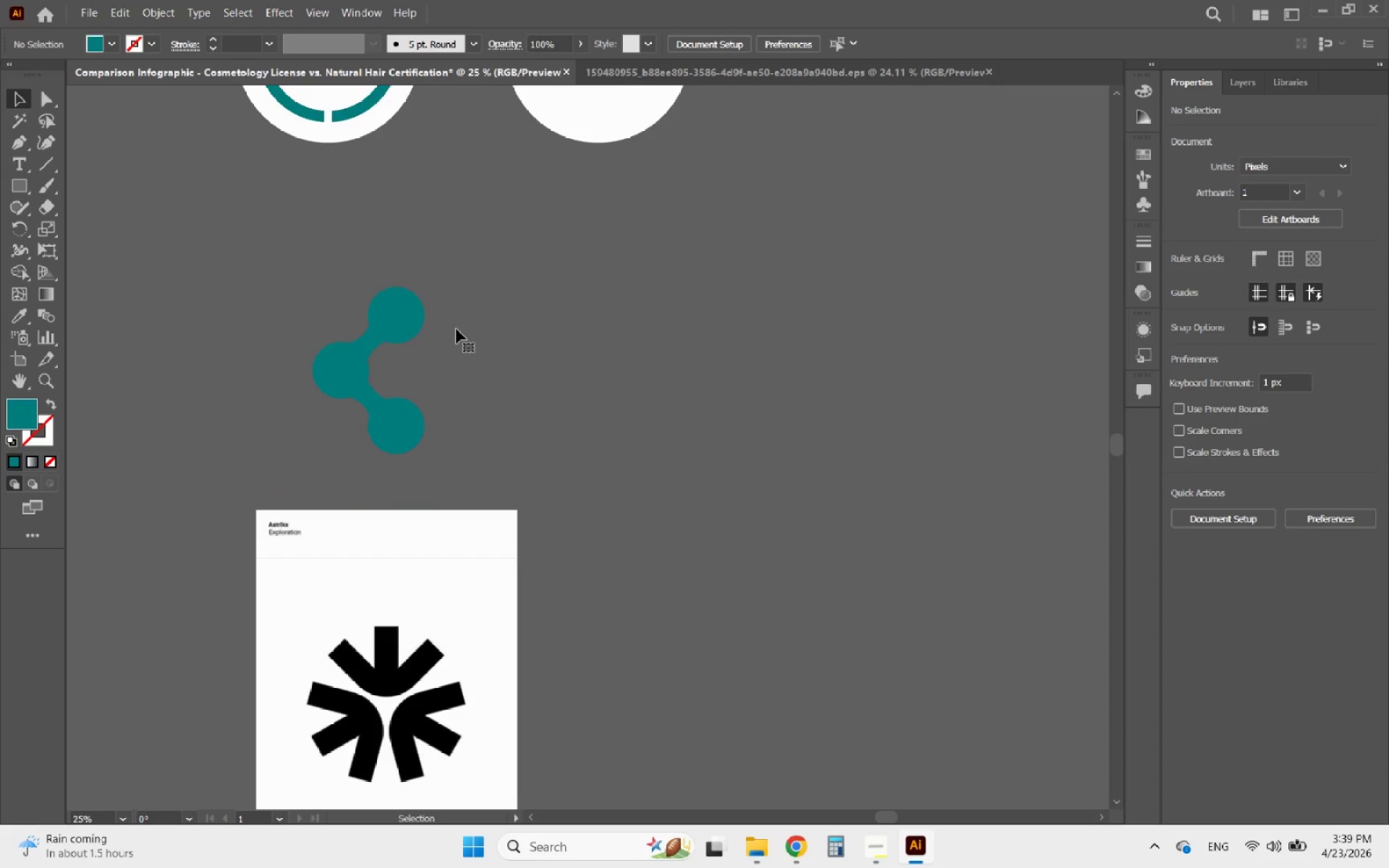 
hold_key(key=AltLeft, duration=0.62)
scroll: coordinate [358, 337], scroll_direction: up, amount: 2.0
 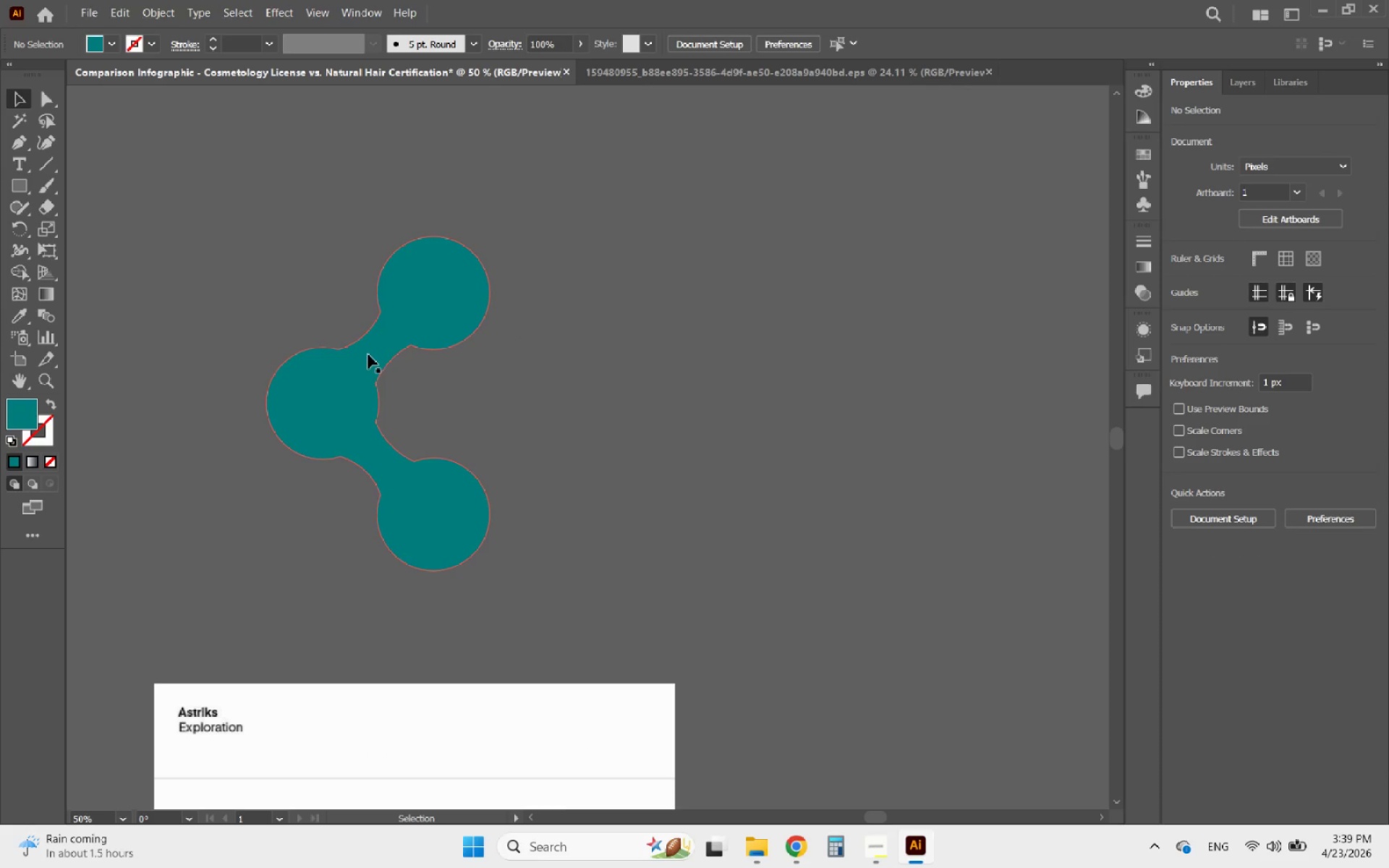 
left_click([368, 354])
 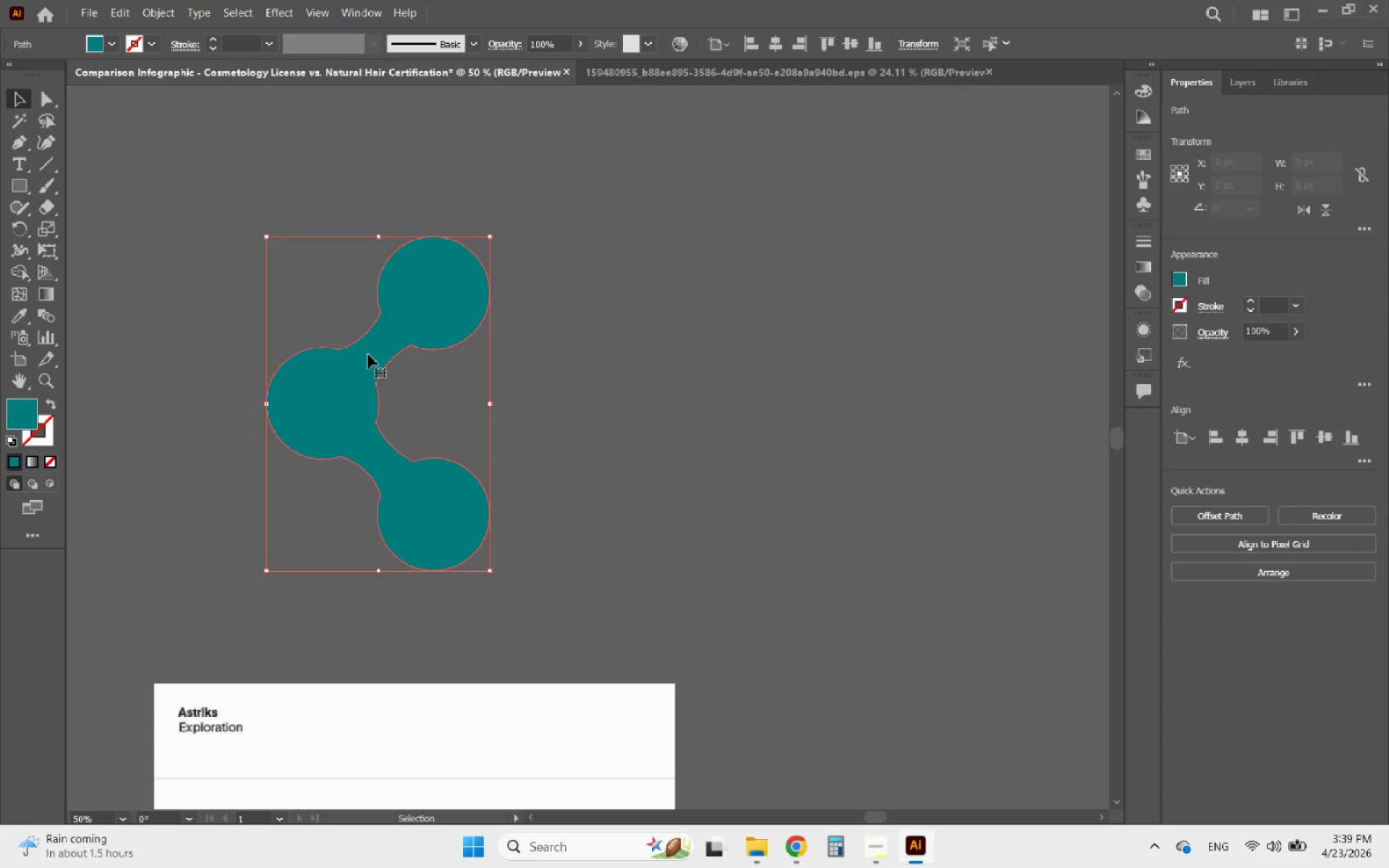 
key(Alt+AltLeft)
 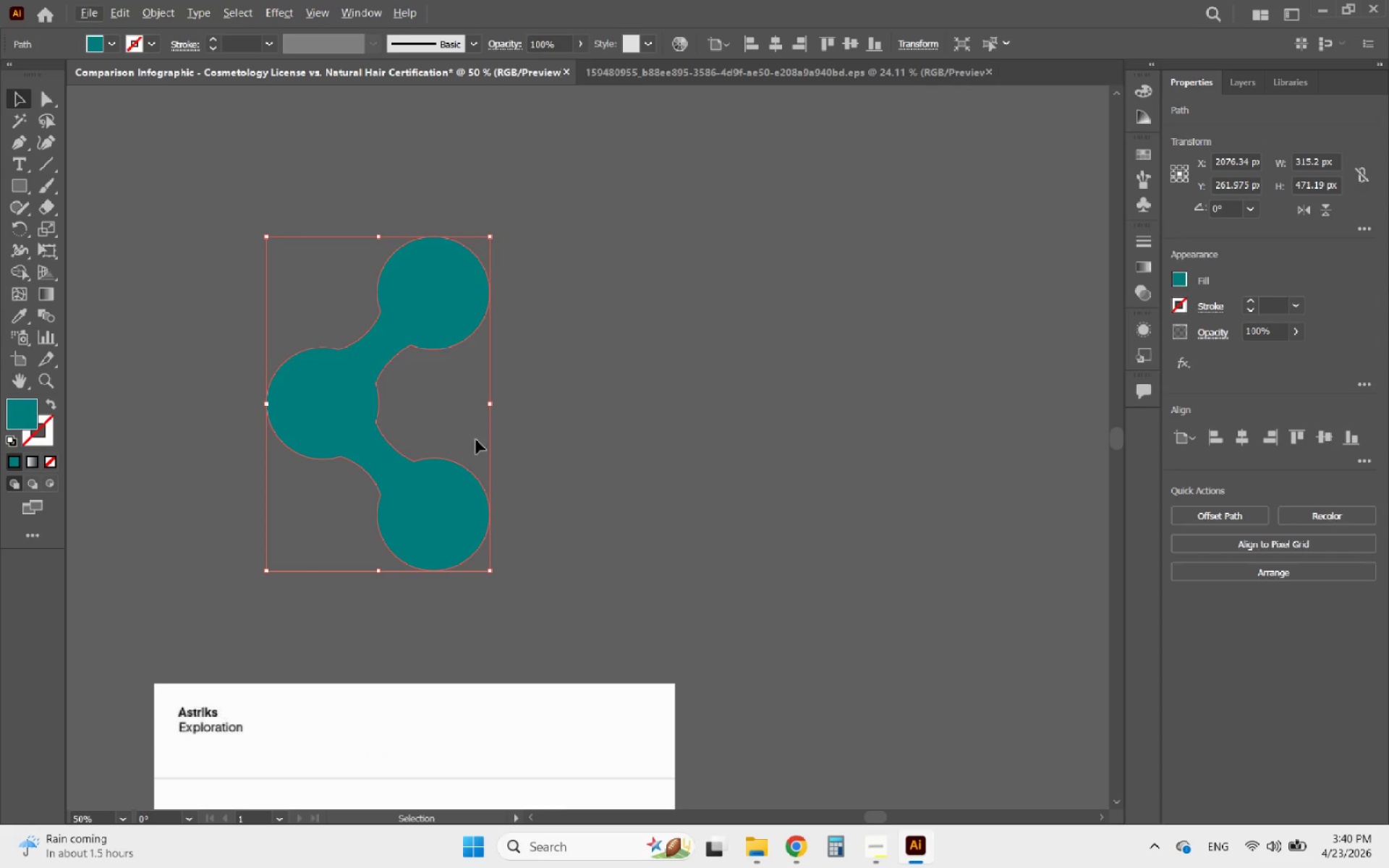 
hold_key(key=ShiftLeft, duration=2.81)
left_click_drag(start_coordinate=[488, 574], to_coordinate=[341, 388])
 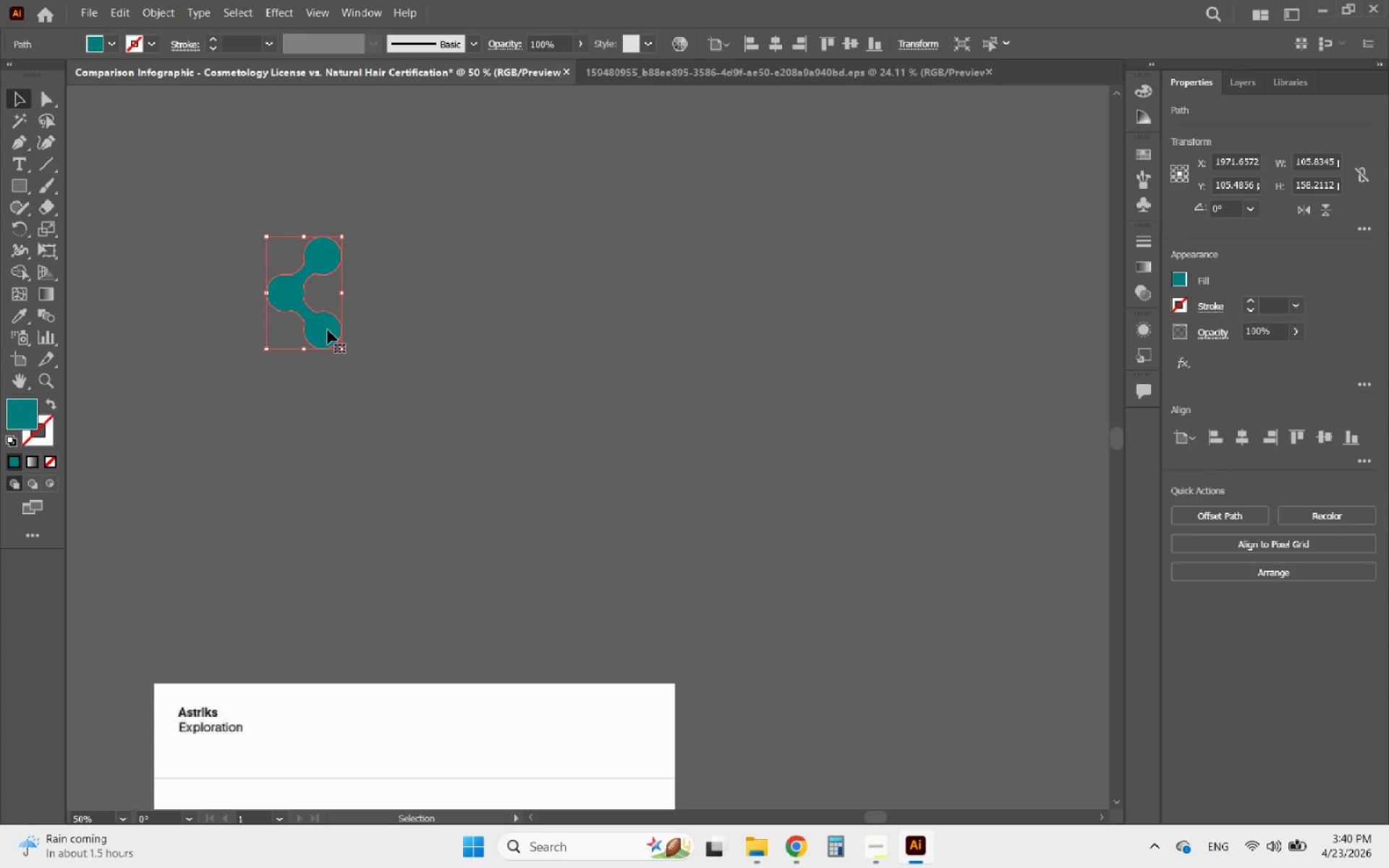 
left_click_drag(start_coordinate=[326, 328], to_coordinate=[476, 397])
 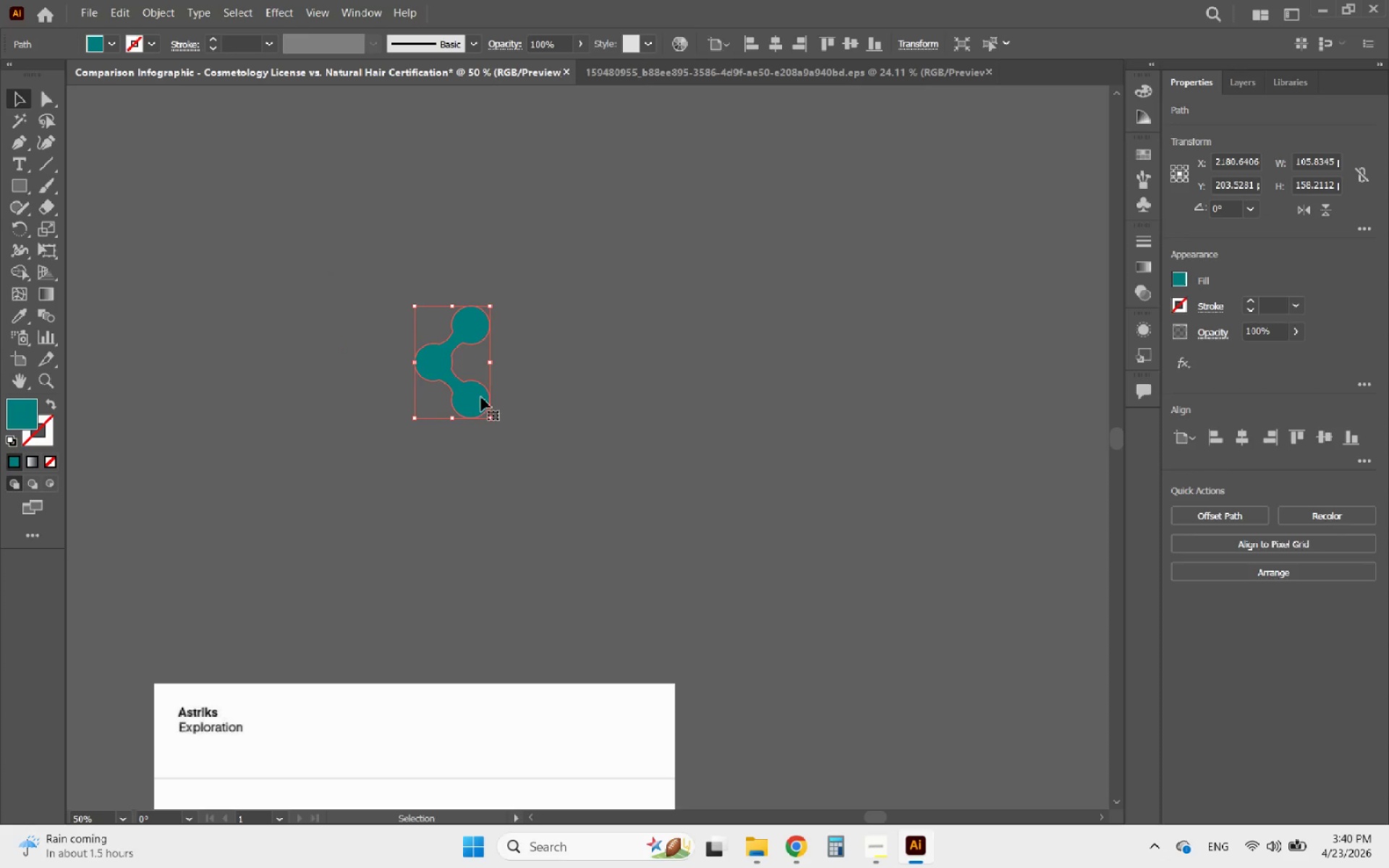 
hold_key(key=AltLeft, duration=1.75)
scroll: coordinate [344, 336], scroll_direction: up, amount: 4.0
 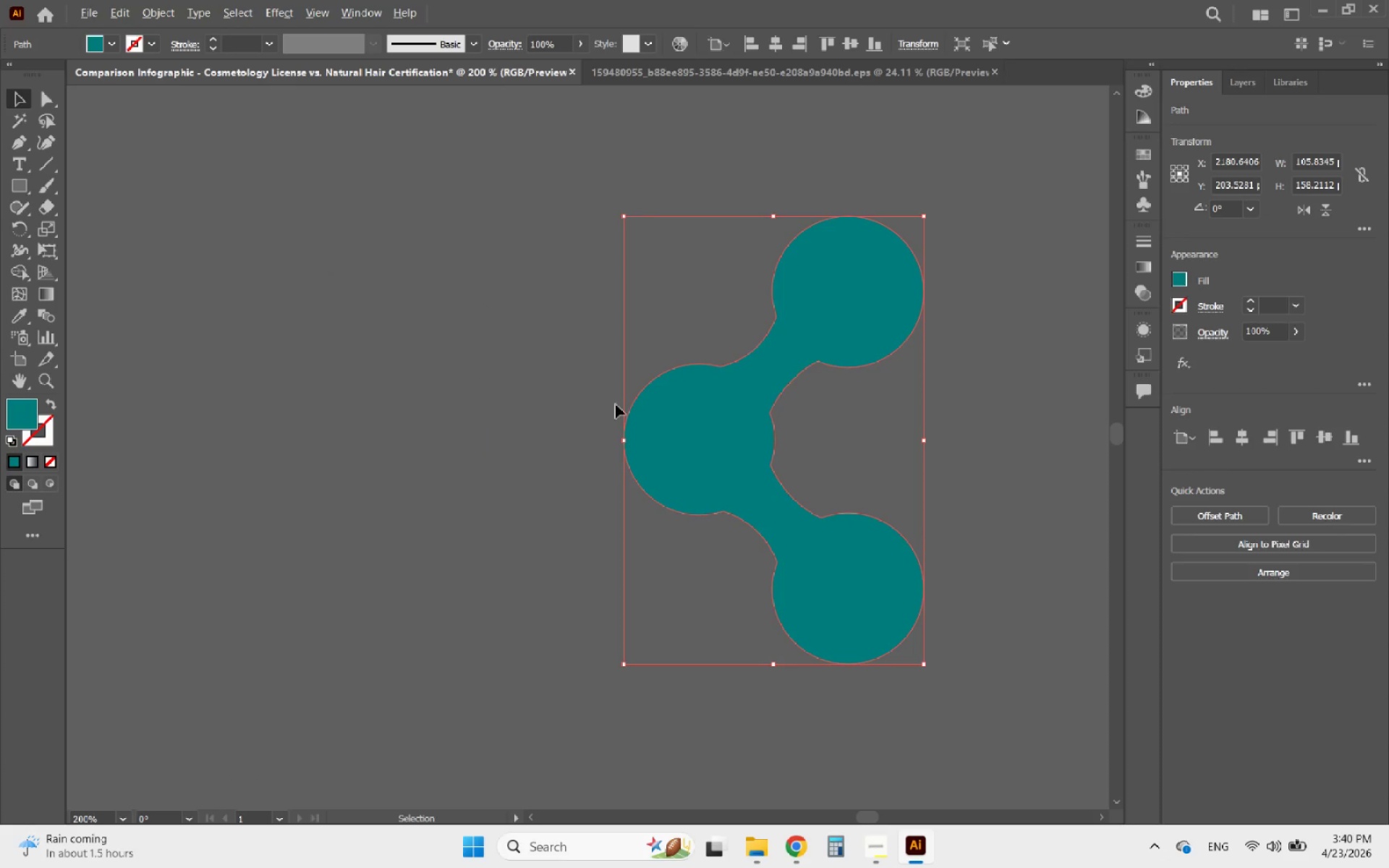 
scroll: coordinate [741, 461], scroll_direction: down, amount: 2.0
 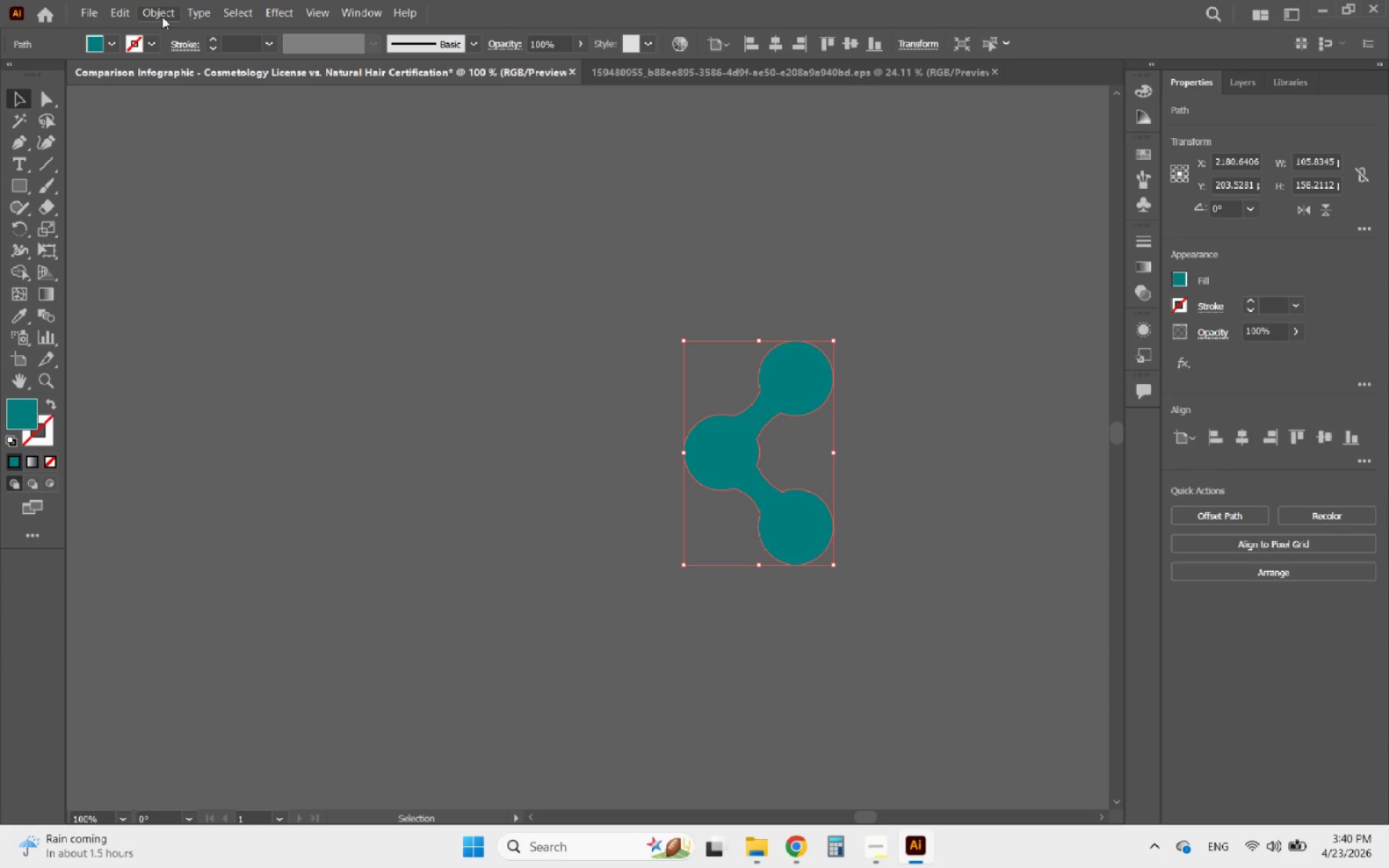 
left_click([162, 17])
 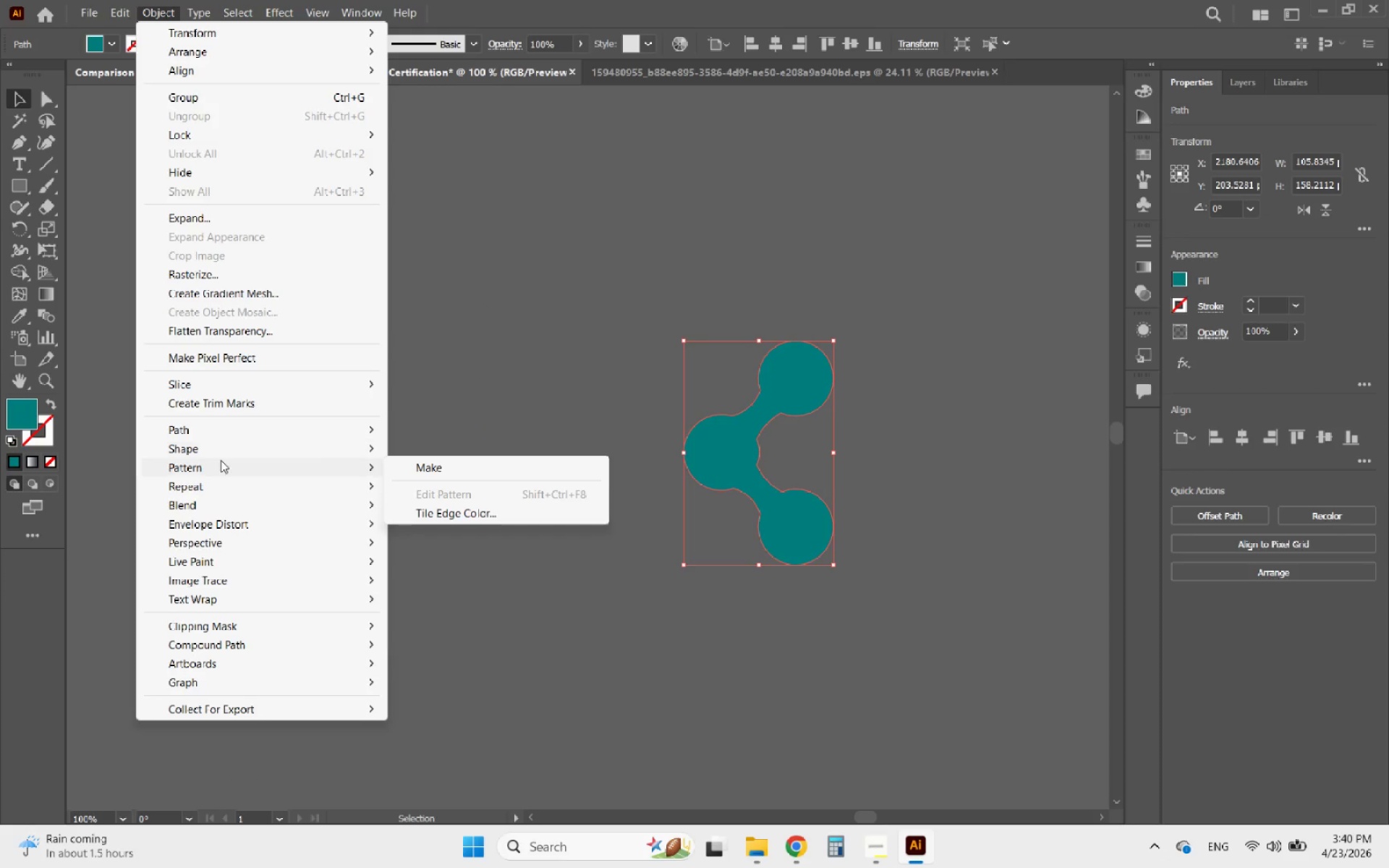 
left_click([208, 480])
 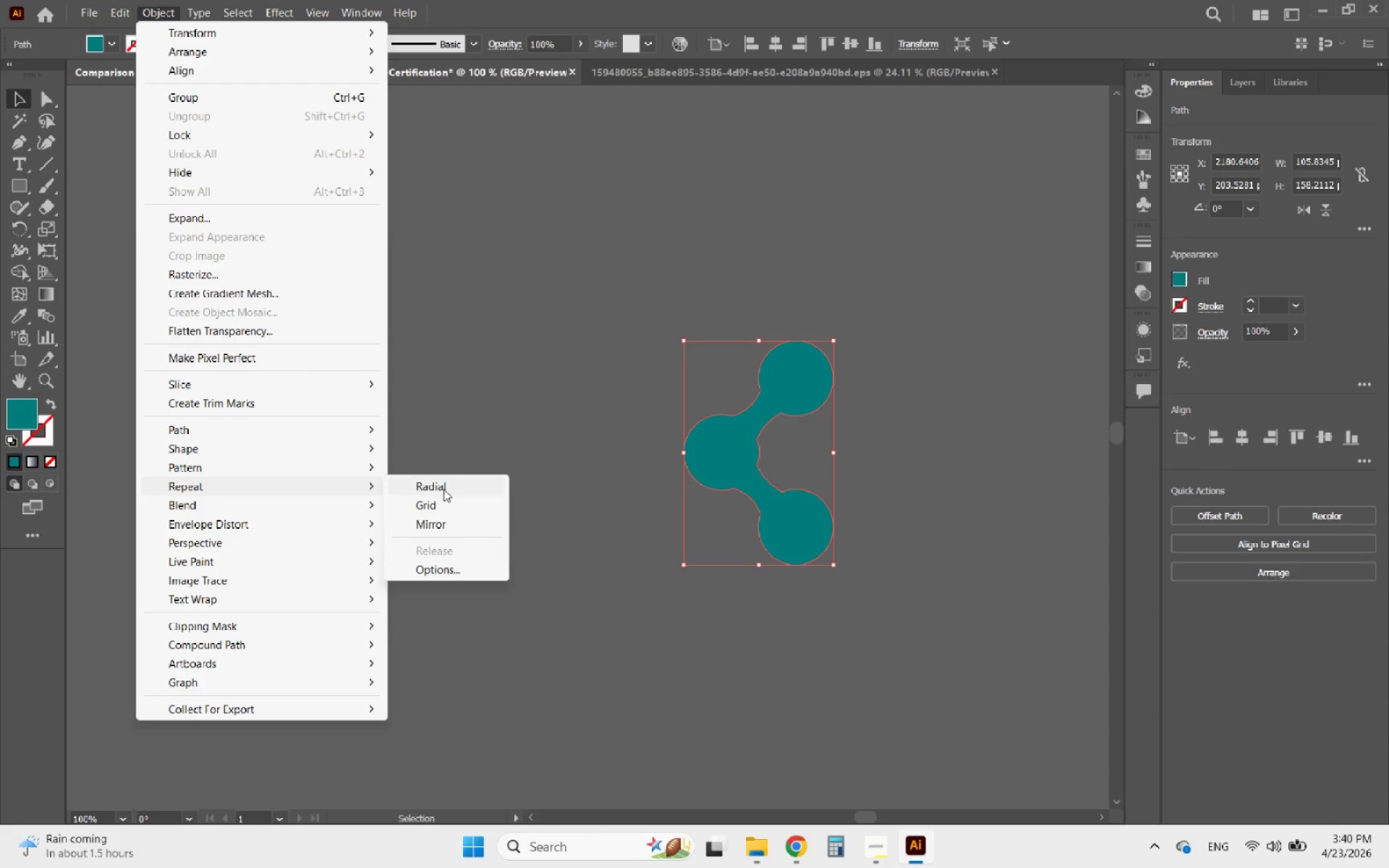 
left_click([443, 489])
 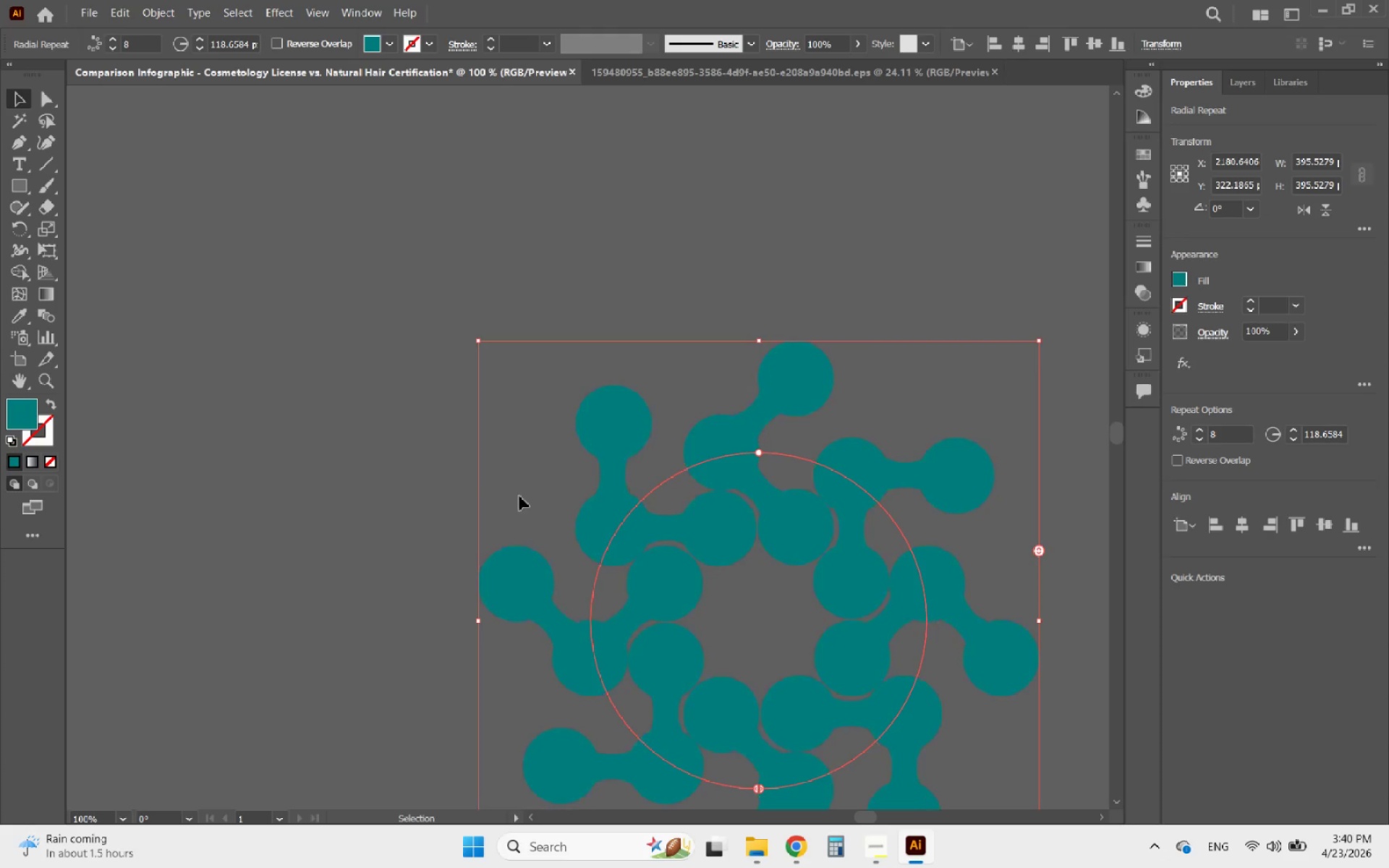 
scroll: coordinate [313, 435], scroll_direction: down, amount: 9.0
 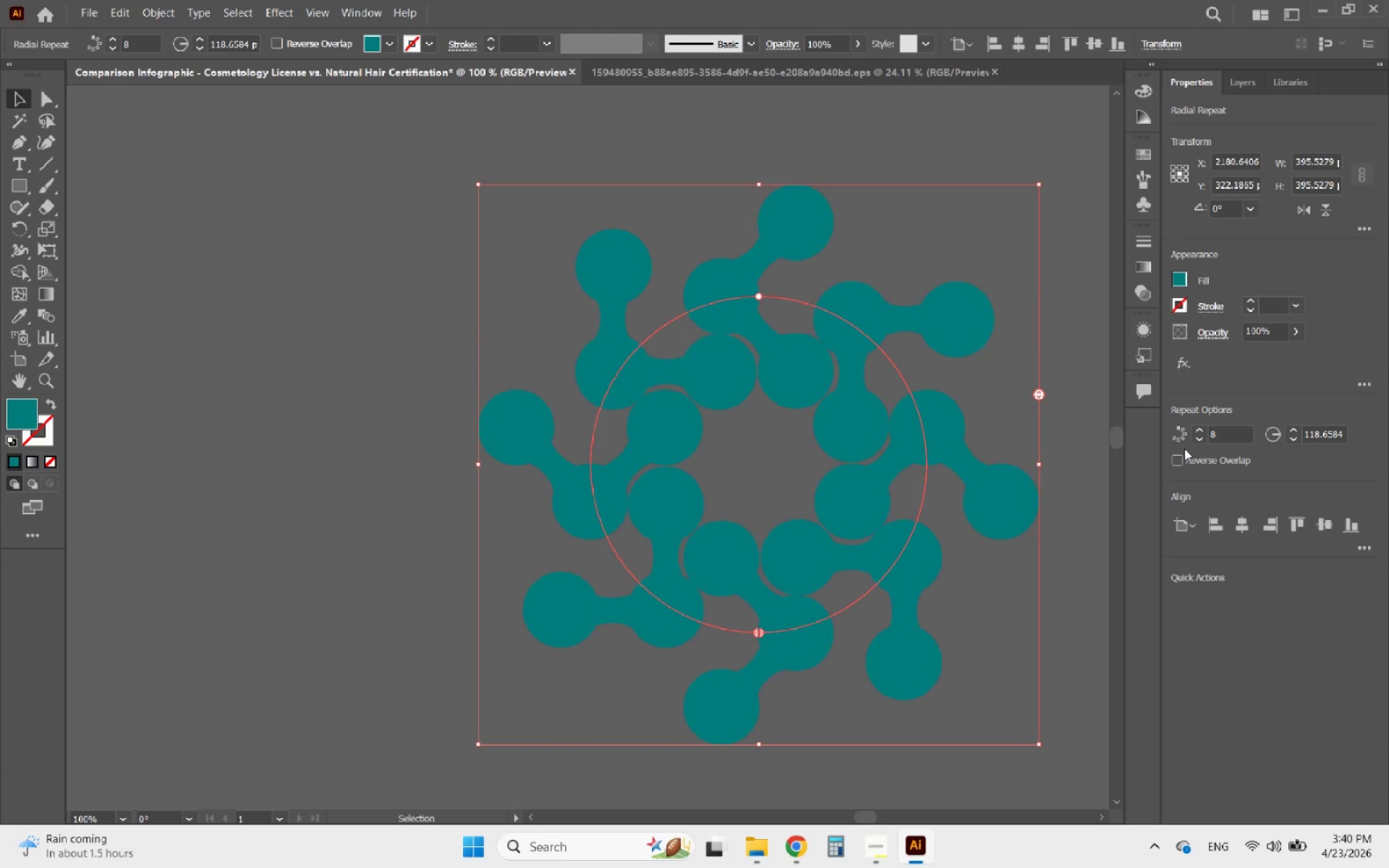 
left_click([1200, 442])
 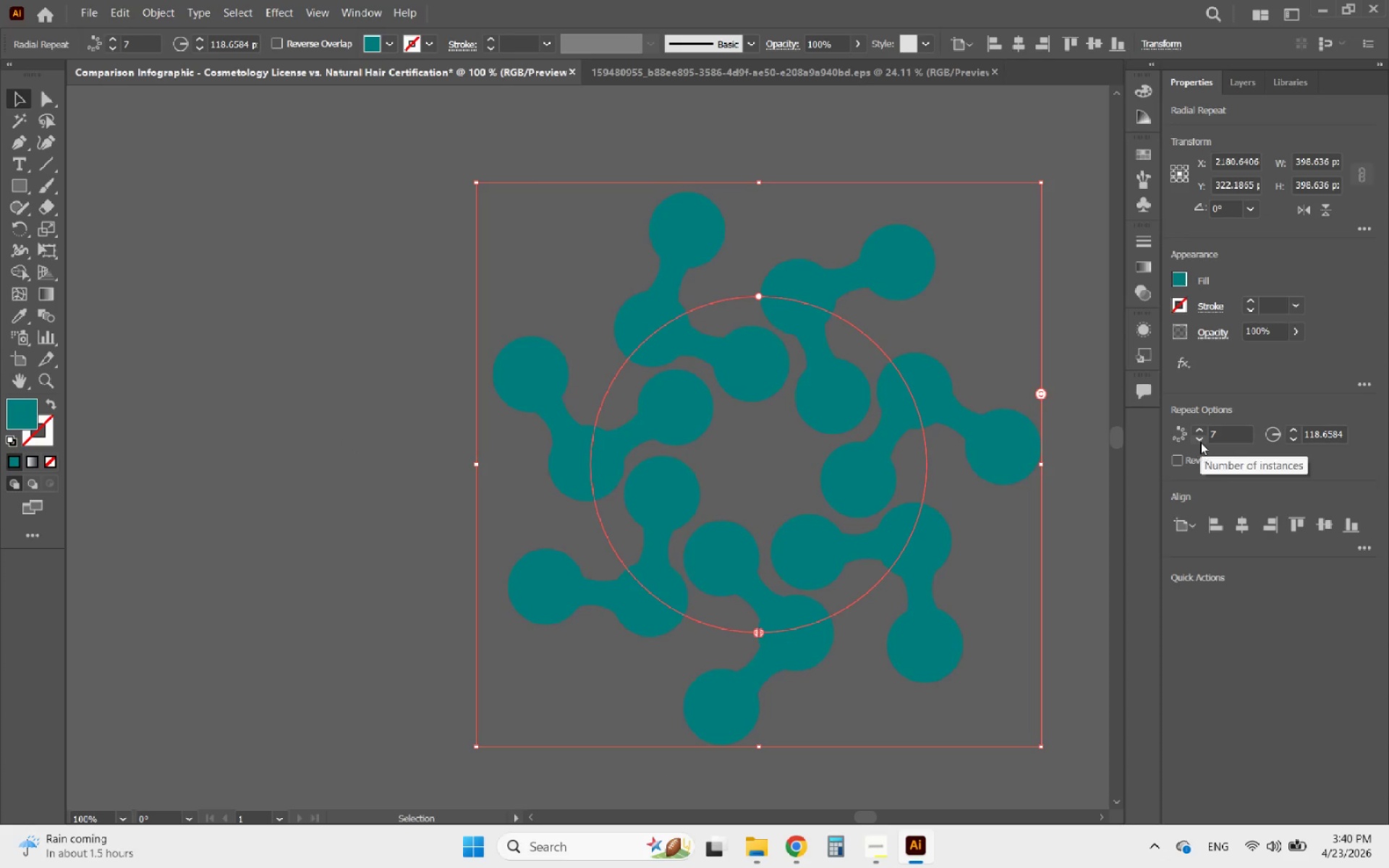 
left_click([1200, 442])
 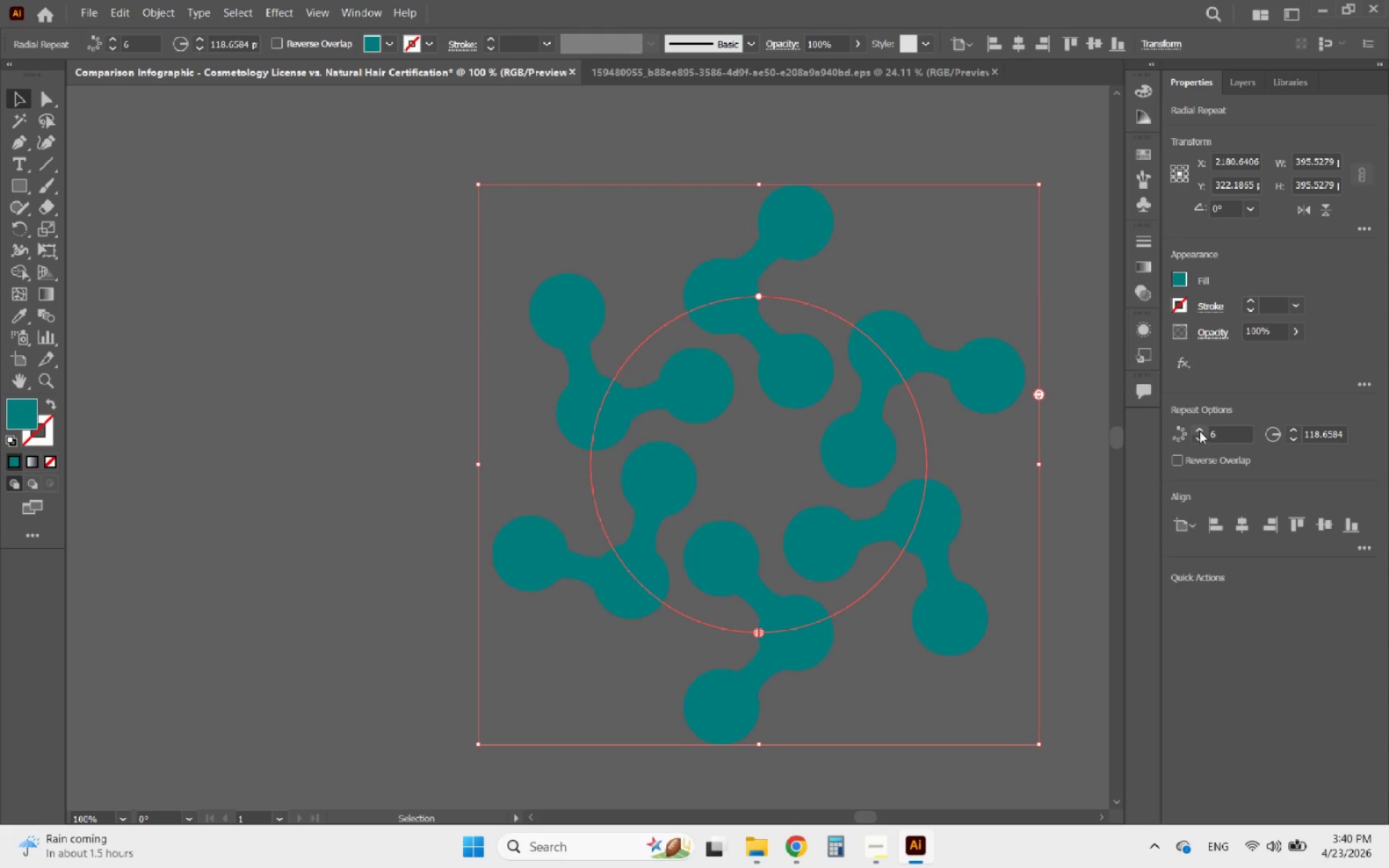 
left_click([1195, 427])
 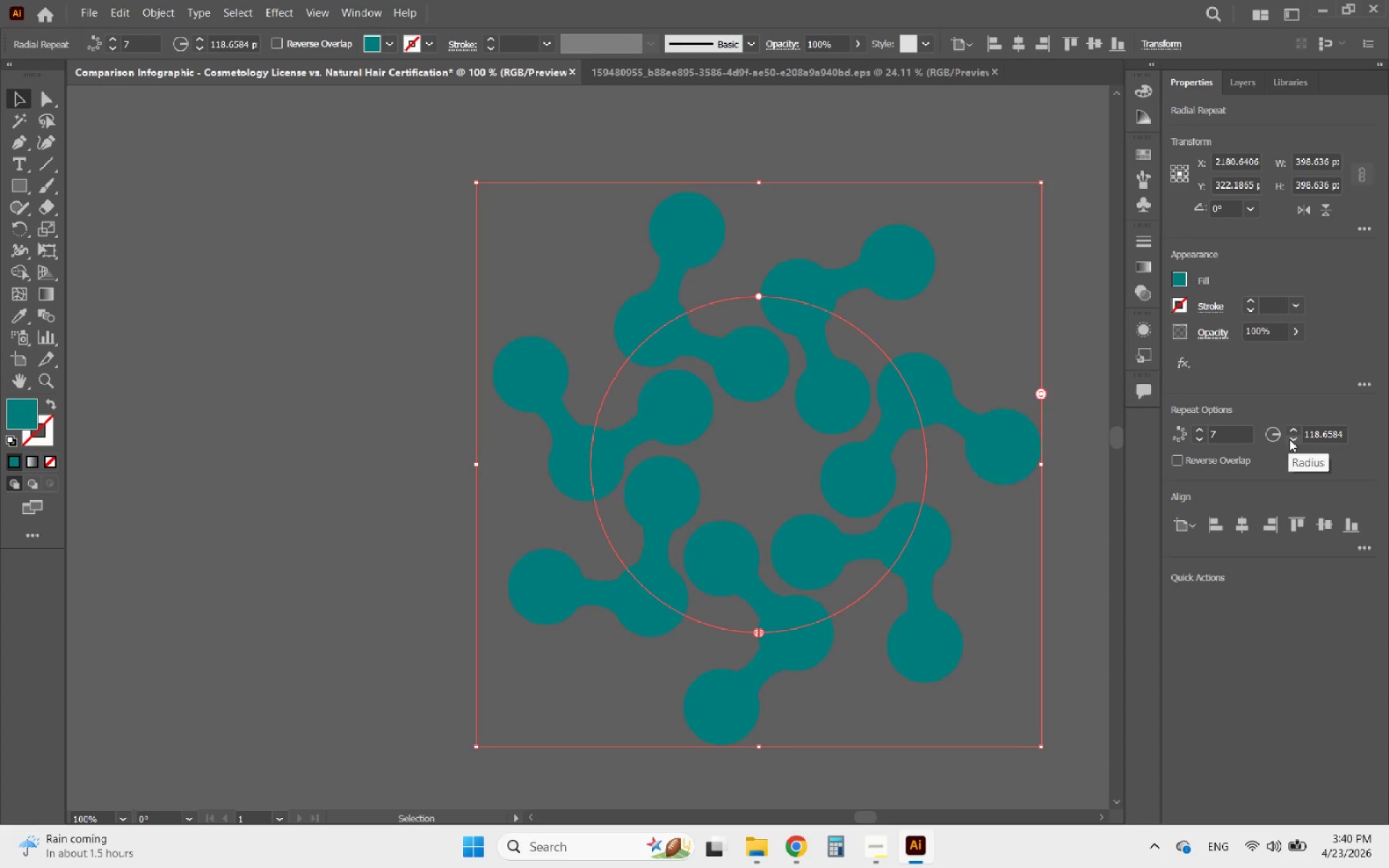 
left_click([1173, 457])
 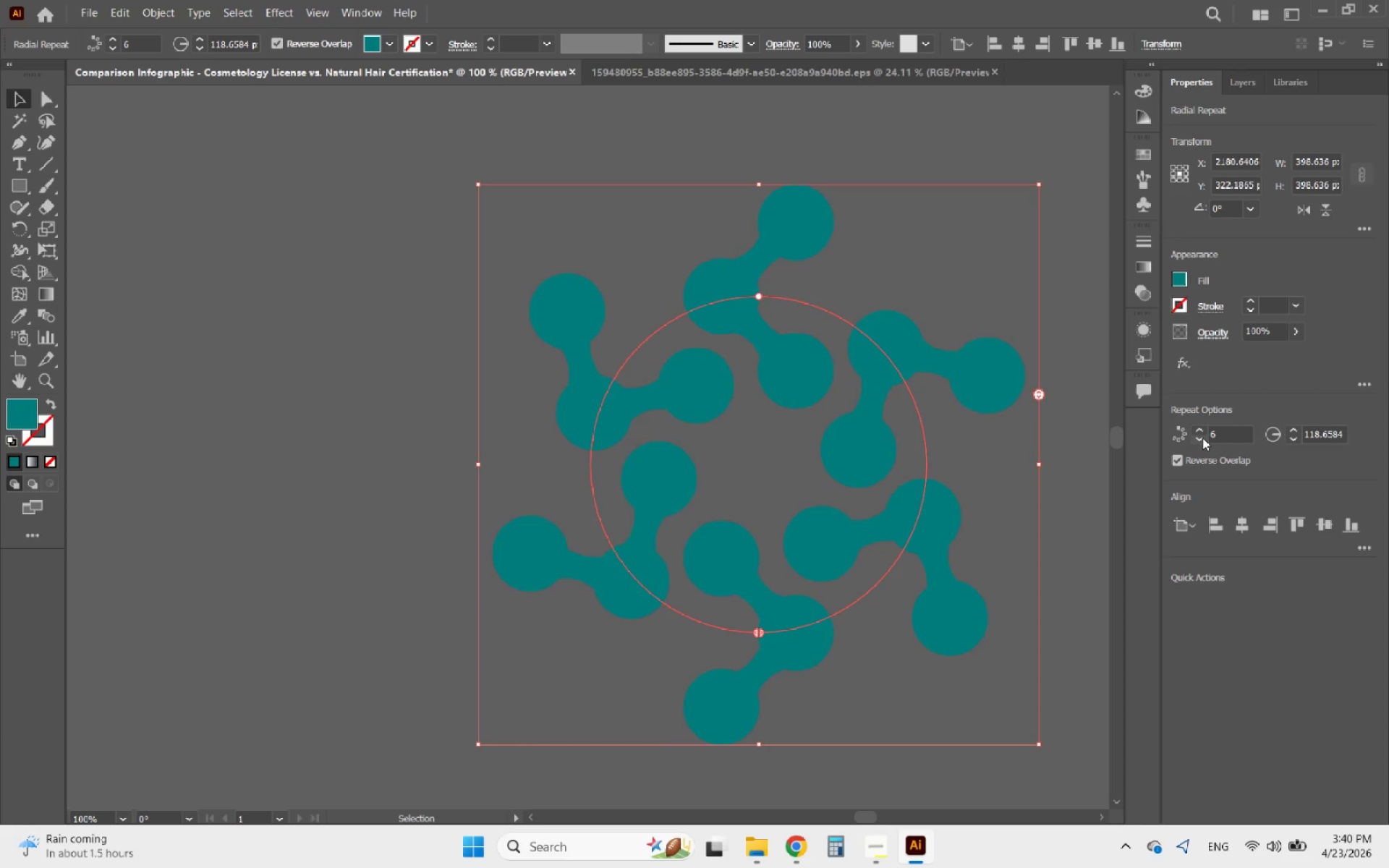 
double_click([1201, 438])
 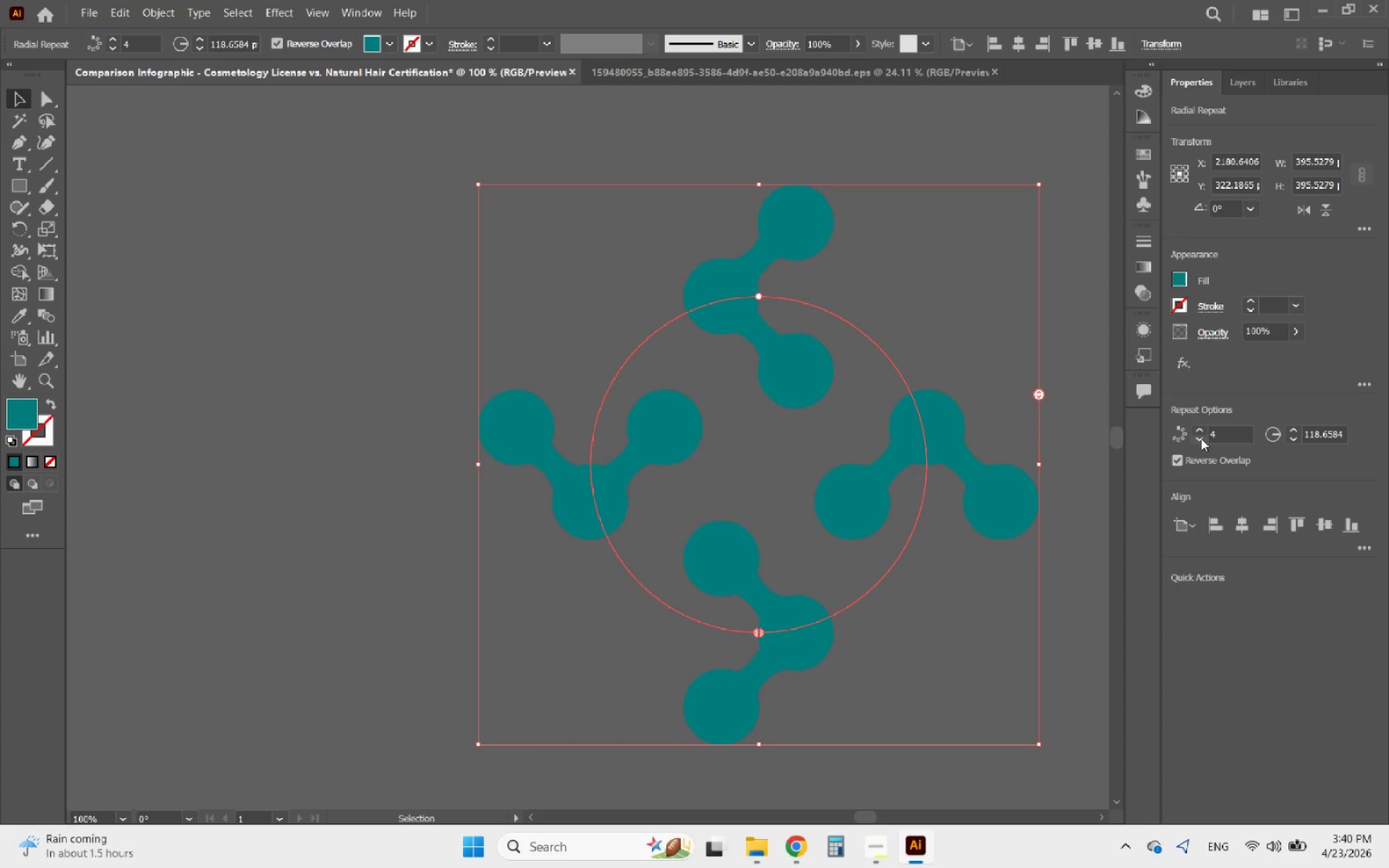 
left_click([1201, 438])
 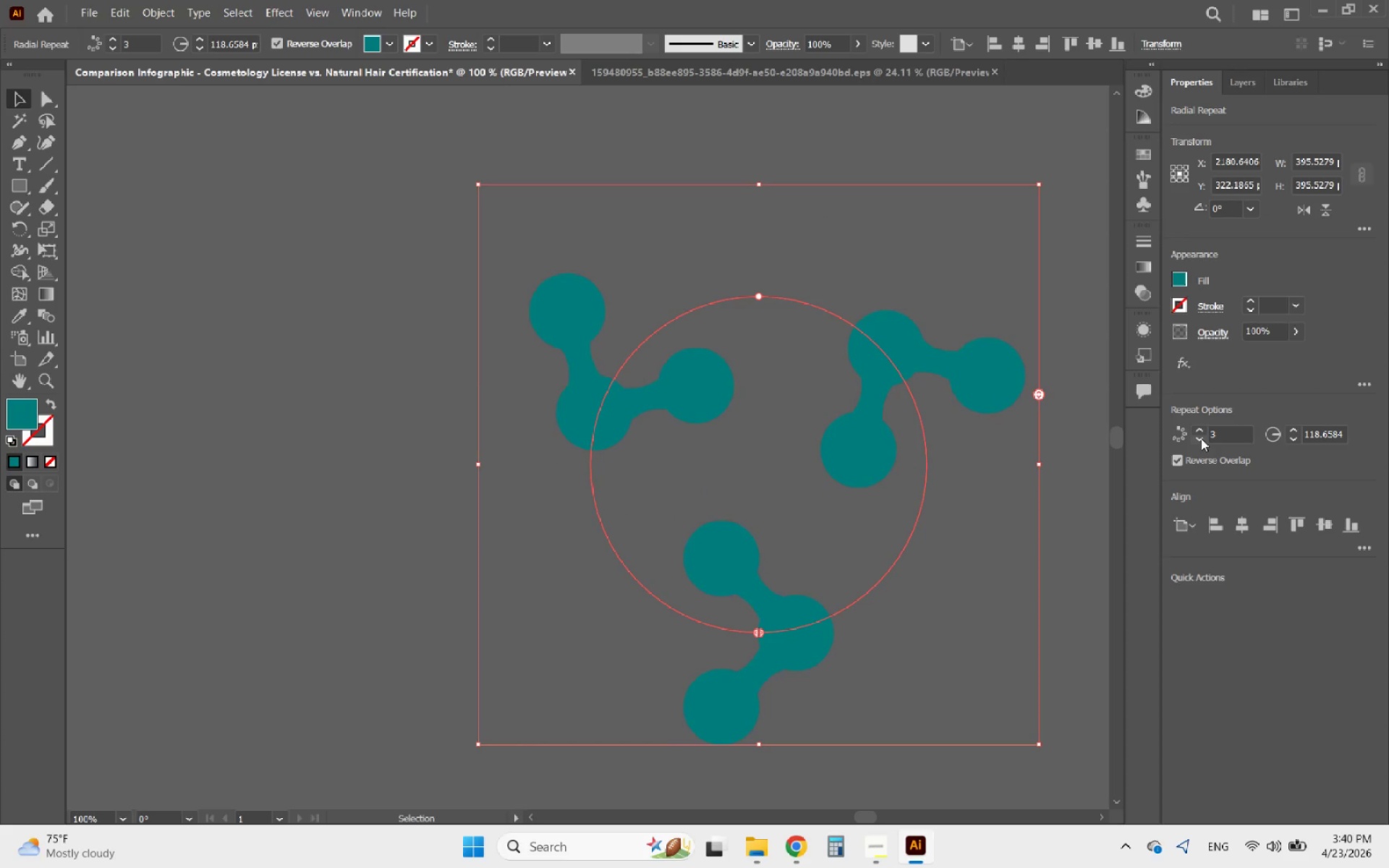 
left_click([1201, 438])
 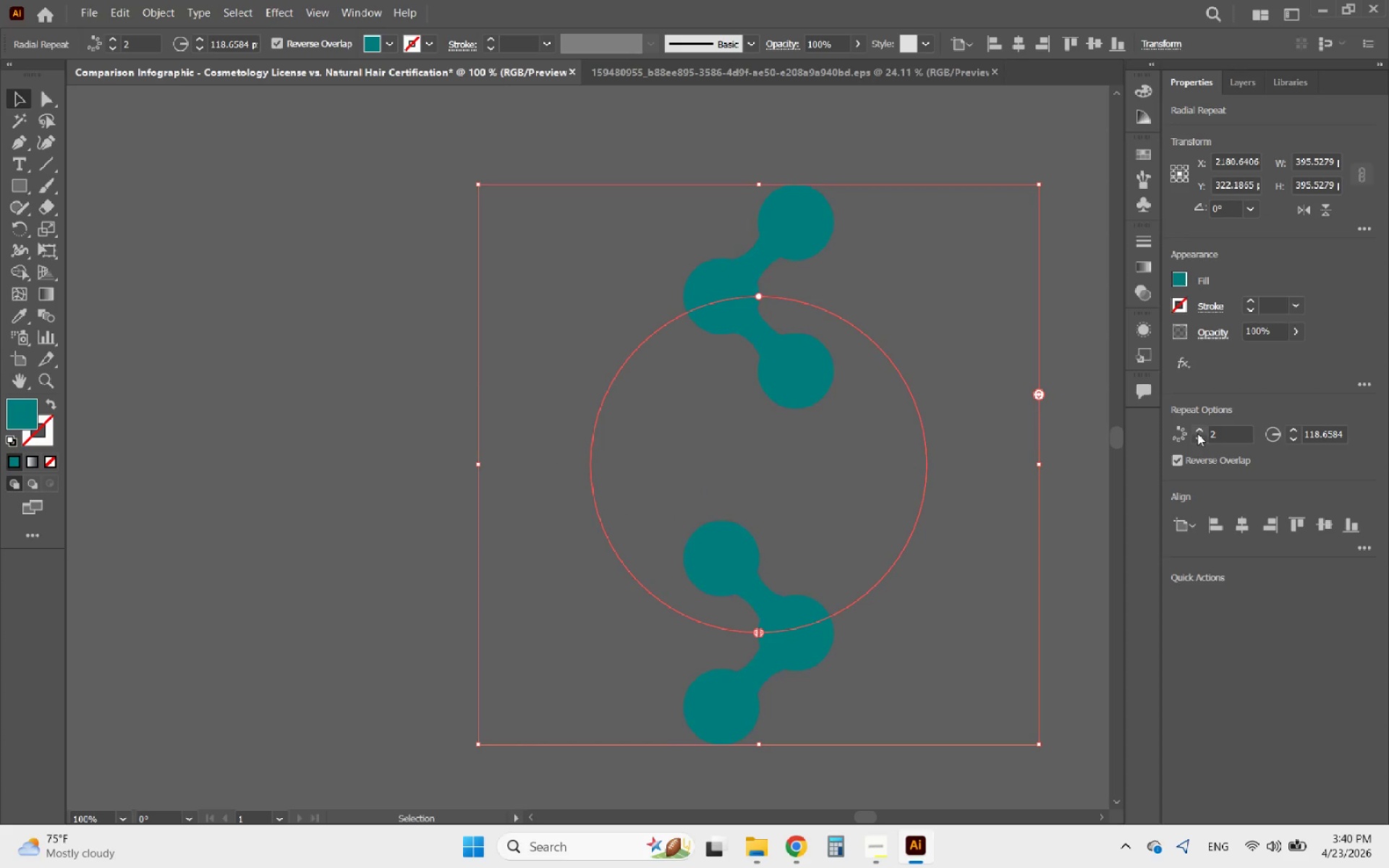 
double_click([1197, 433])
 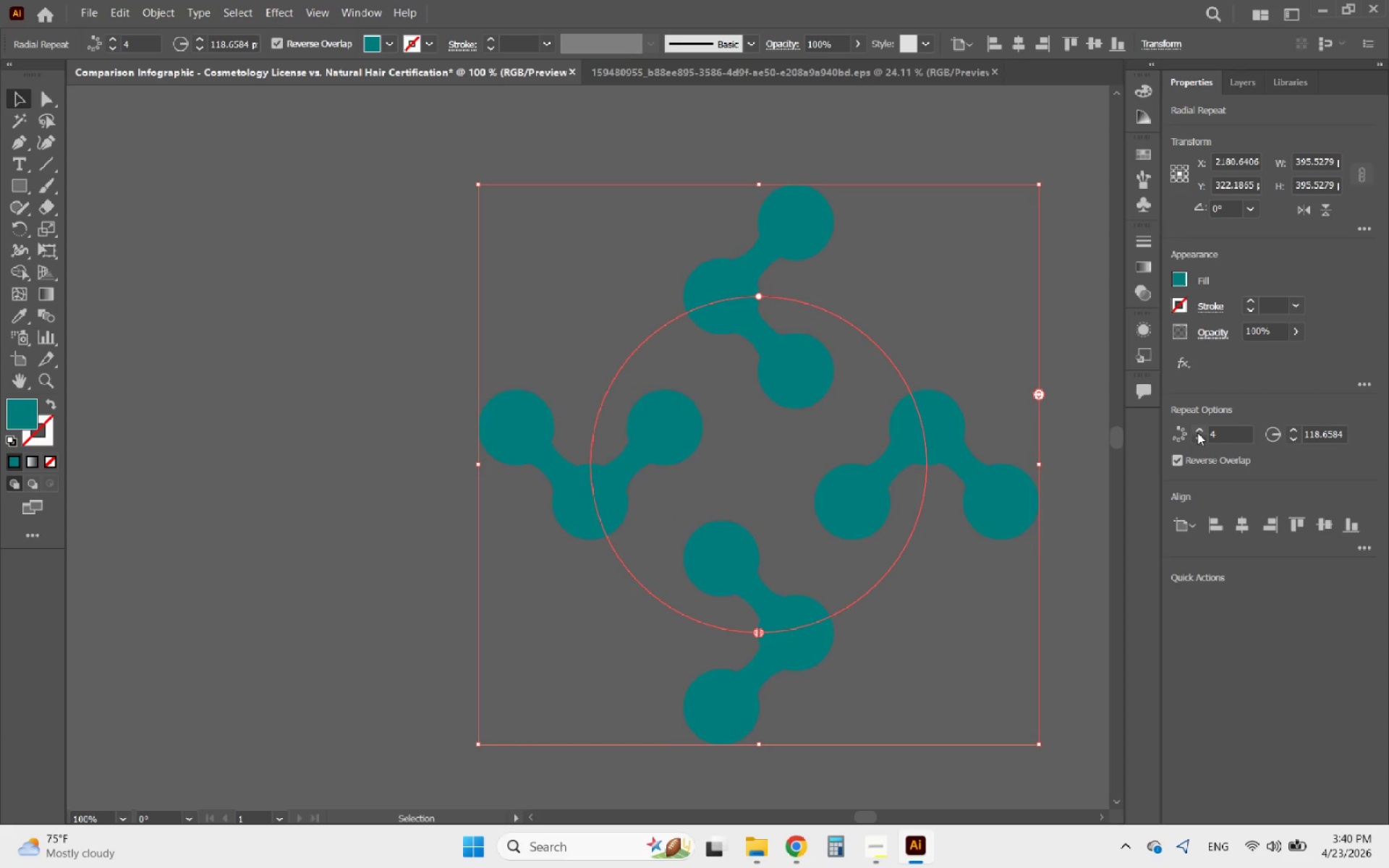 
triple_click([1197, 433])
 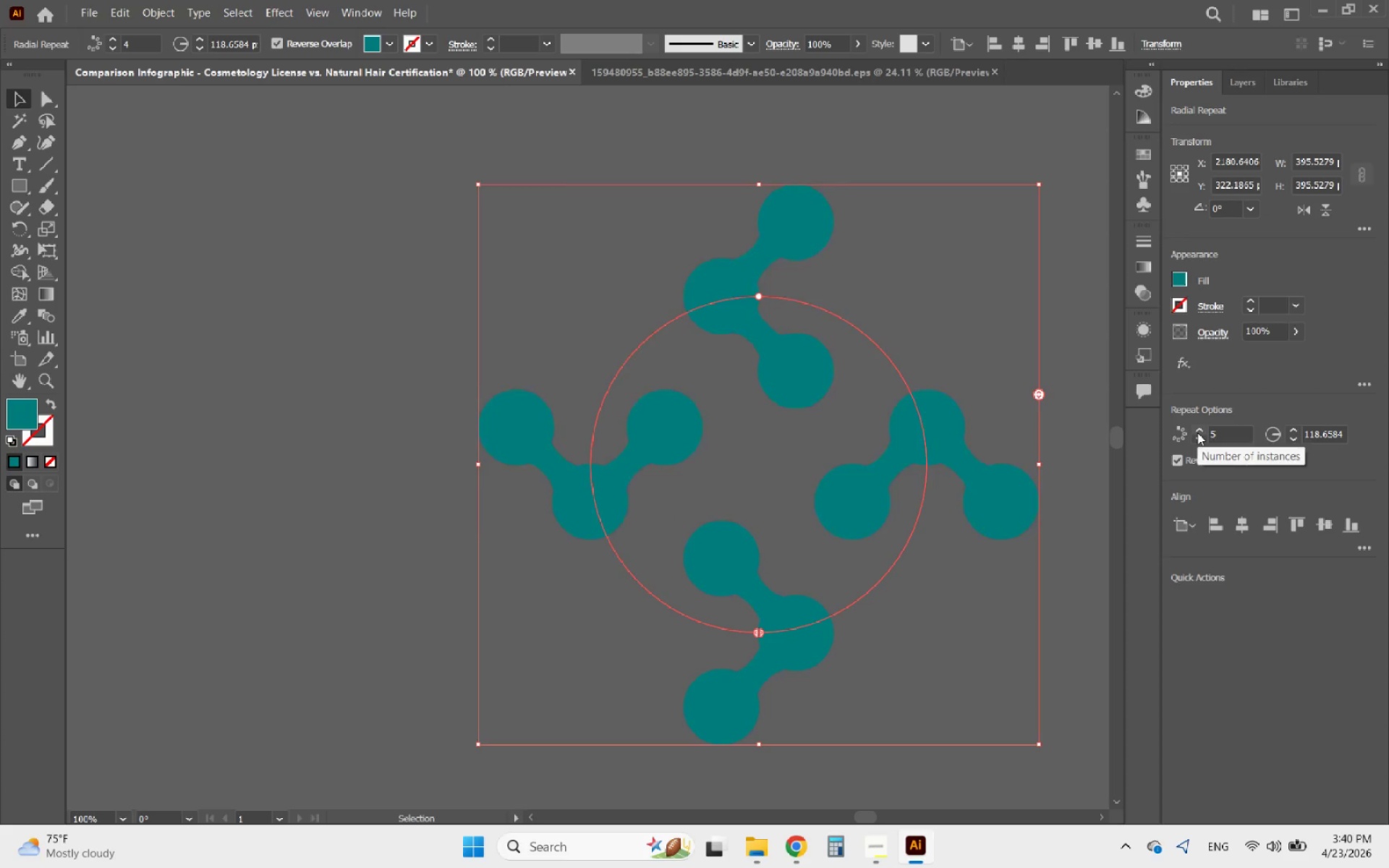 
triple_click([1197, 433])
 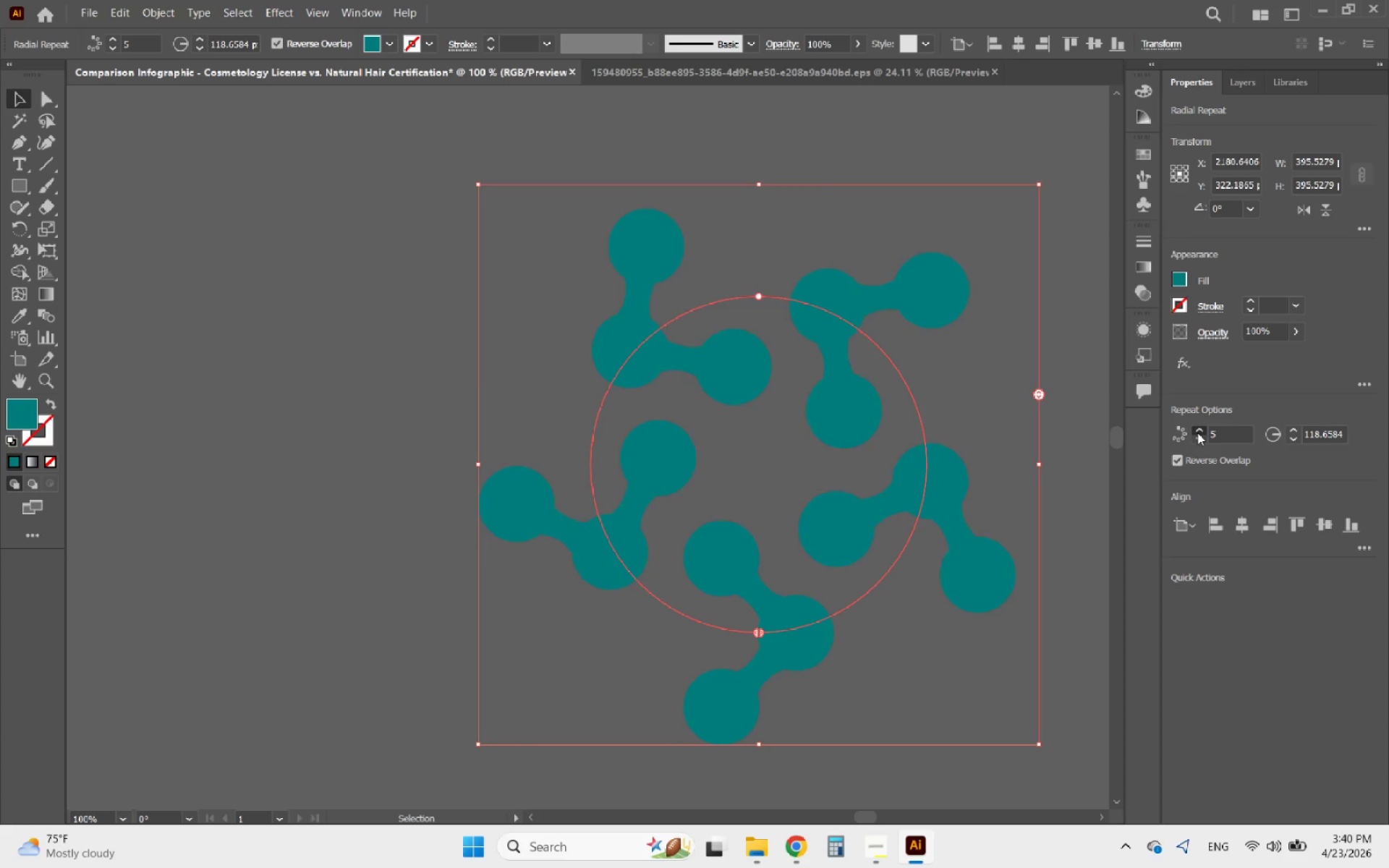 
triple_click([1197, 433])
 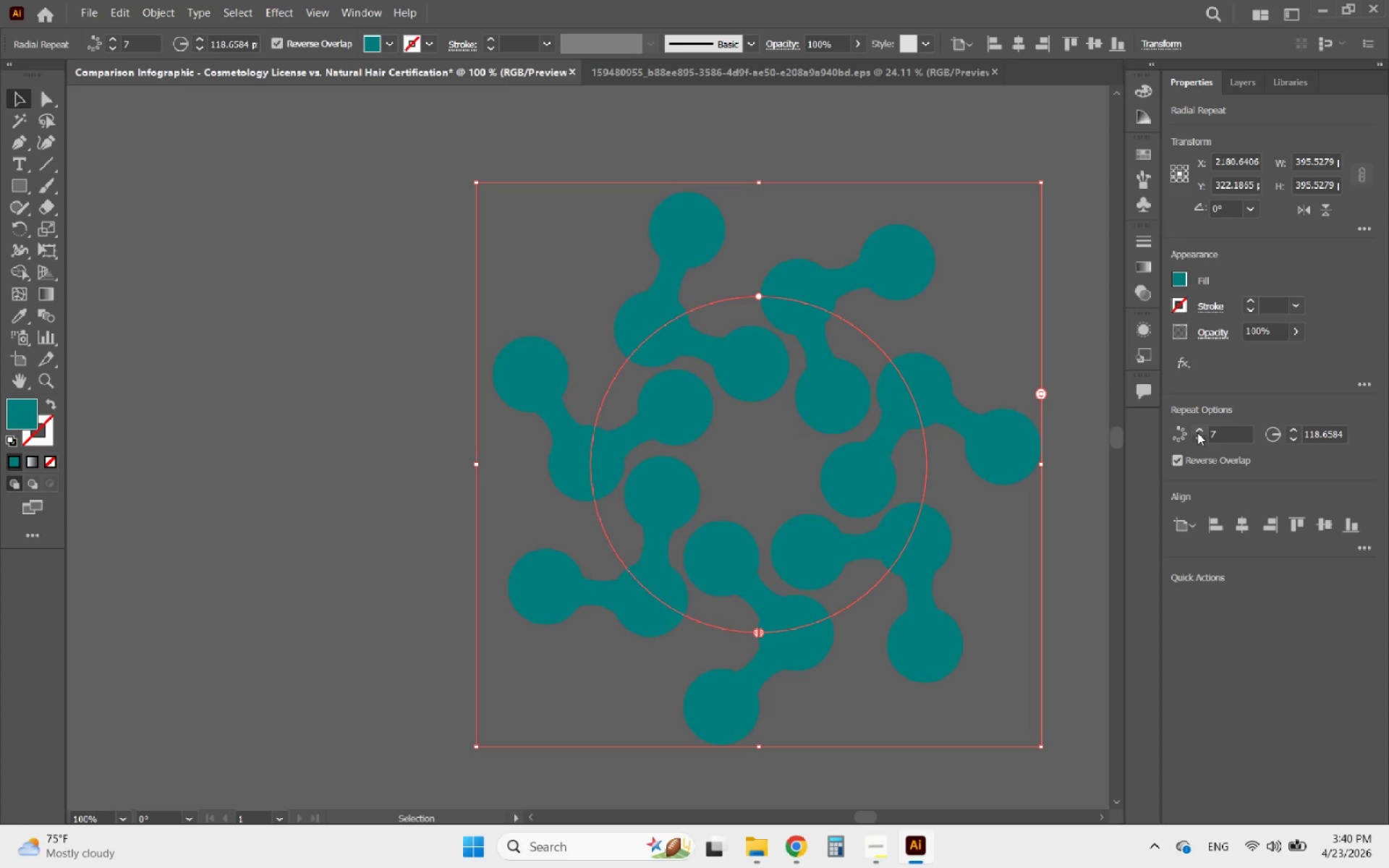 
triple_click([1197, 433])
 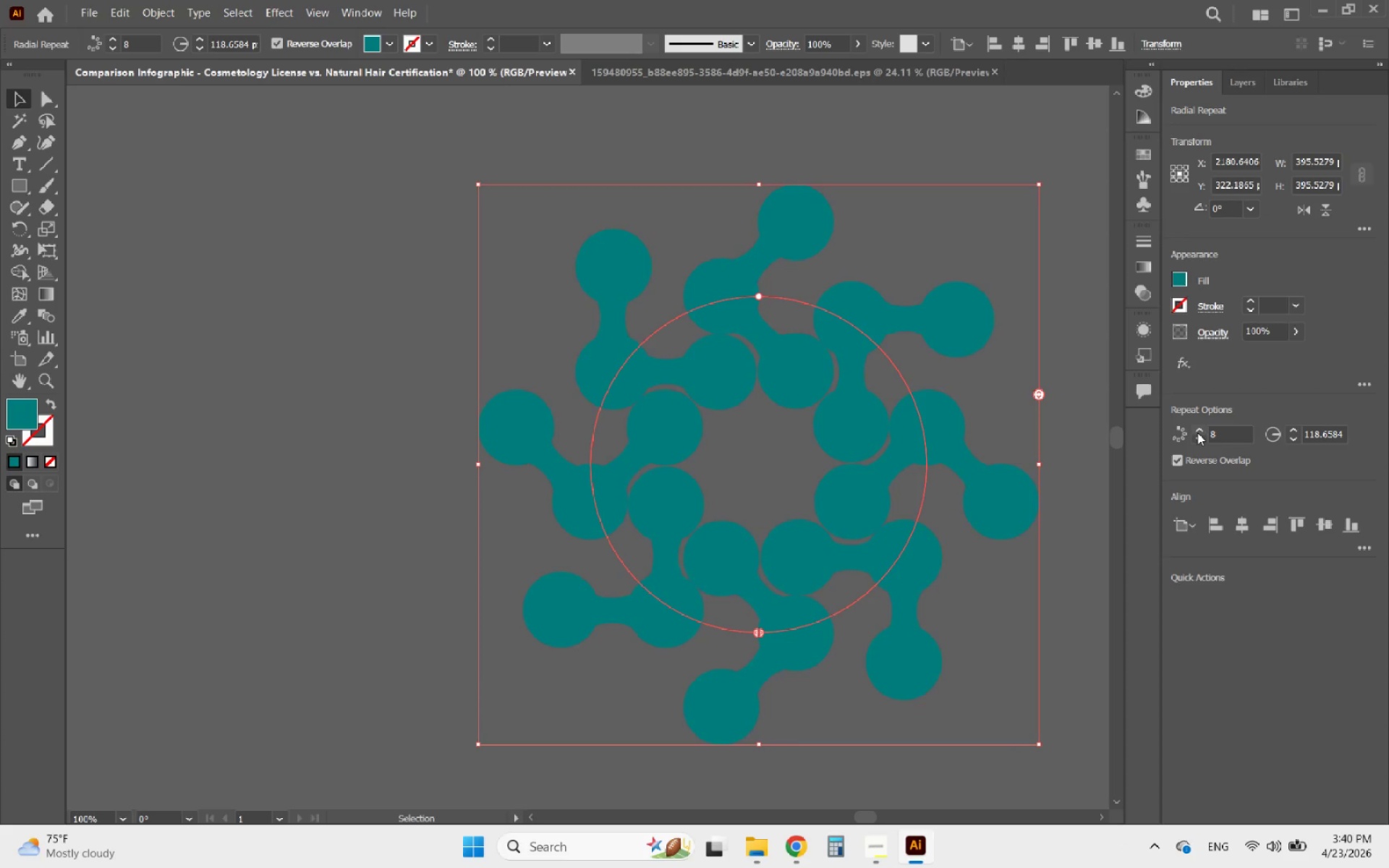 
left_click([1197, 440])
 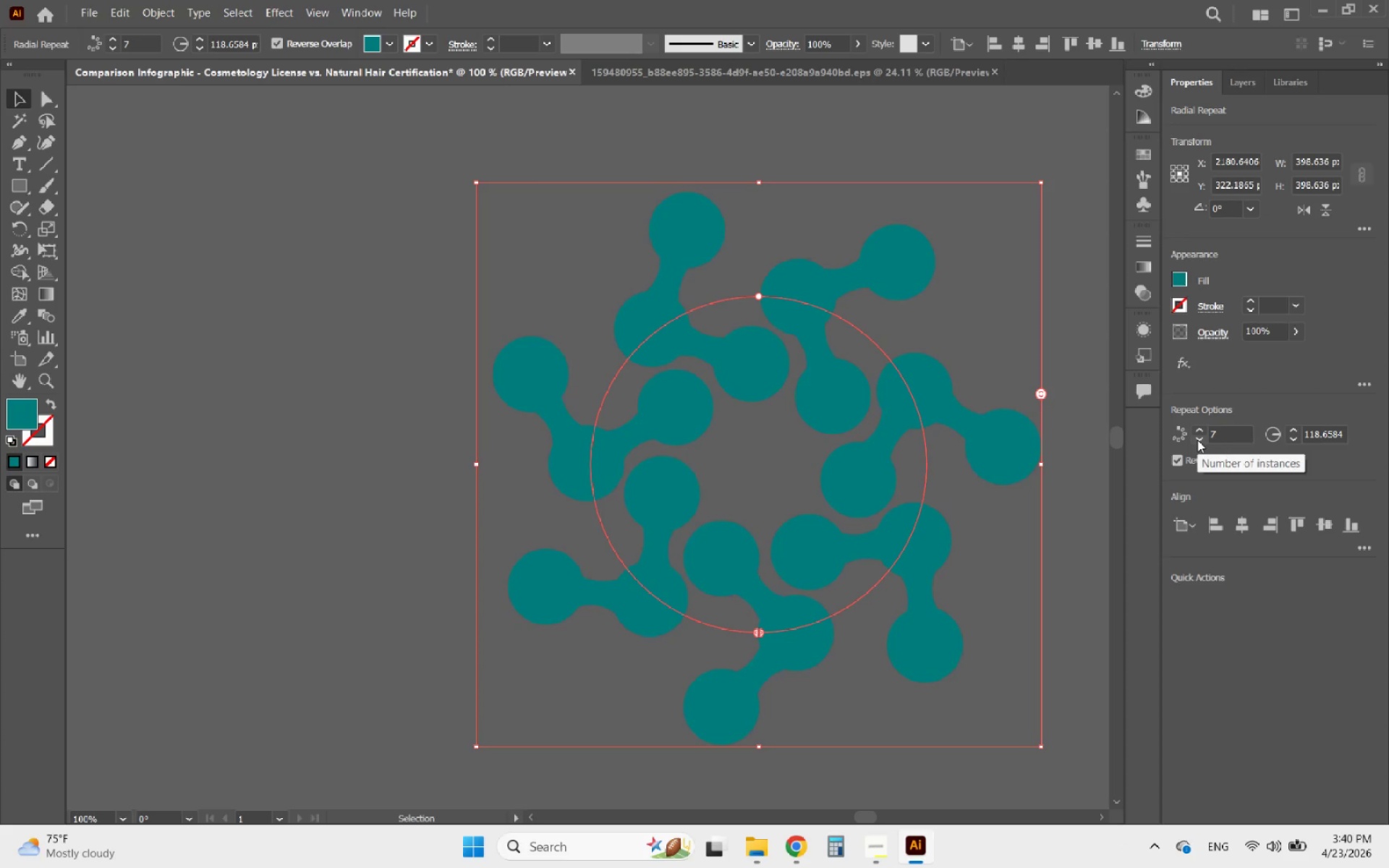 
left_click([1197, 440])
 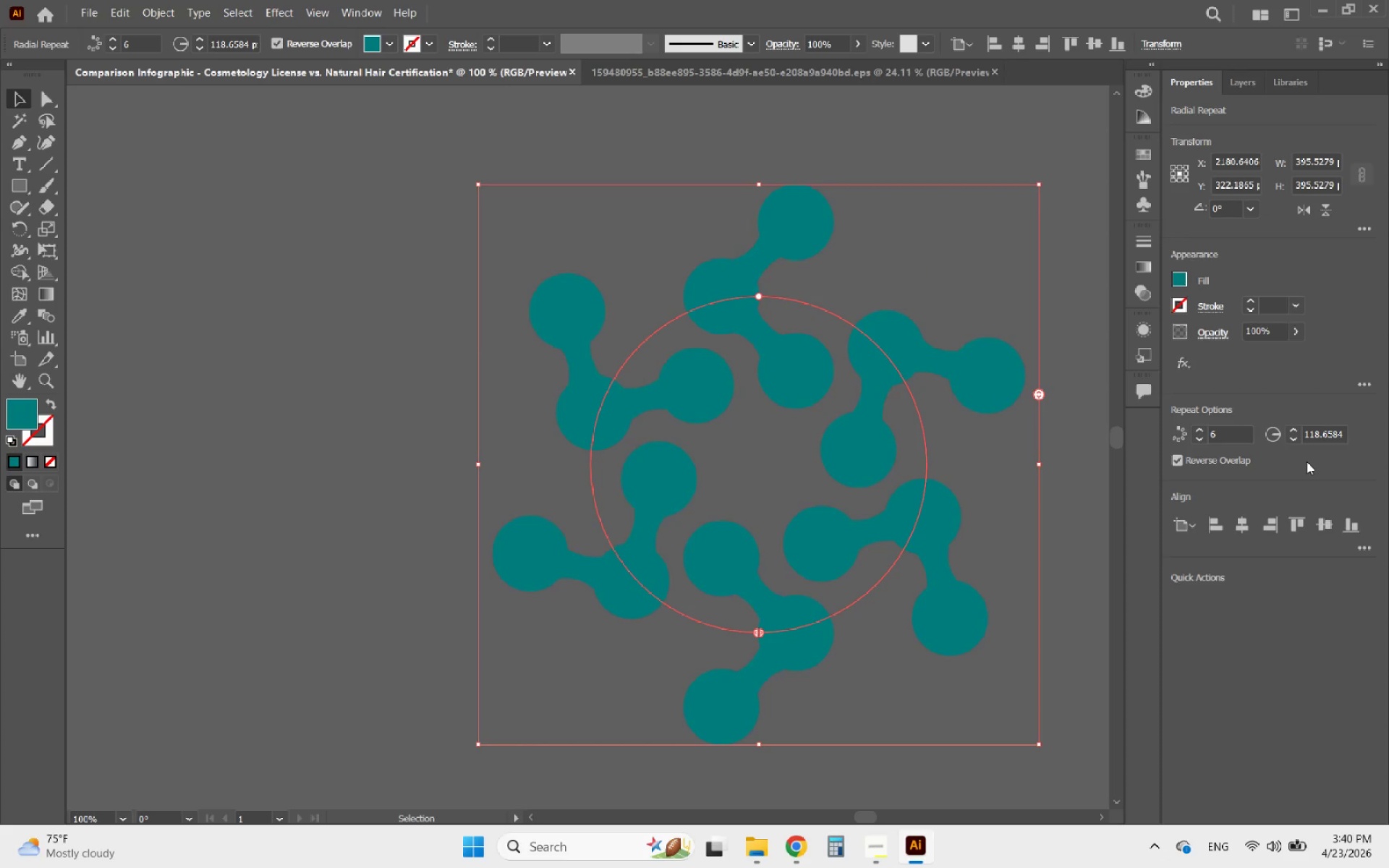 
wait(5.64)
 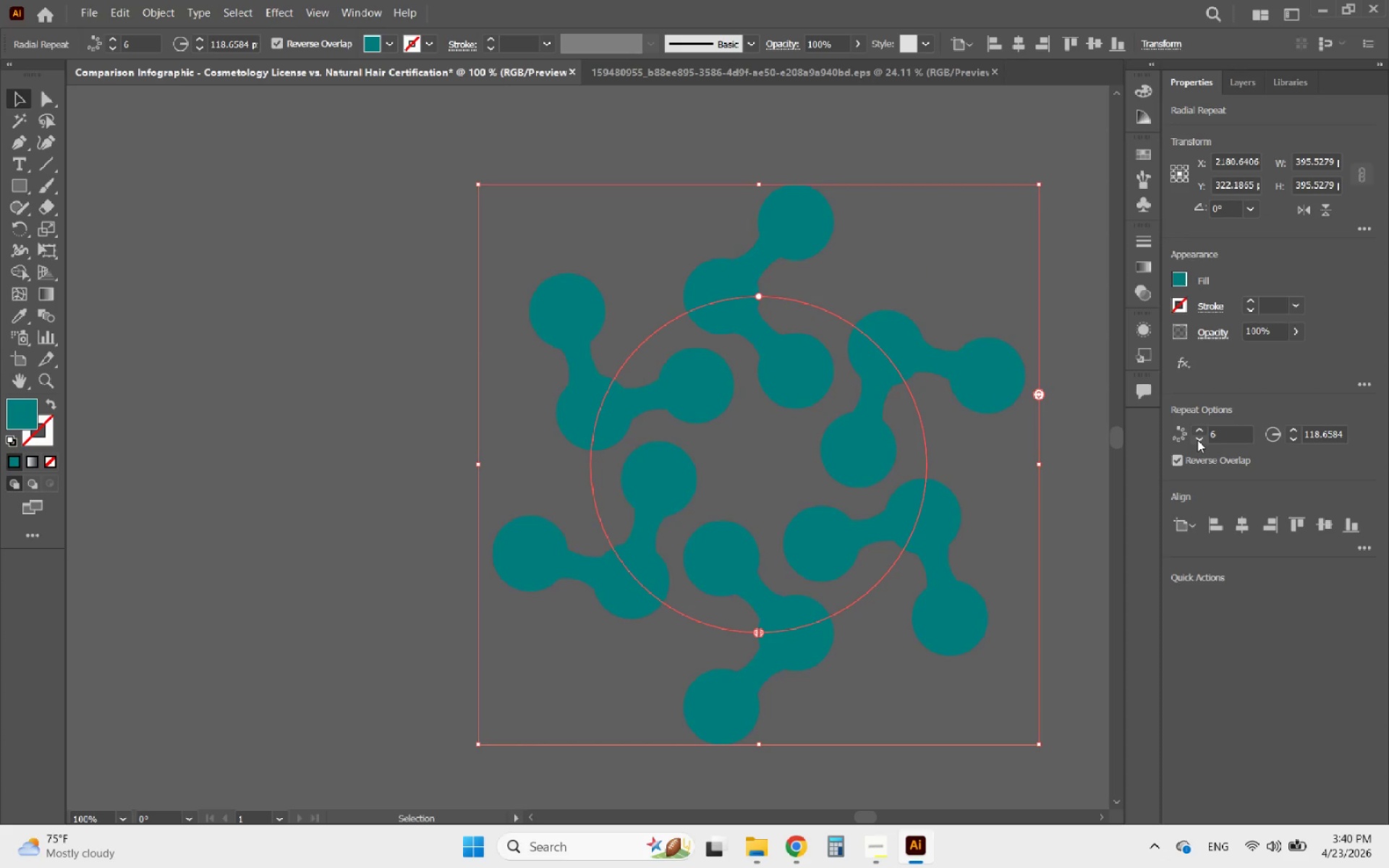 
double_click([1293, 441])
 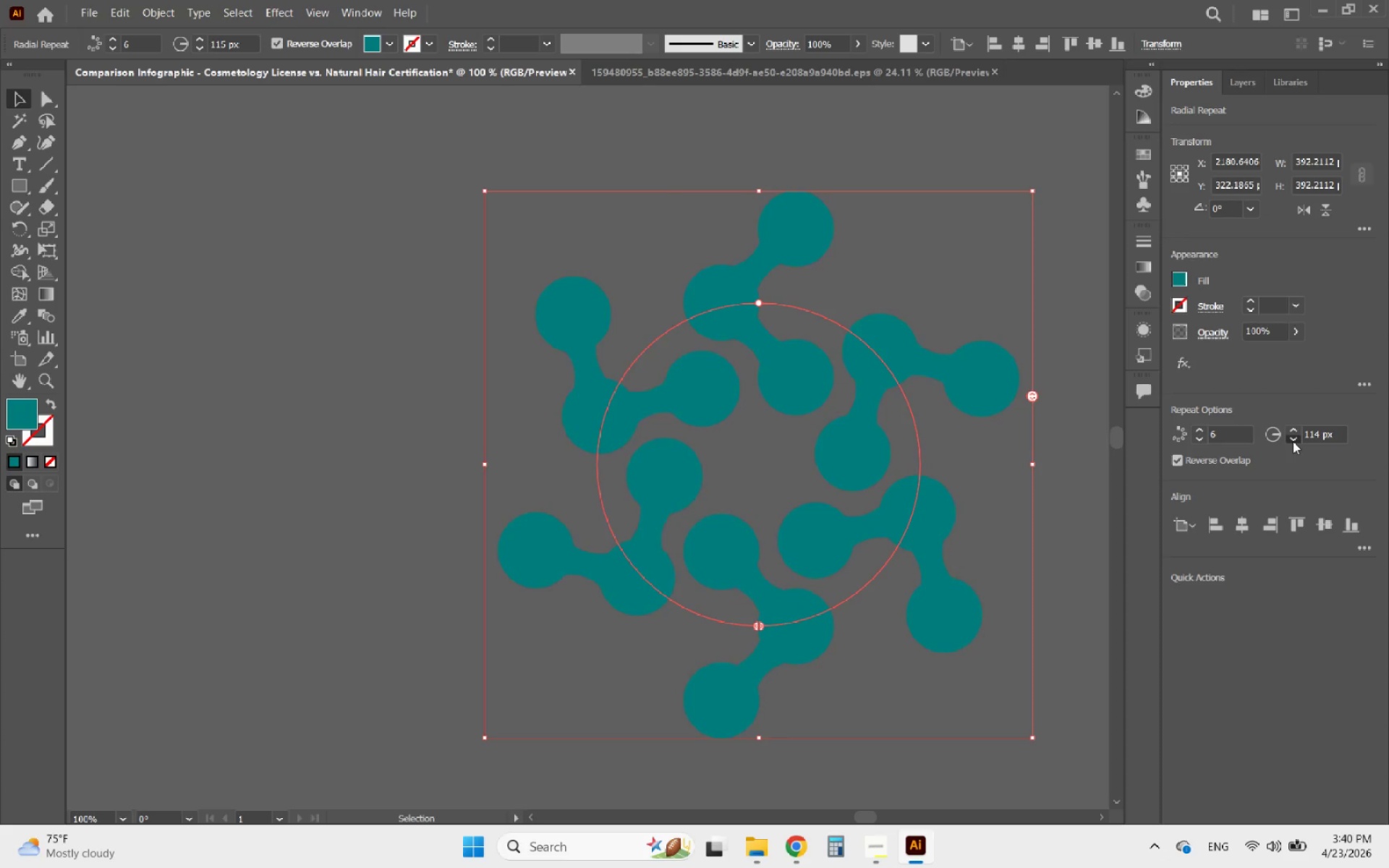 
triple_click([1293, 441])
 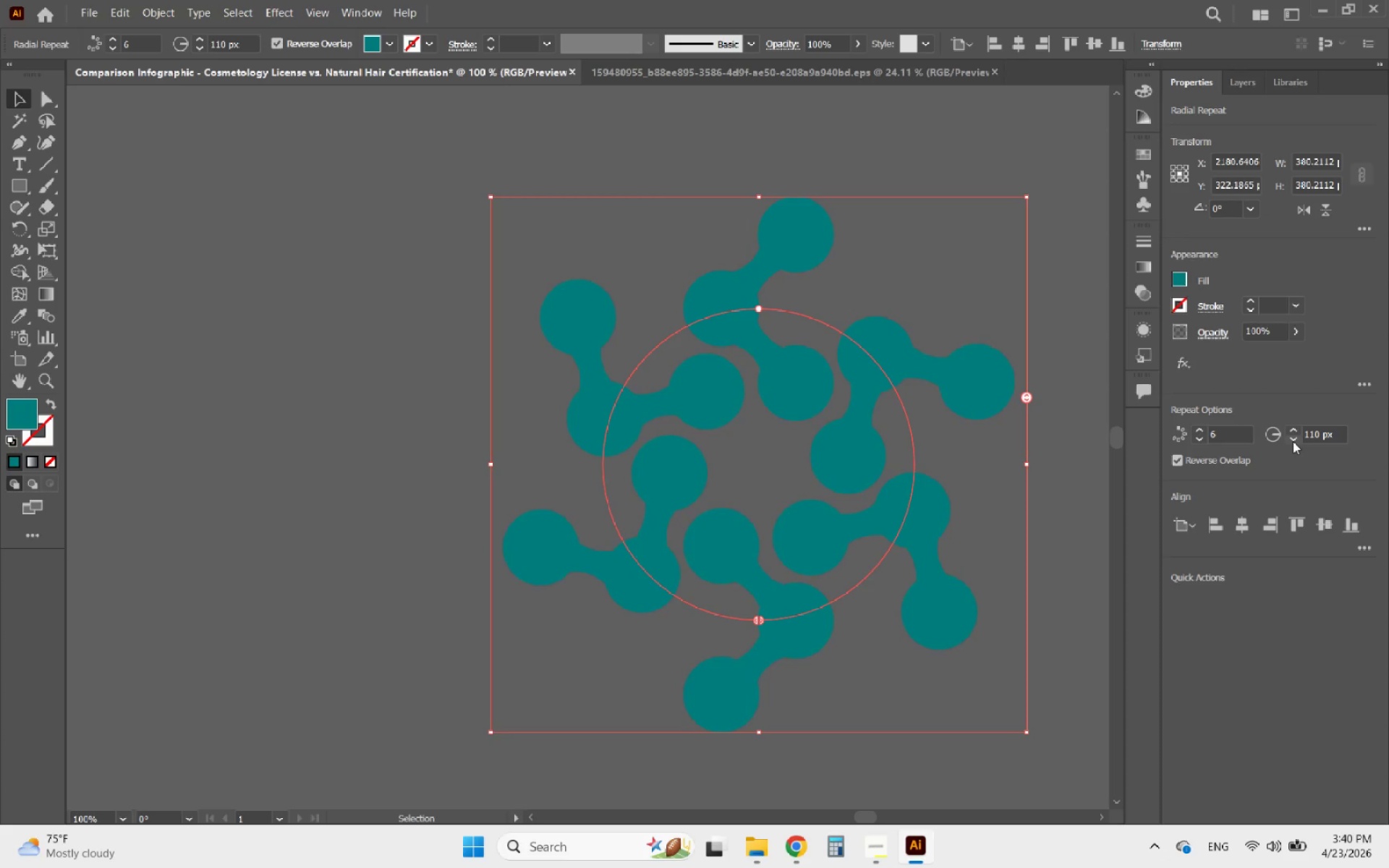 
double_click([1293, 441])
 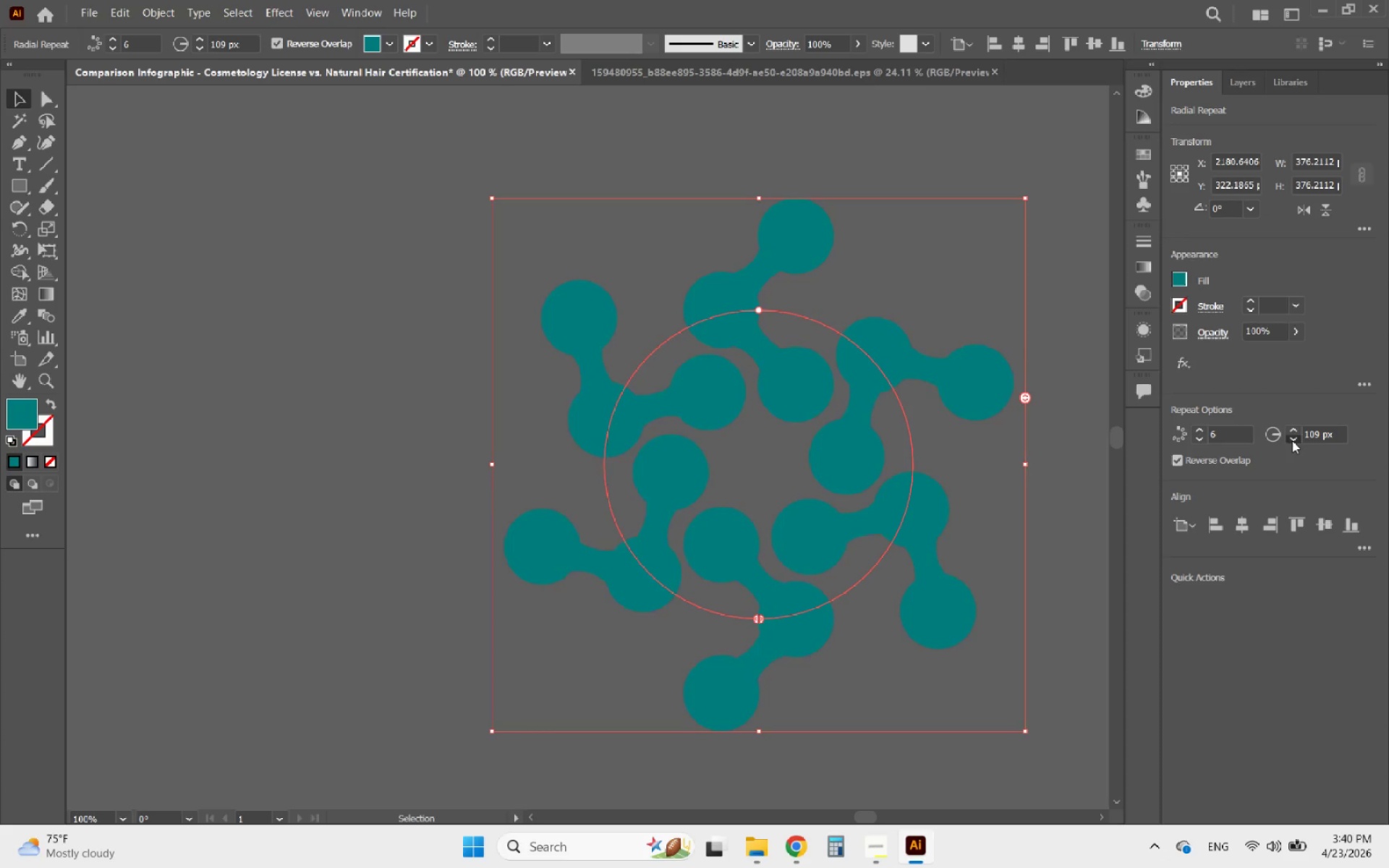 
double_click([1292, 441])
 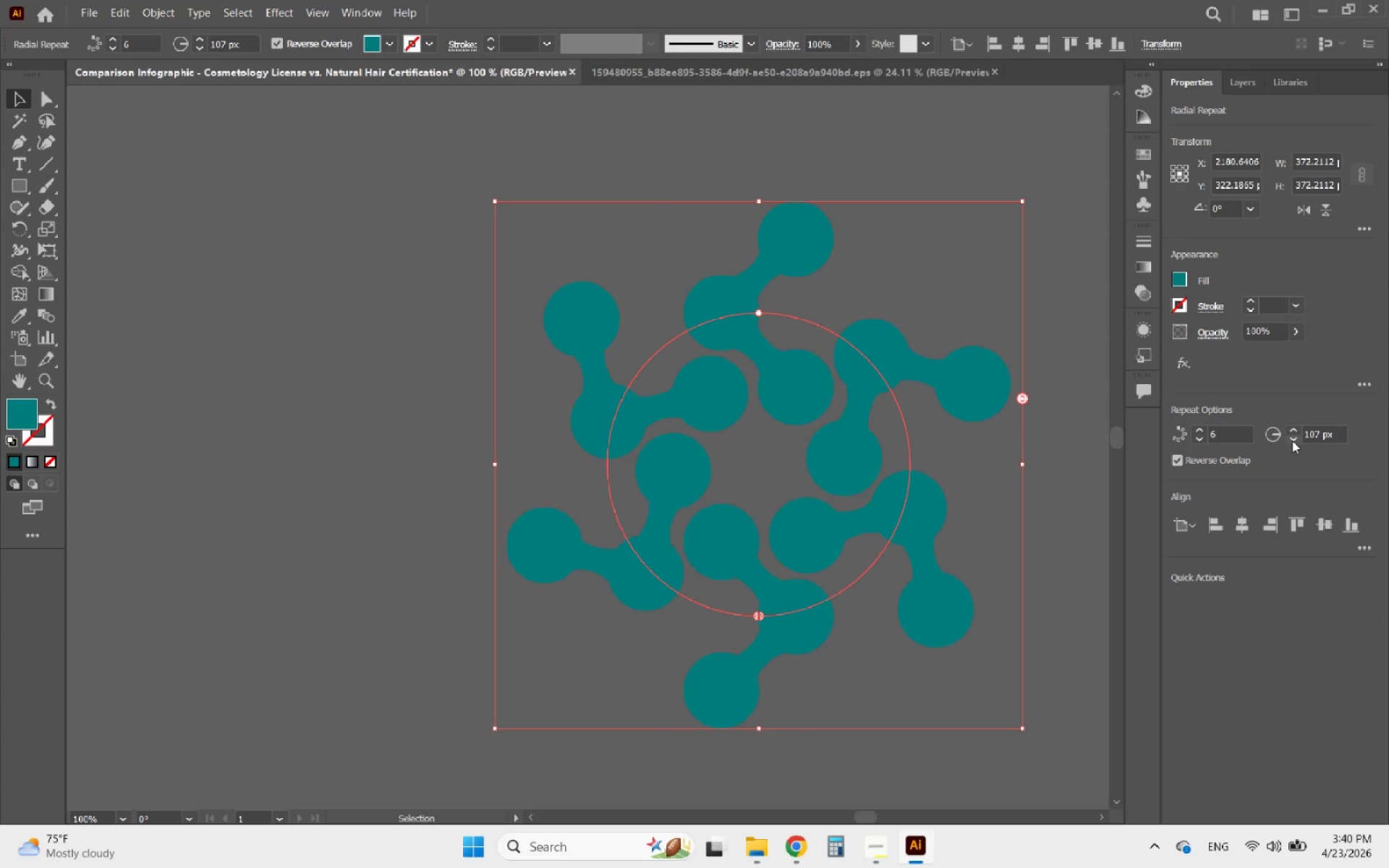 
left_click([1289, 428])
 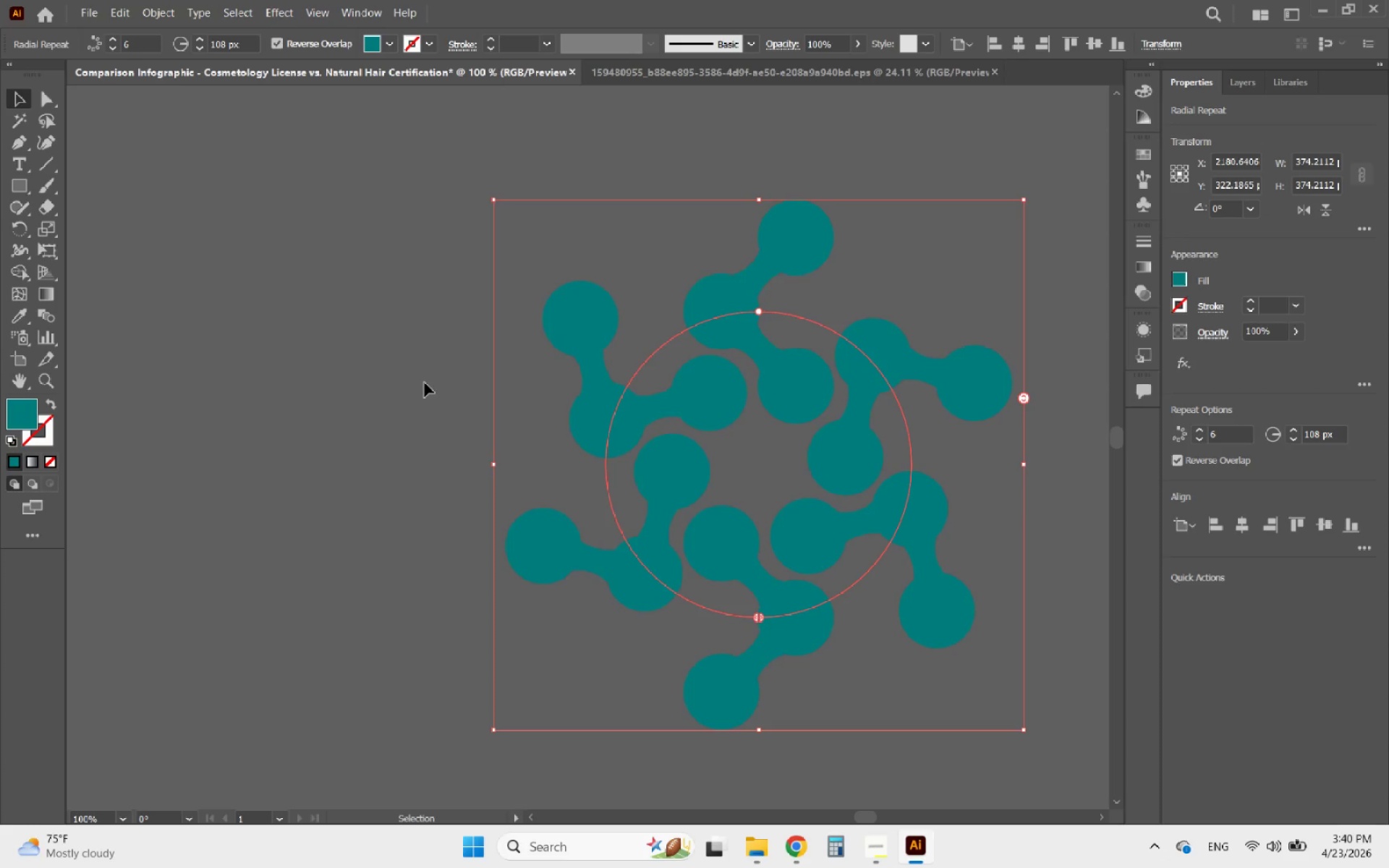 
wait(6.66)
 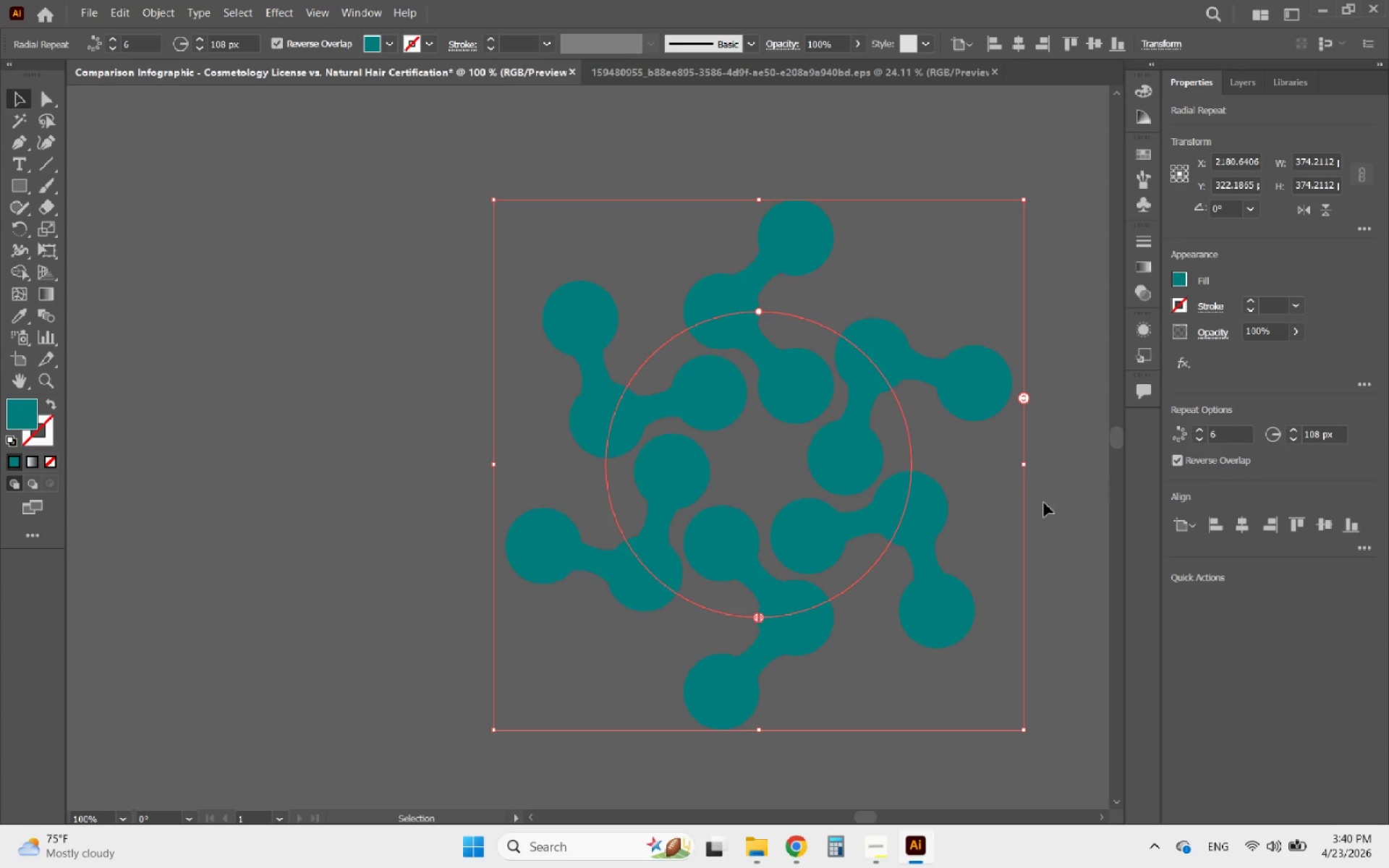 
left_click([1171, 461])
 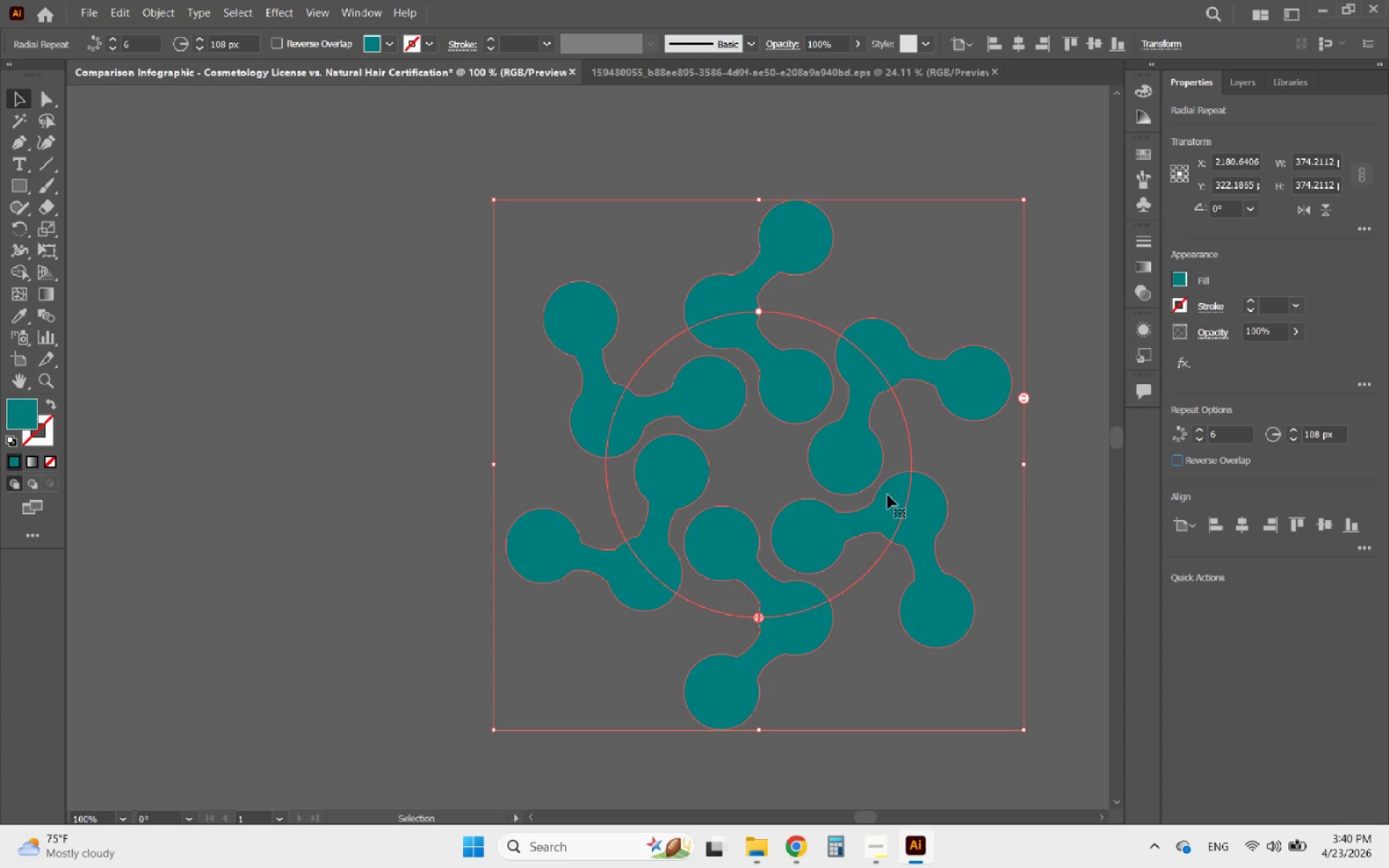 
key(Alt+AltLeft)
 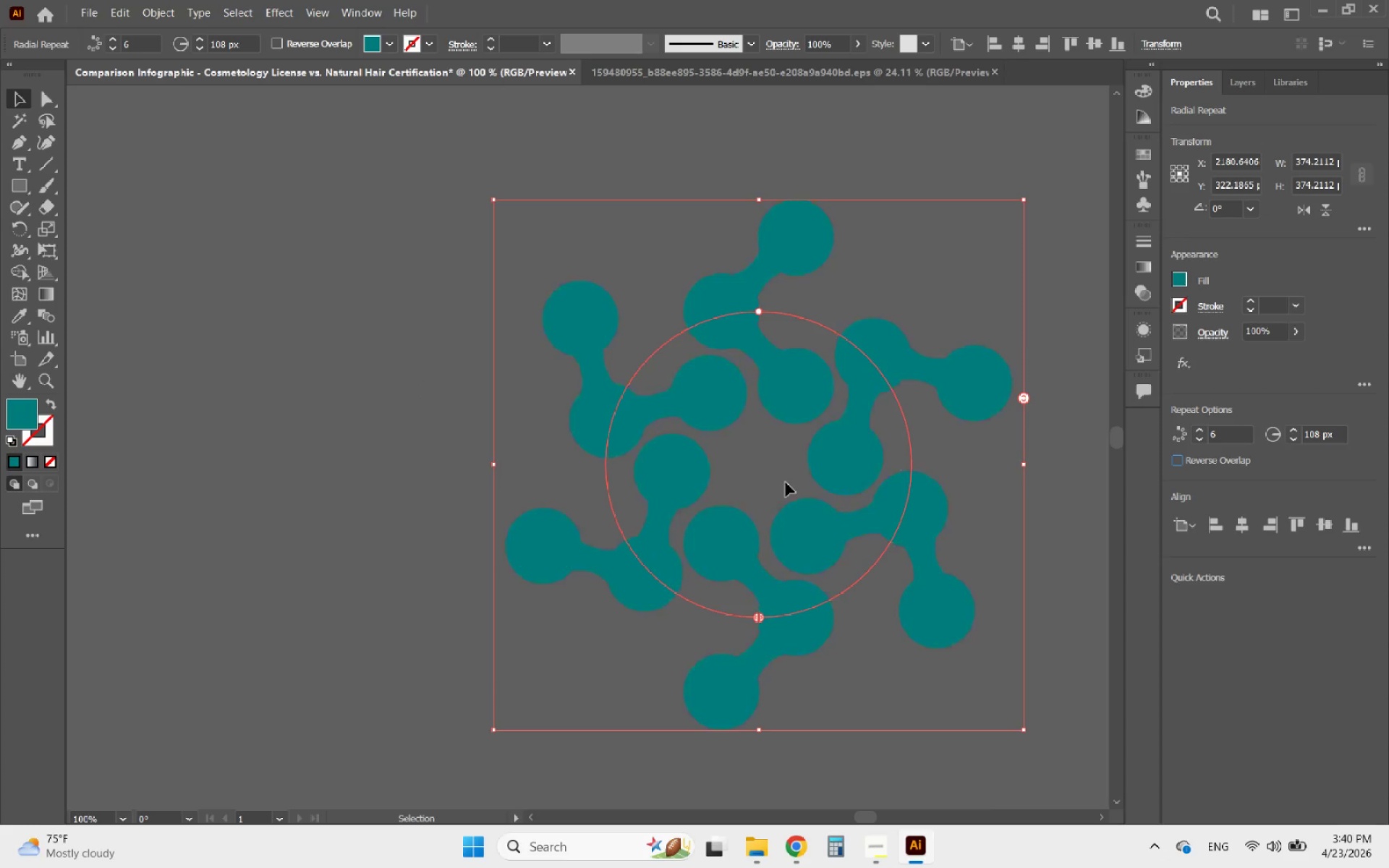 
scroll: coordinate [773, 485], scroll_direction: down, amount: 4.0
 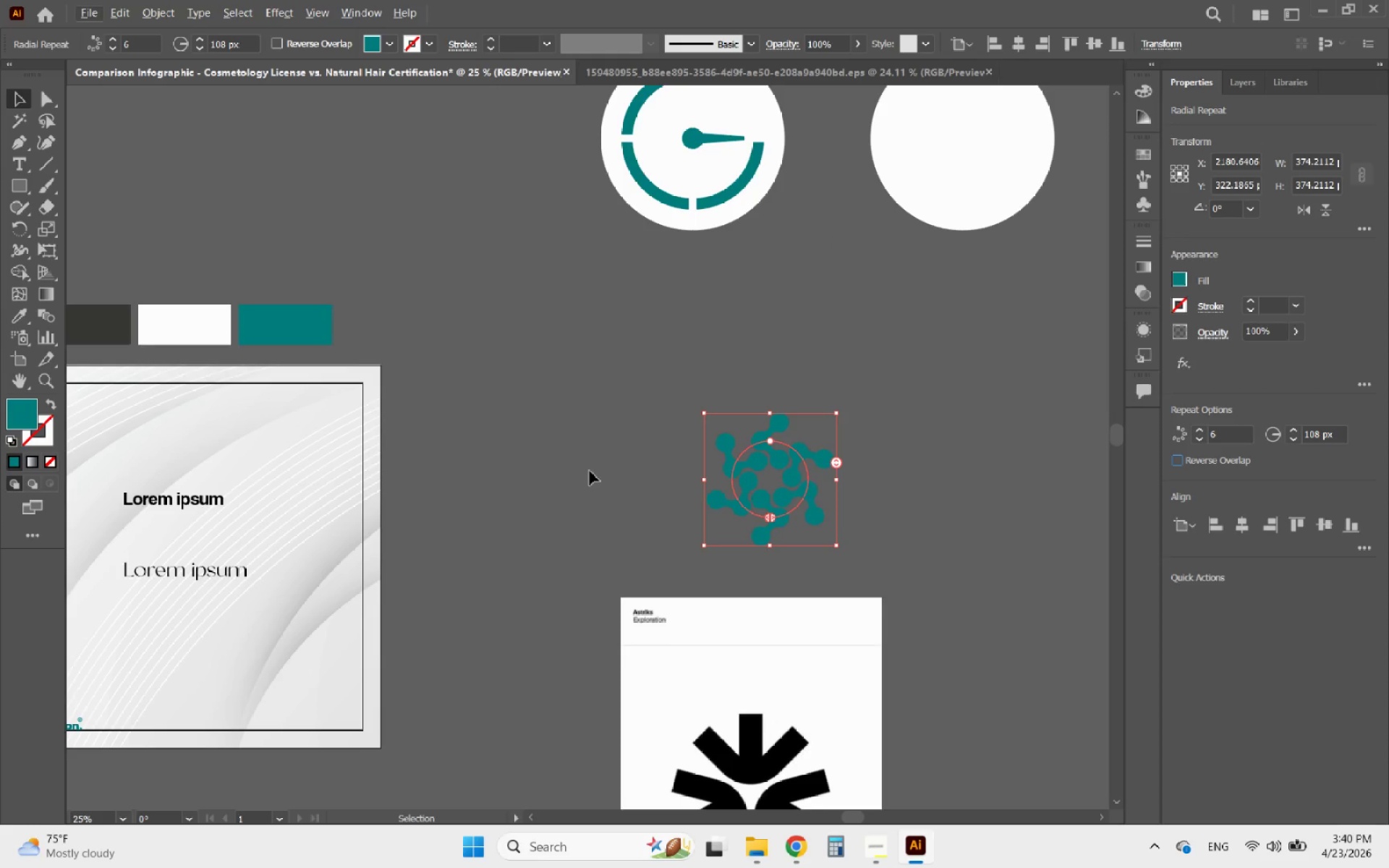 
left_click([590, 471])
 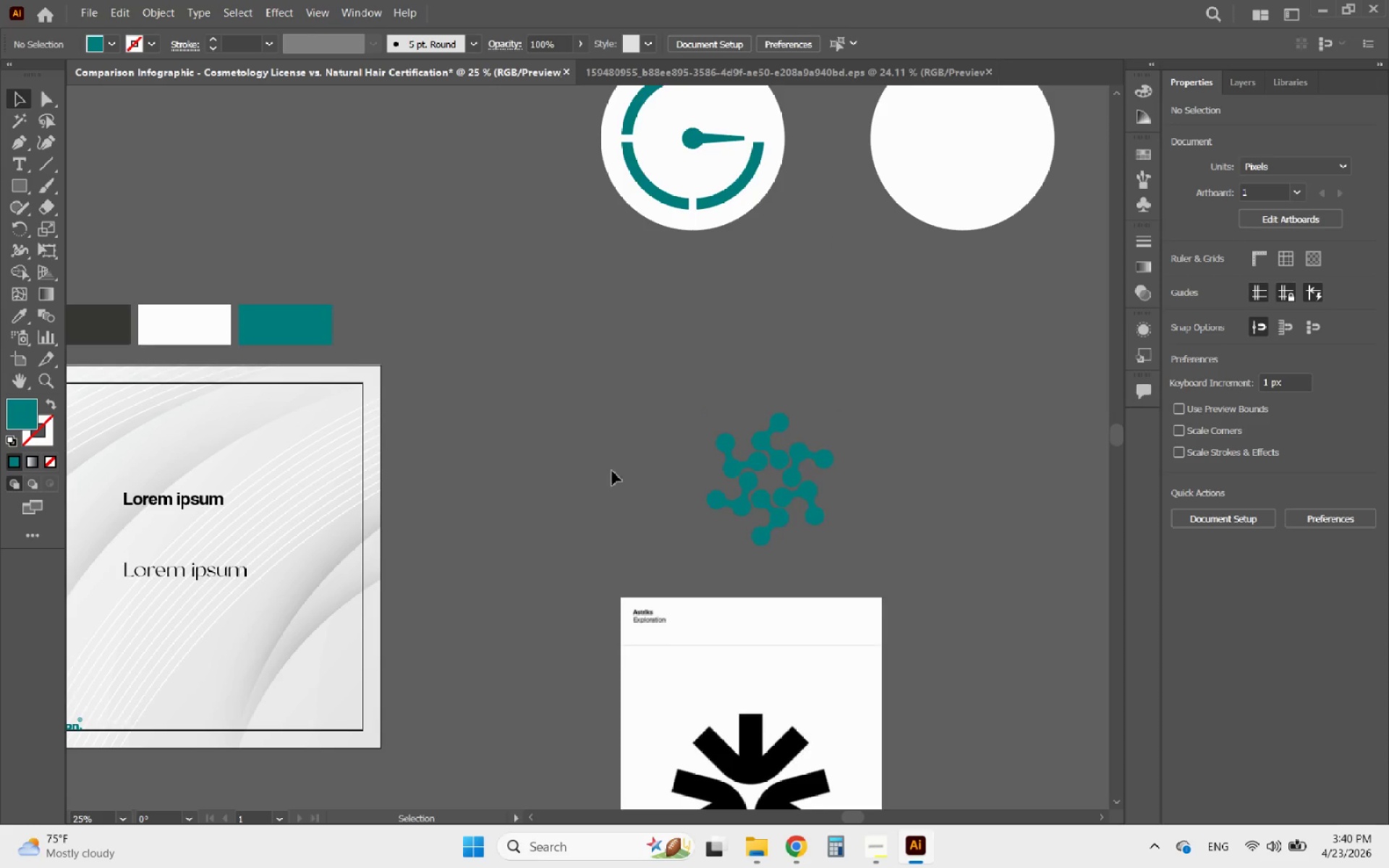 
hold_key(key=AltLeft, duration=1.75)
scroll: coordinate [857, 548], scroll_direction: down, amount: 4.0
 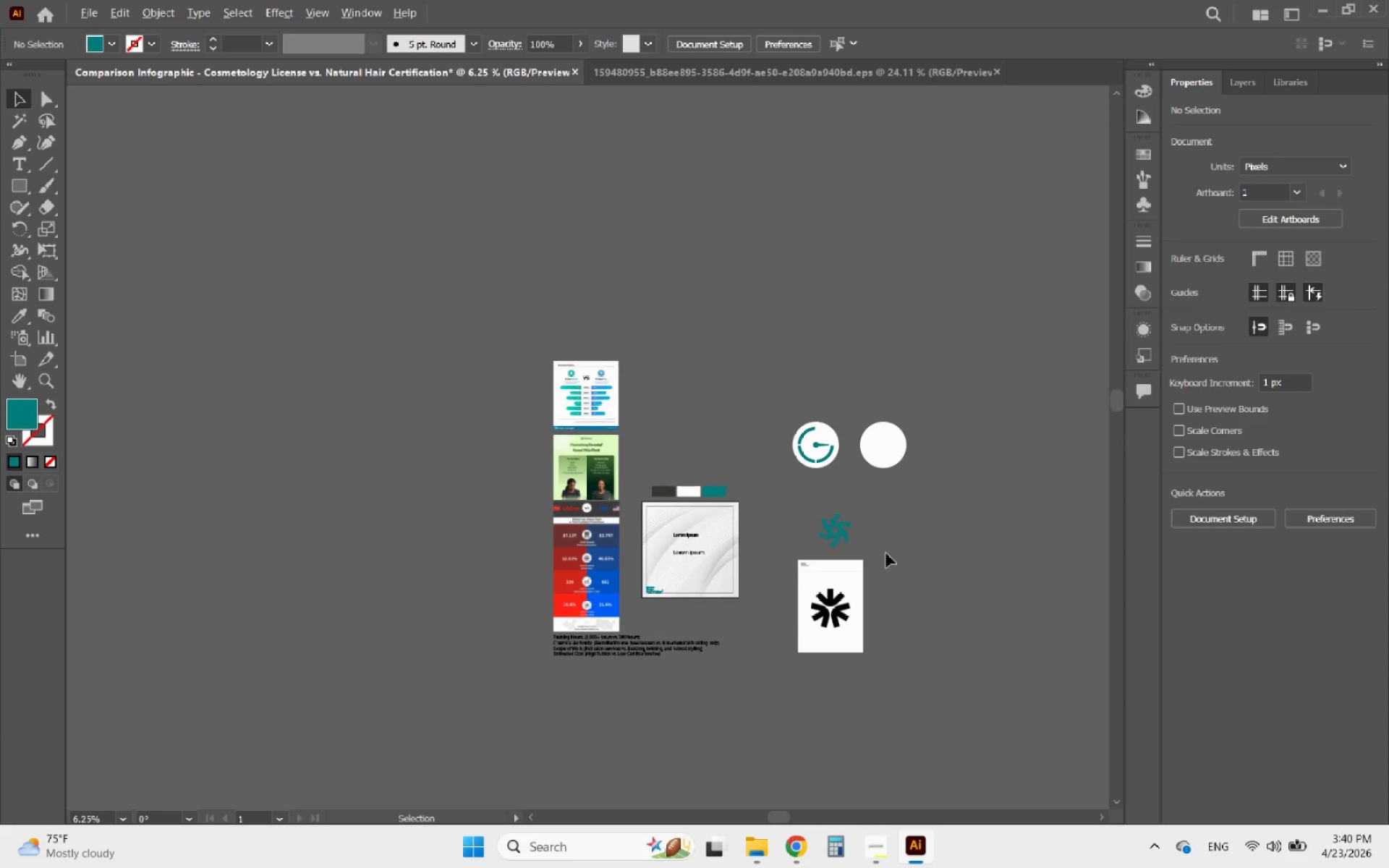 
scroll: coordinate [851, 535], scroll_direction: up, amount: 5.0
 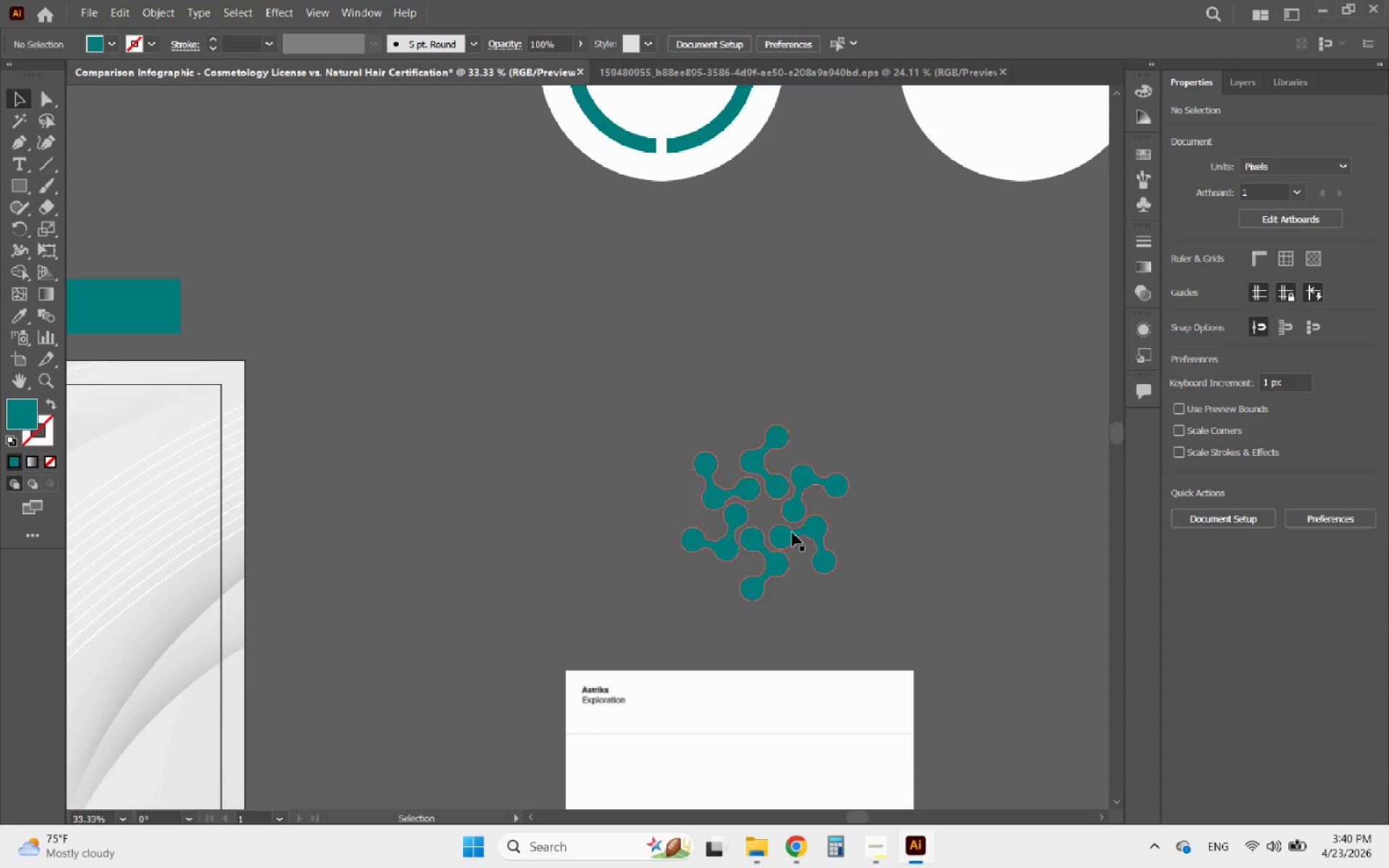 
left_click_drag(start_coordinate=[792, 532], to_coordinate=[768, 486])
 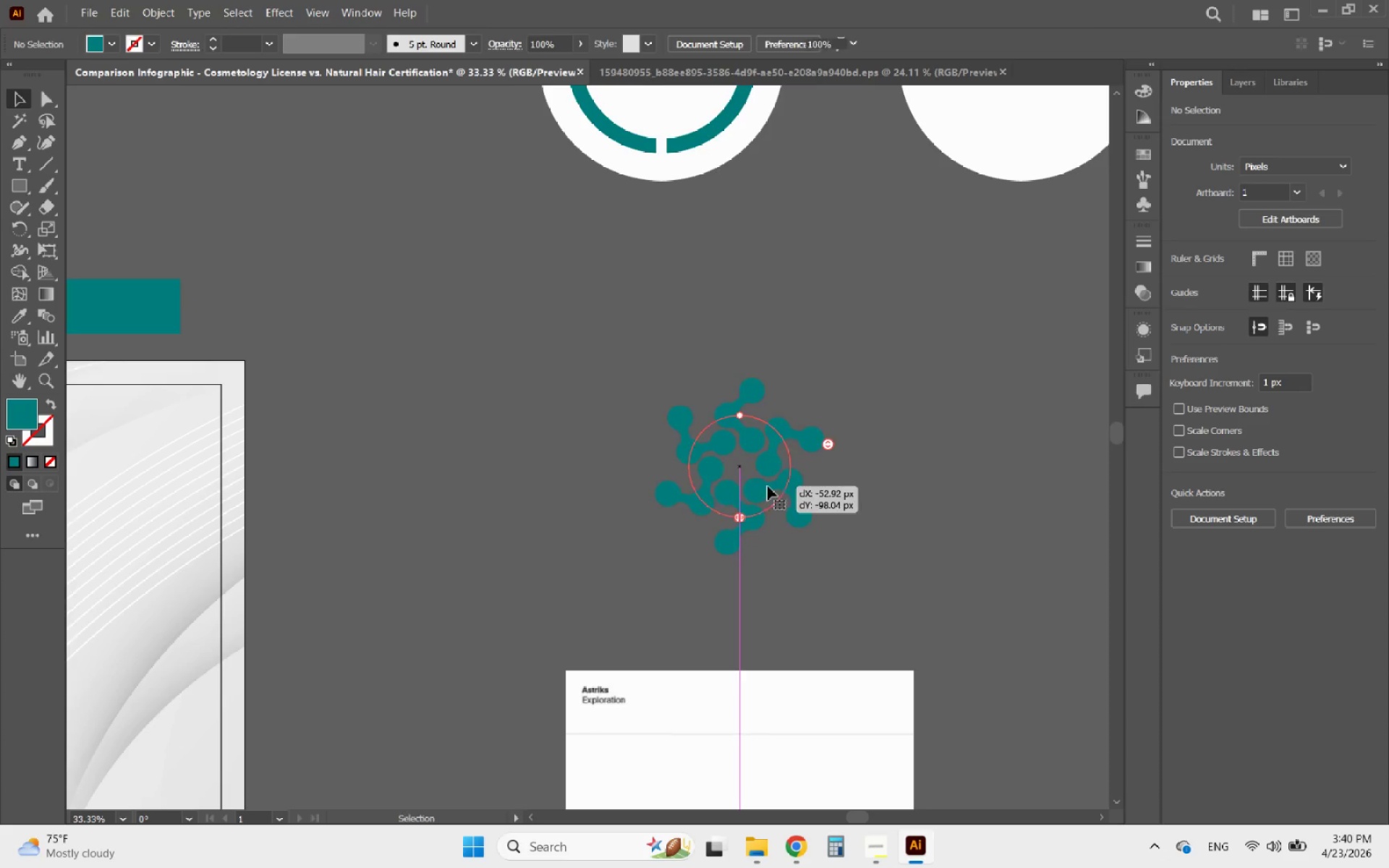 
hold_key(key=AltLeft, duration=0.58)
scroll: coordinate [661, 547], scroll_direction: down, amount: 4.0
 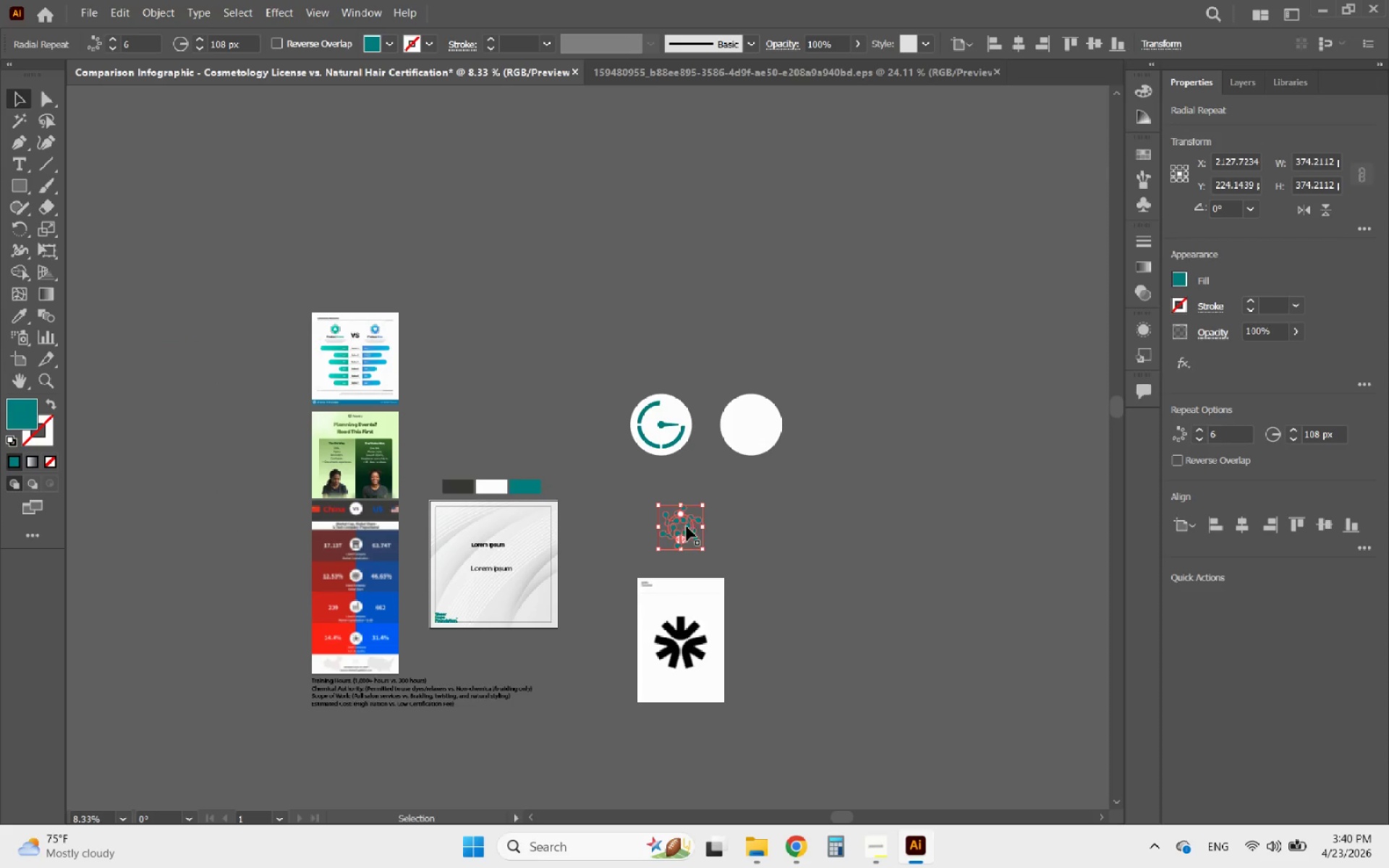 
left_click_drag(start_coordinate=[687, 527], to_coordinate=[755, 427])
 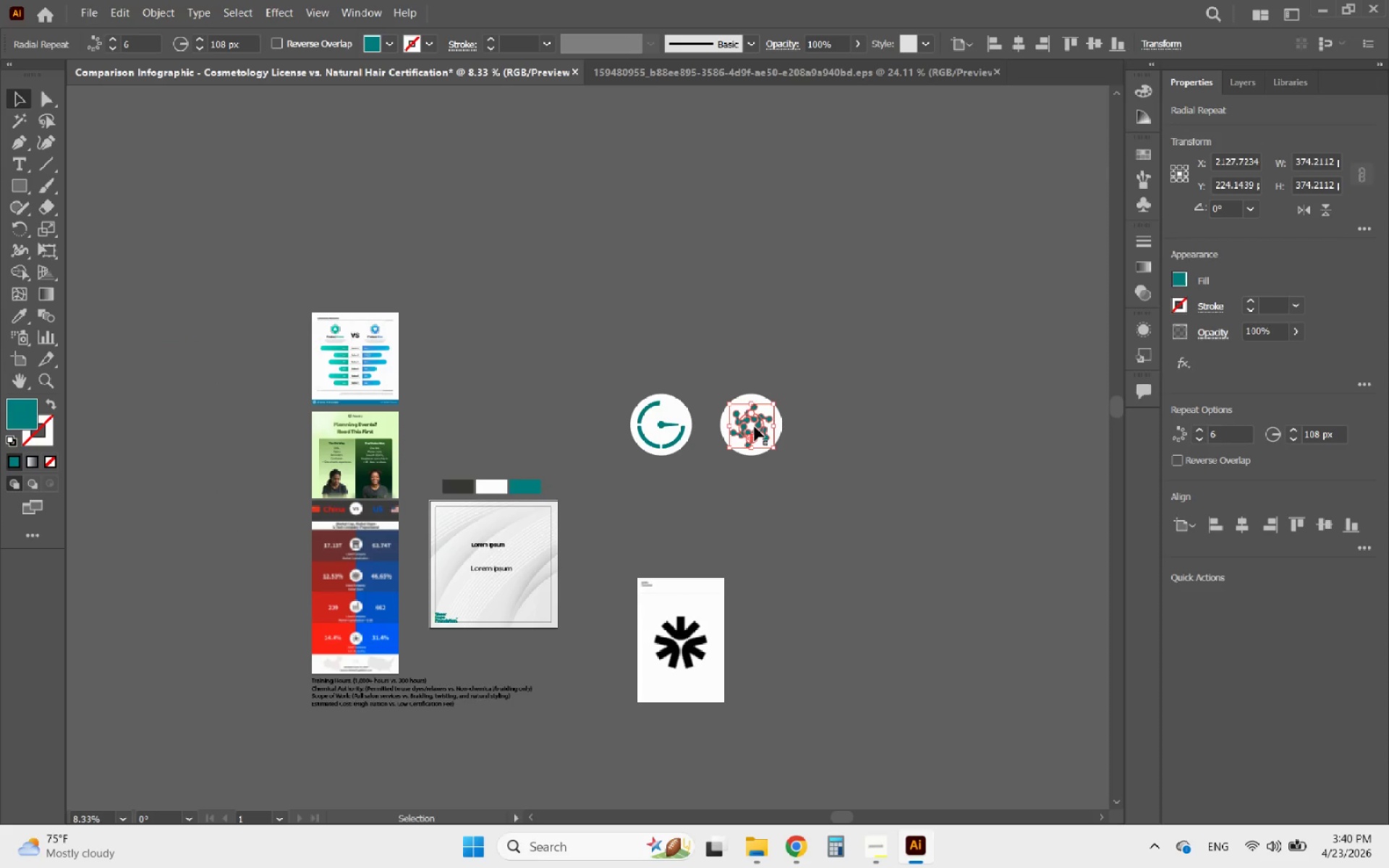 
hold_key(key=AltLeft, duration=0.62)
scroll: coordinate [755, 427], scroll_direction: up, amount: 5.0
 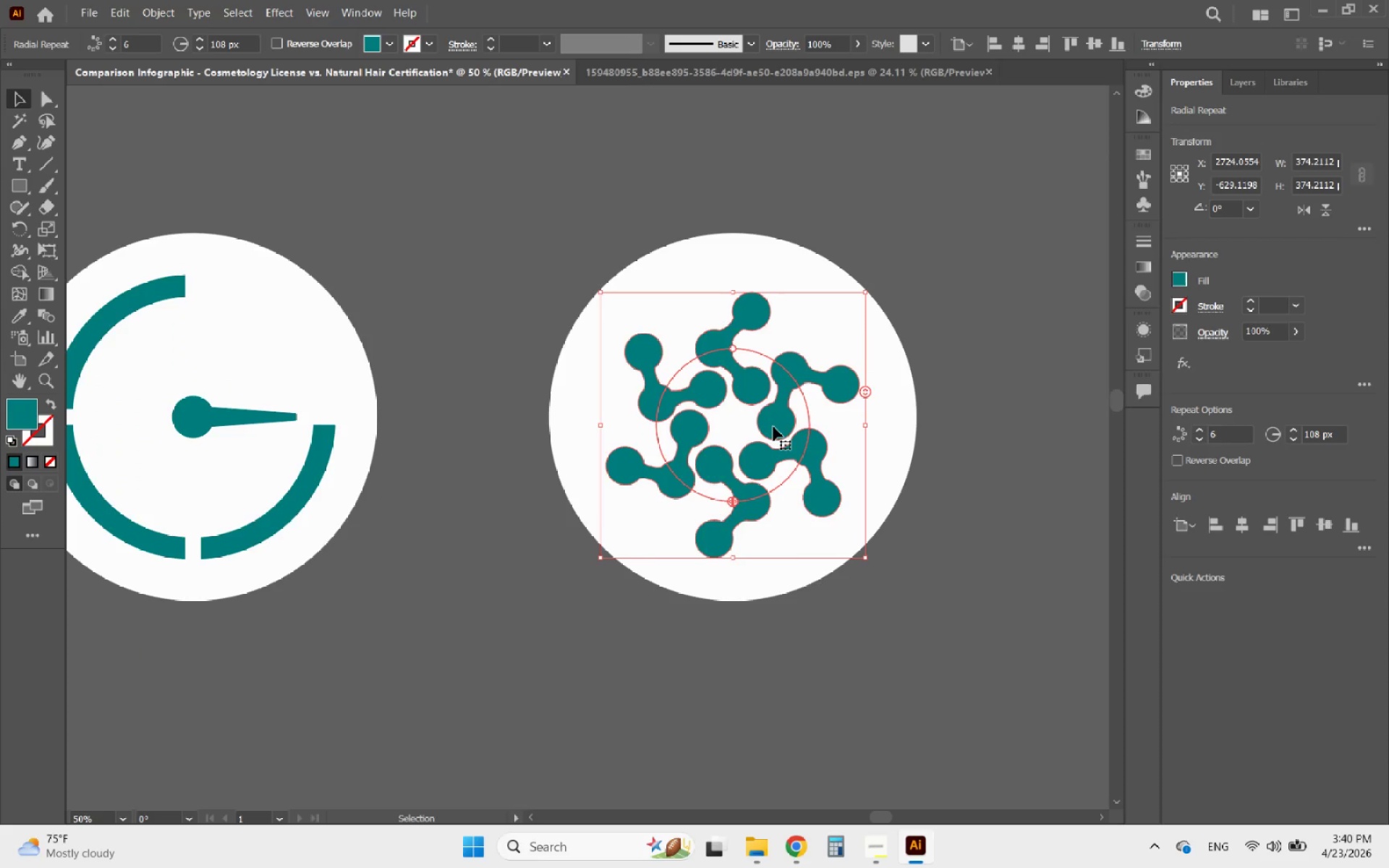 
left_click_drag(start_coordinate=[776, 426], to_coordinate=[772, 415])
 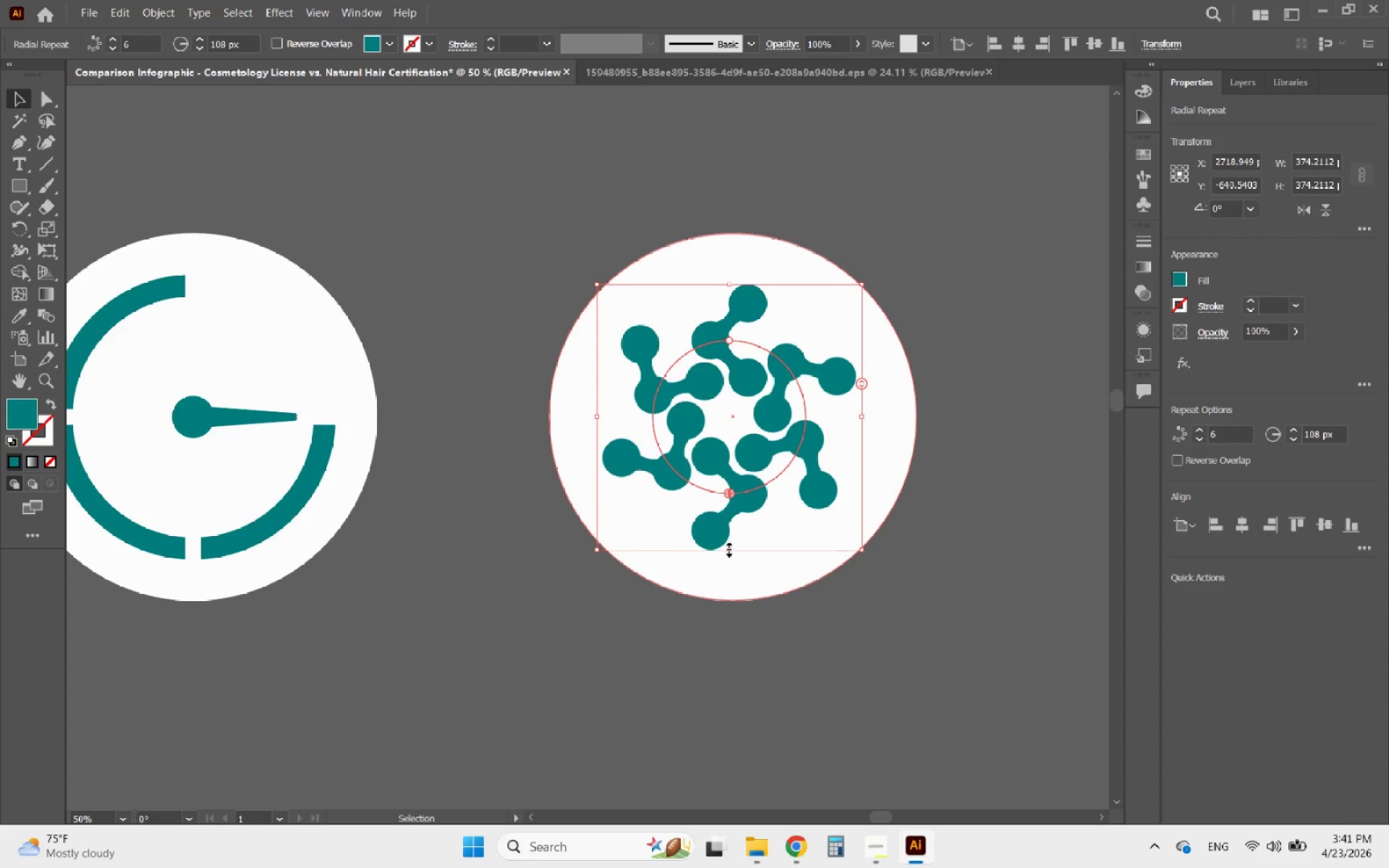 
hold_key(key=ShiftLeft, duration=1.69)
left_click_drag(start_coordinate=[727, 548], to_coordinate=[713, 570])
 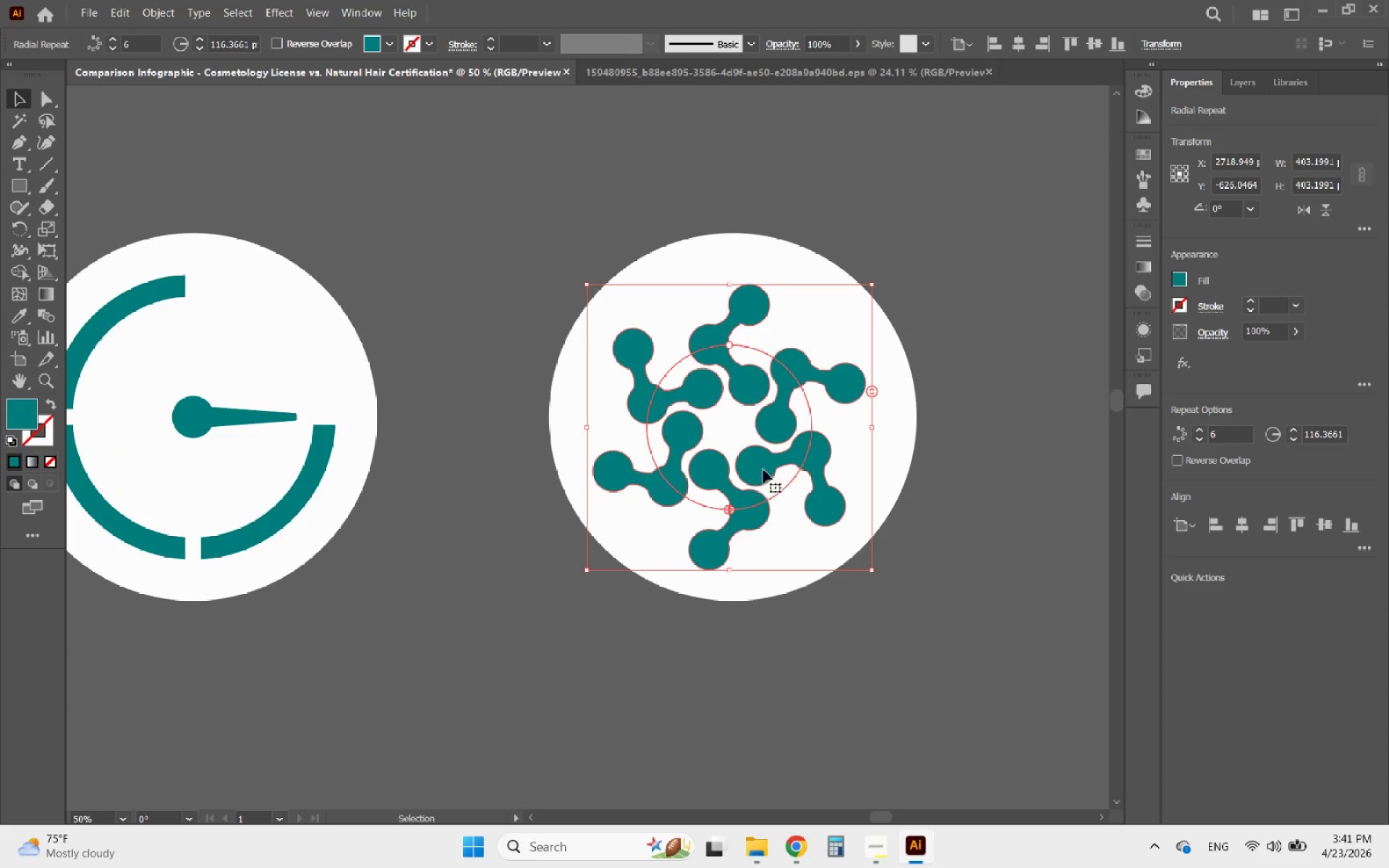 
left_click_drag(start_coordinate=[760, 467], to_coordinate=[764, 459])
 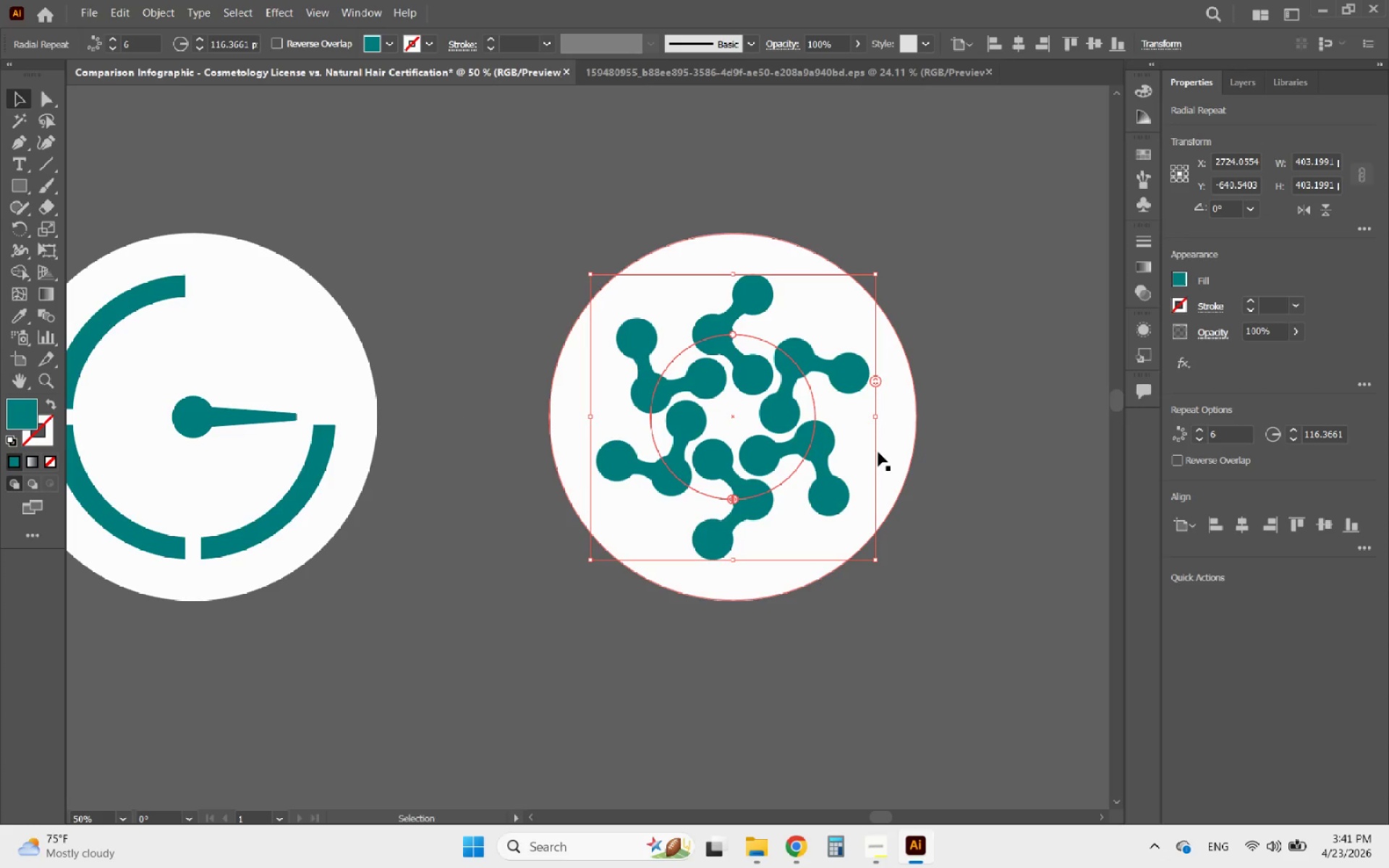 
hold_key(key=ShiftLeft, duration=0.52)
left_click([903, 456])
 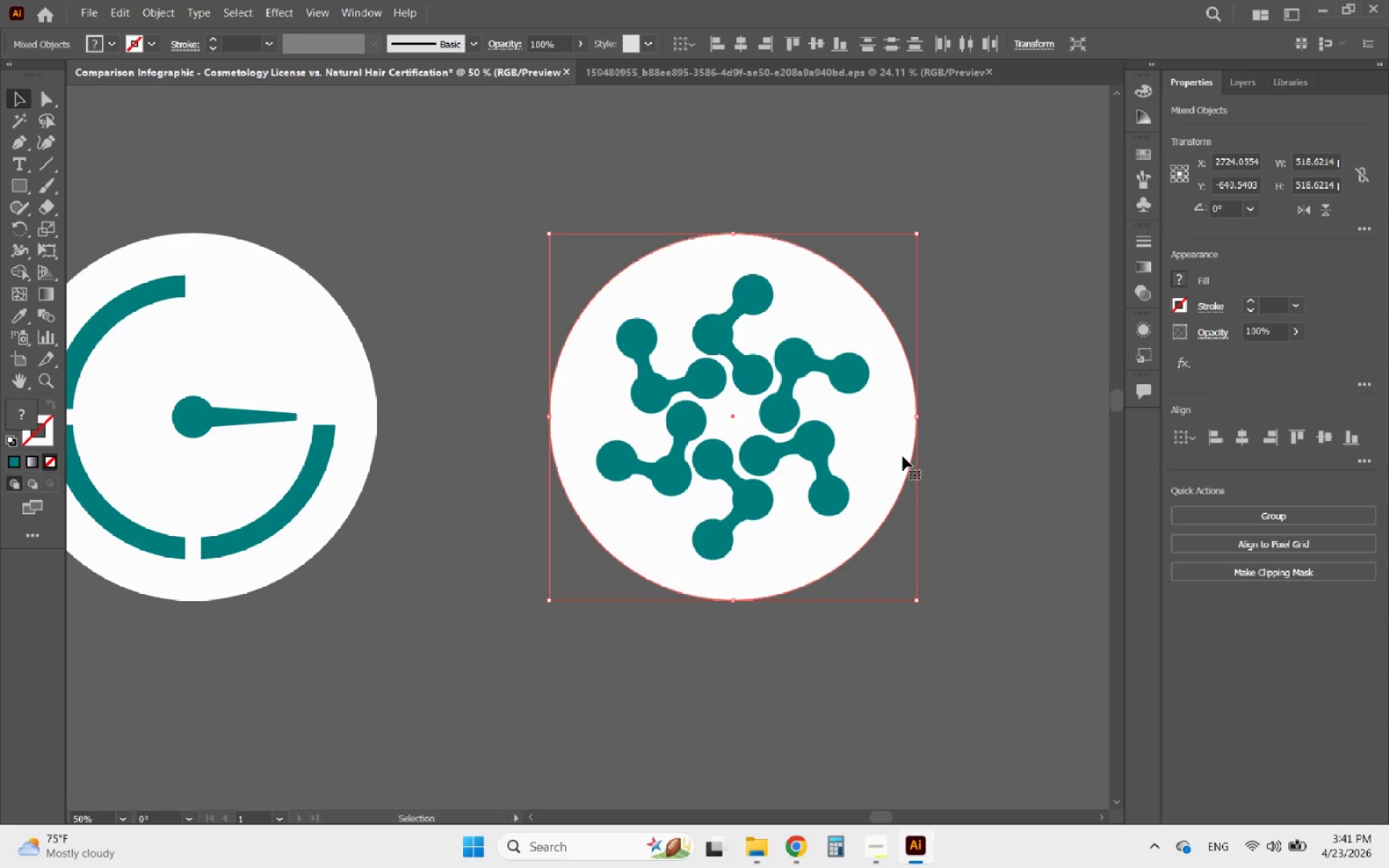 
left_click([893, 456])
 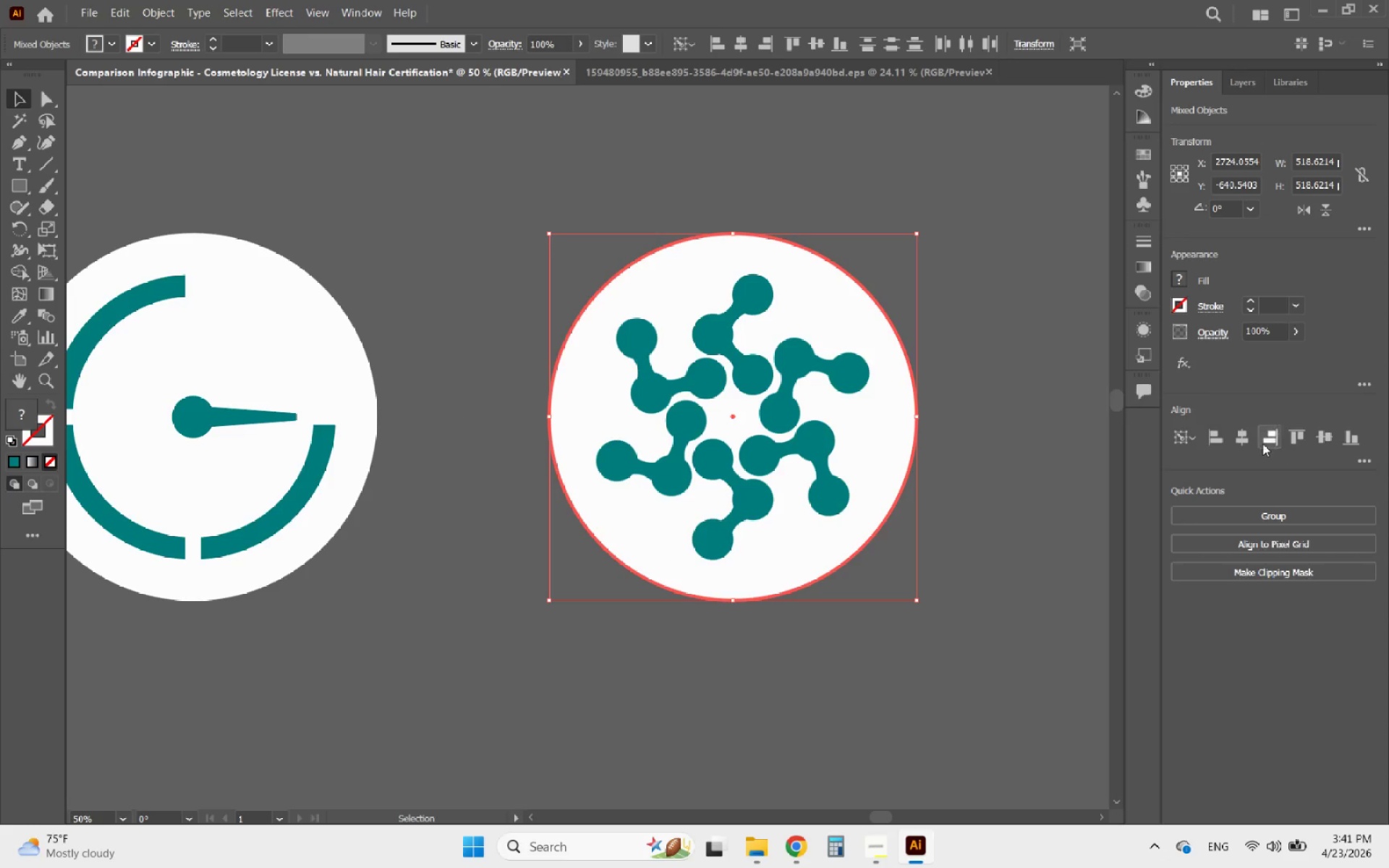 
left_click([1246, 441])
 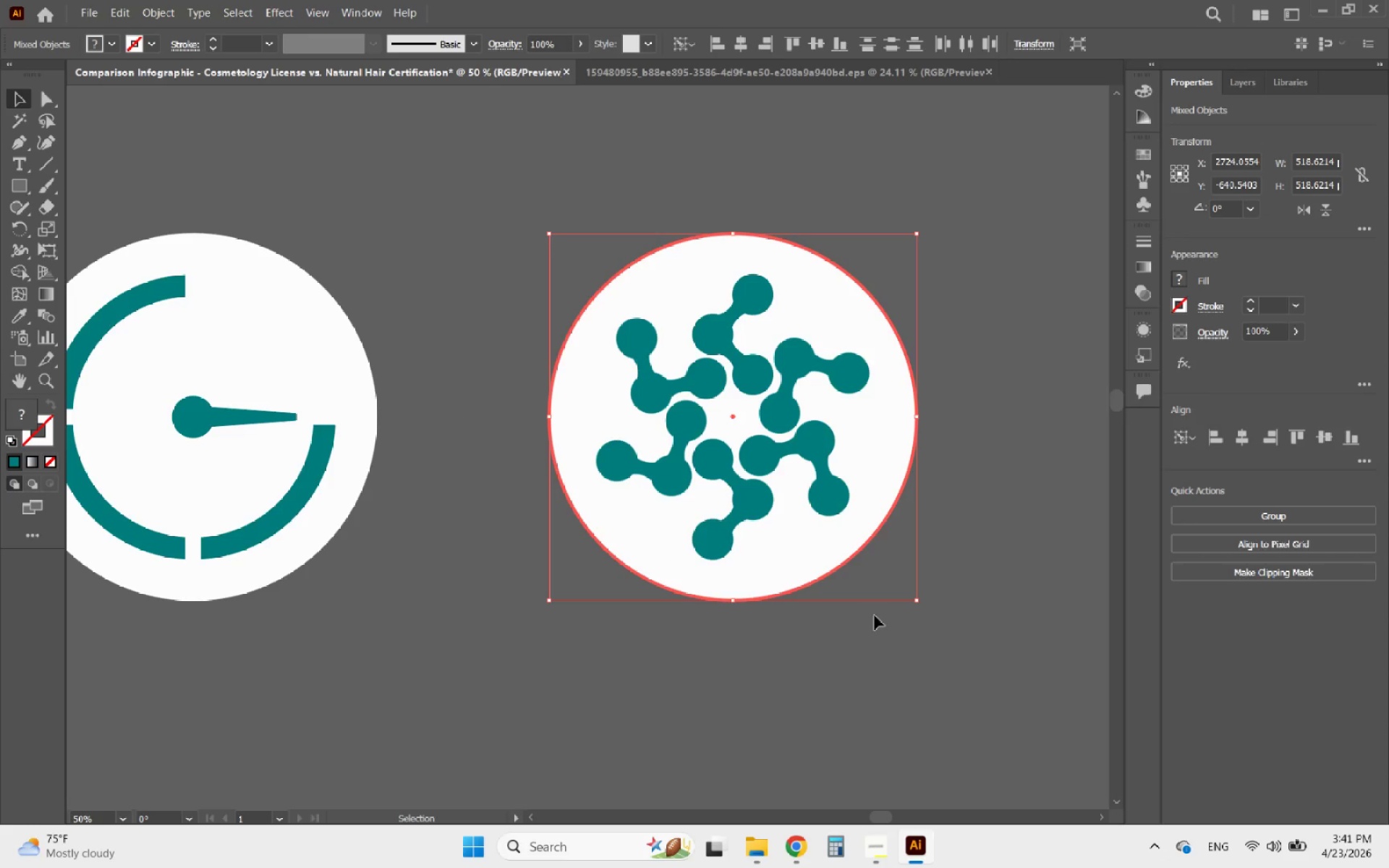 
left_click([837, 660])
 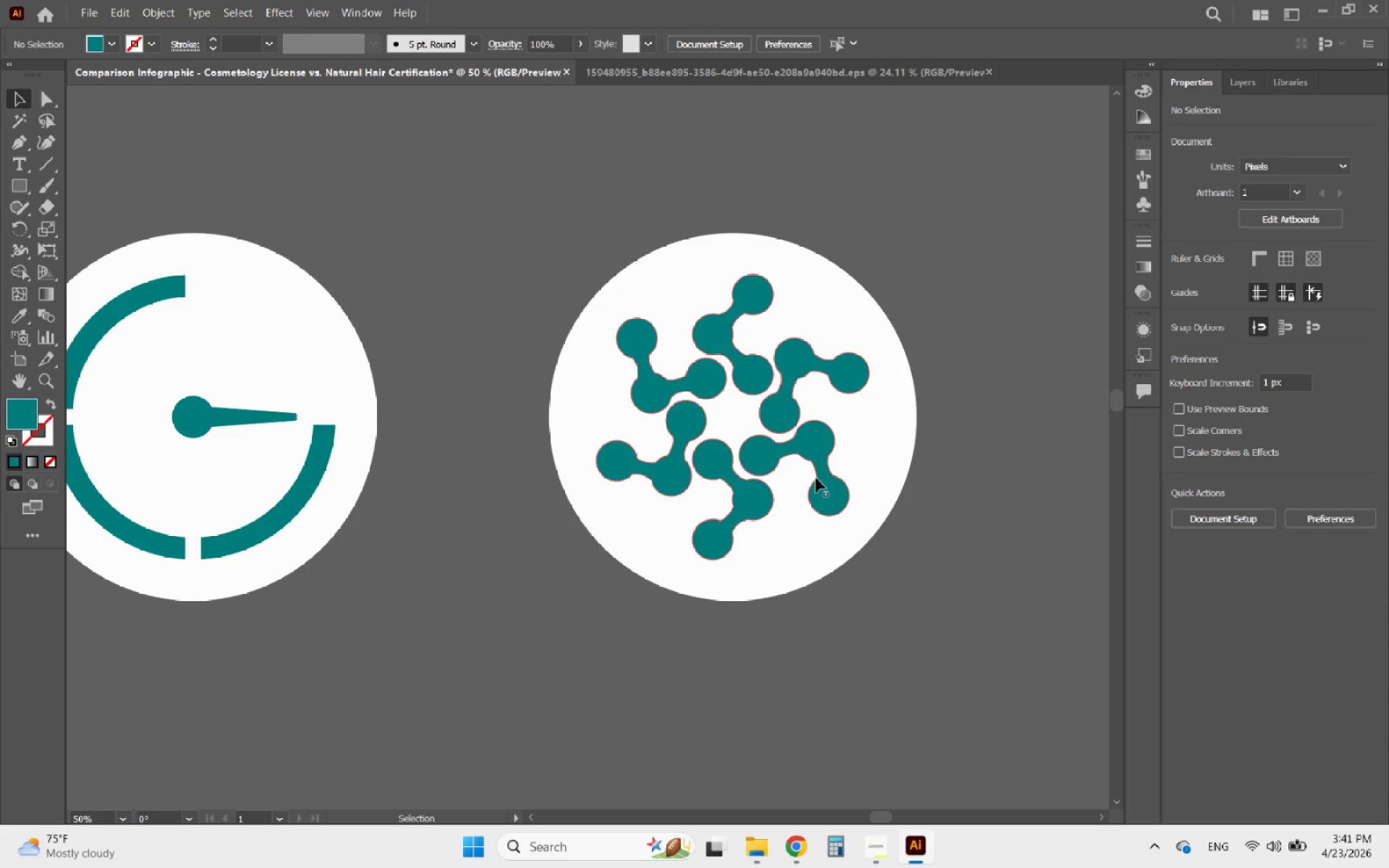 
left_click([812, 460])
 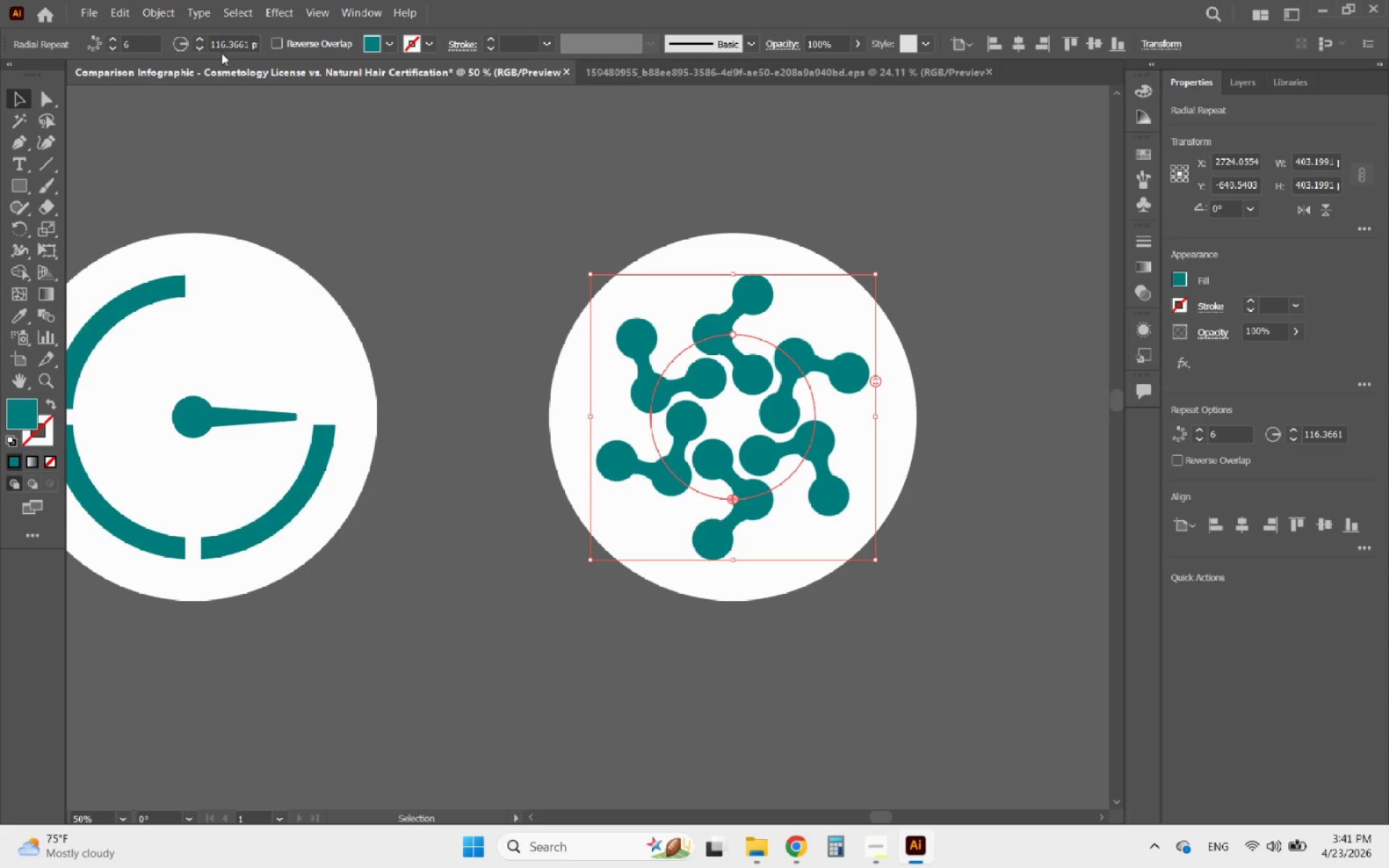 
left_click([170, 20])
 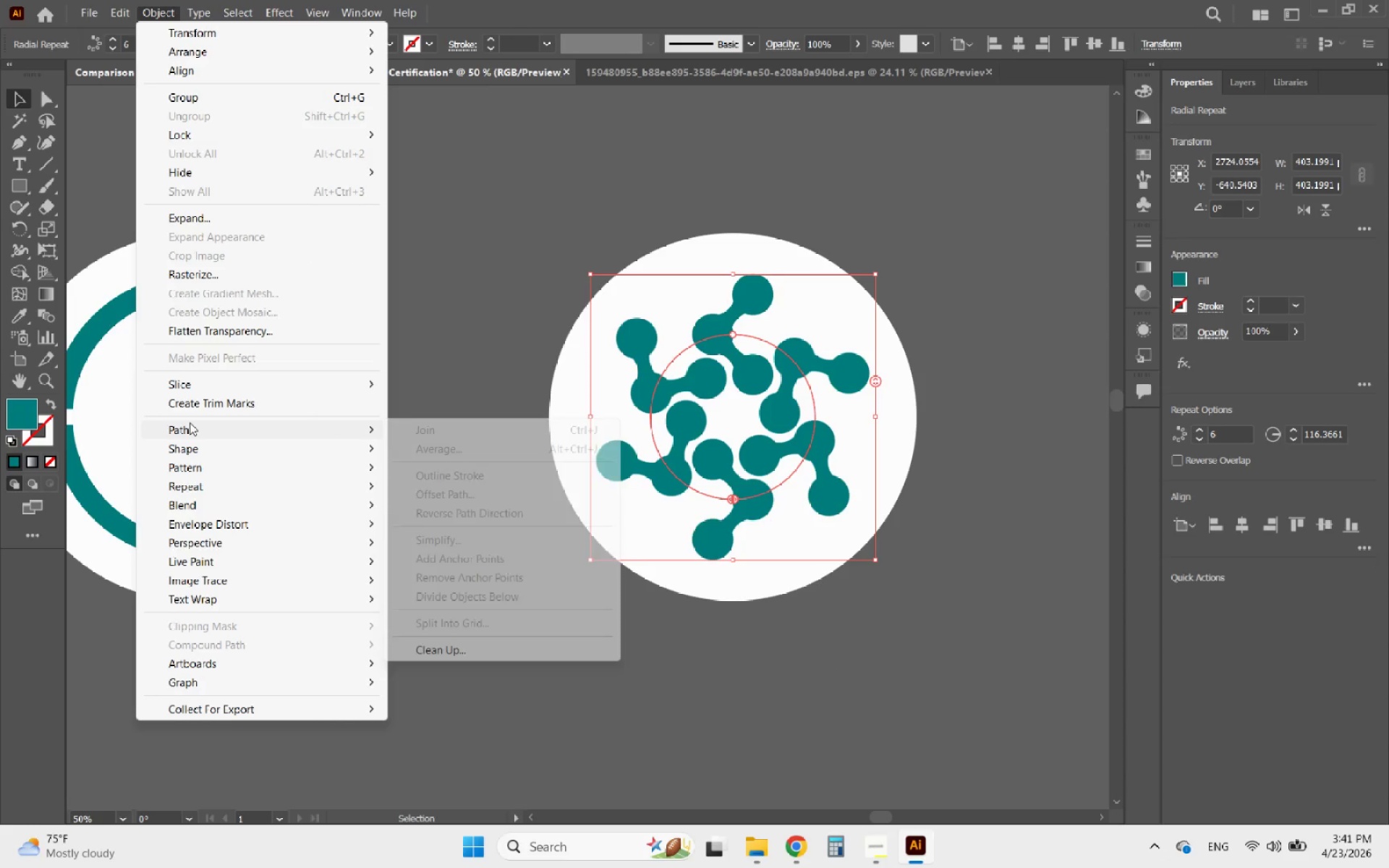 
mouse_move([291, 467])
 